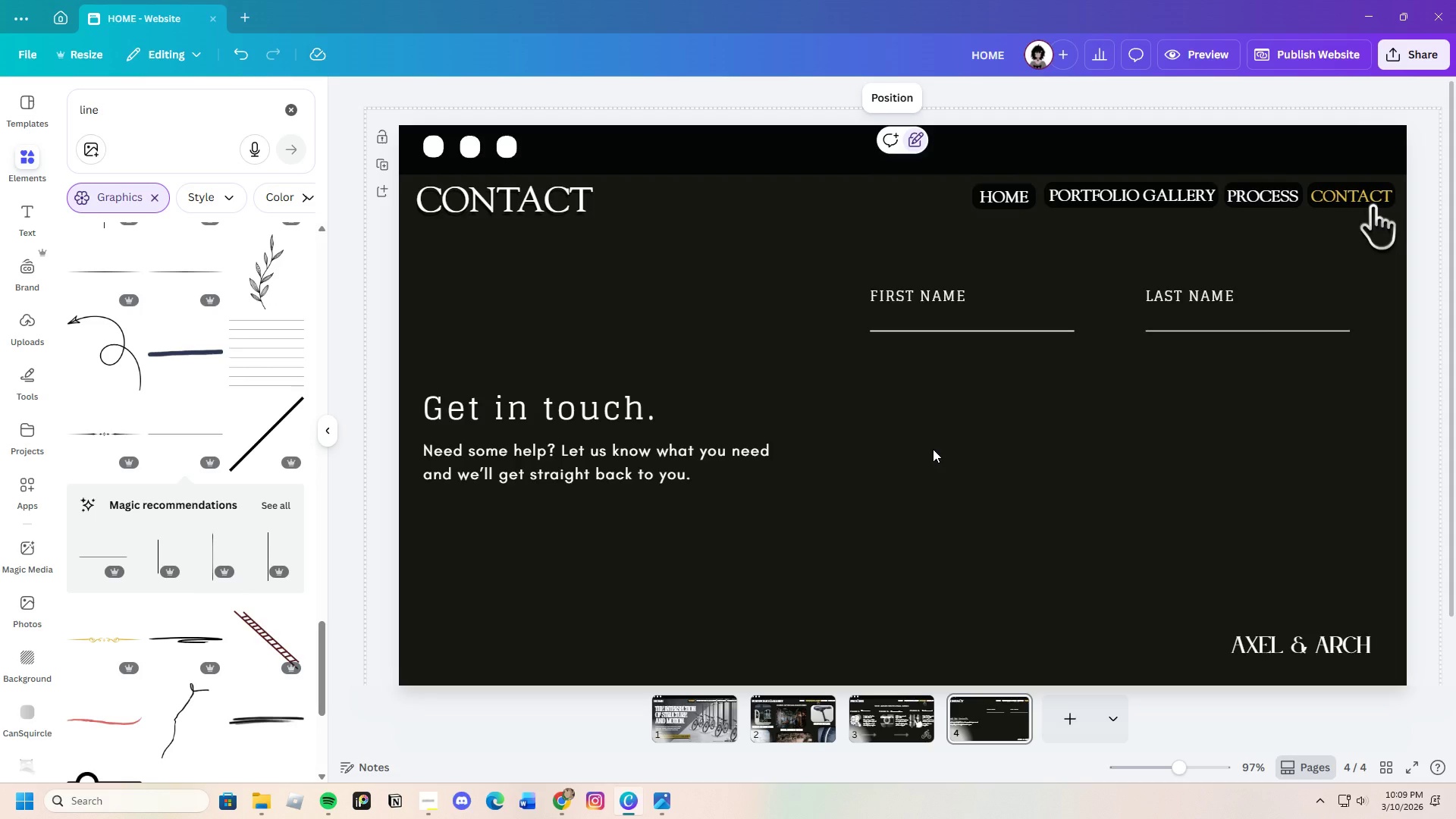 
wait(5.27)
 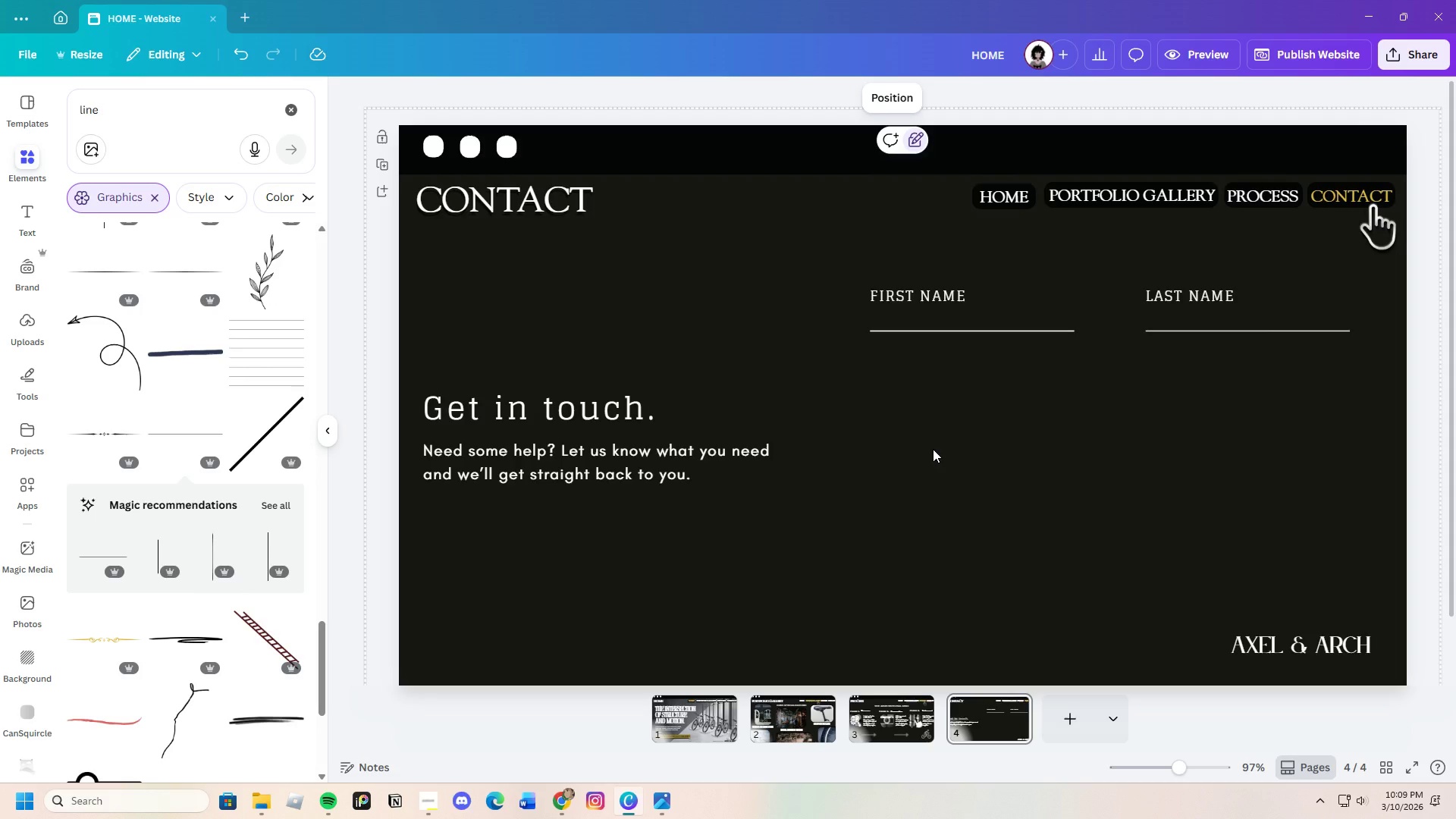 
scroll: coordinate [1119, 481], scroll_direction: up, amount: 2.0
 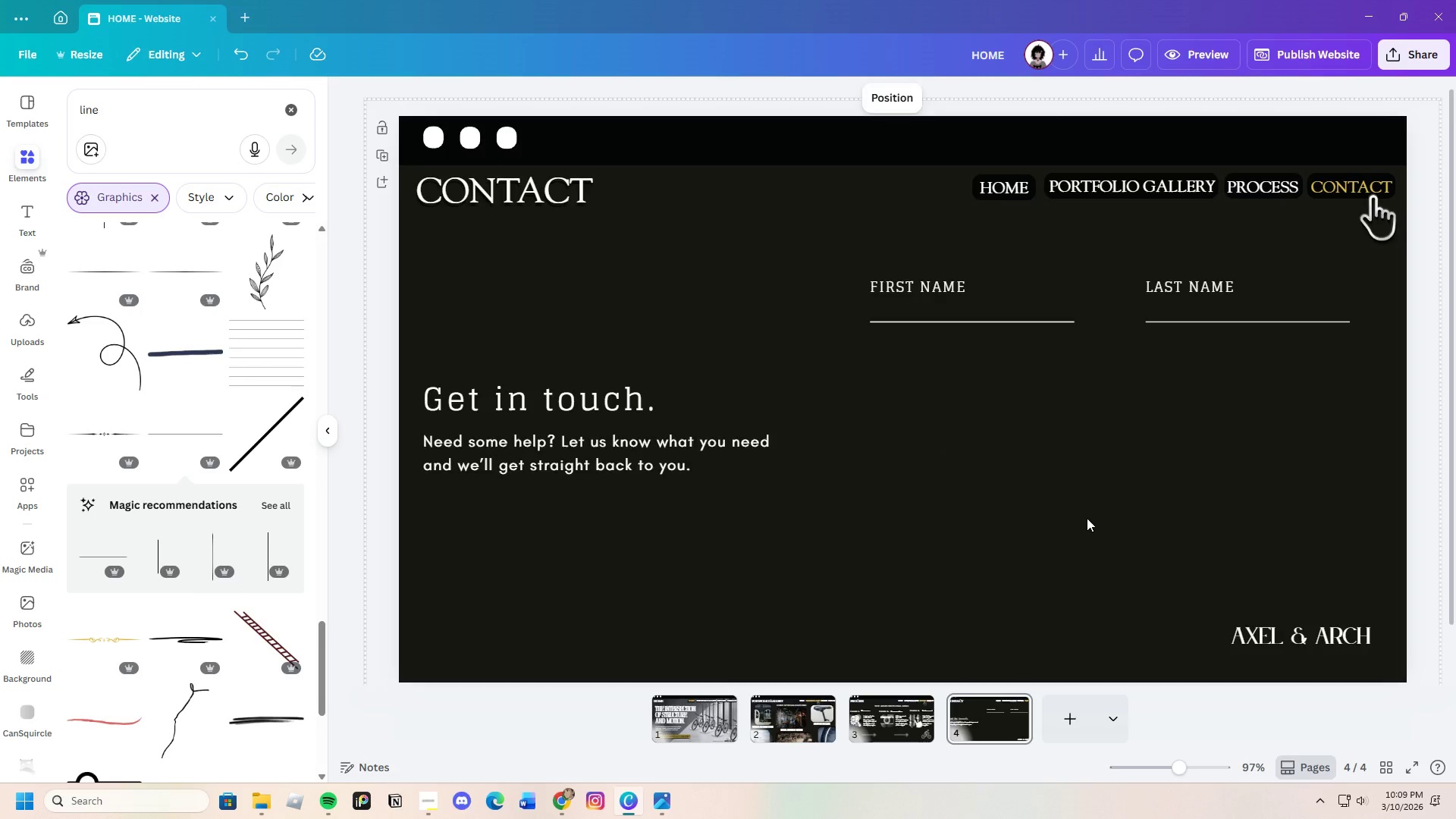 
scroll: coordinate [1087, 518], scroll_direction: down, amount: 1.0
 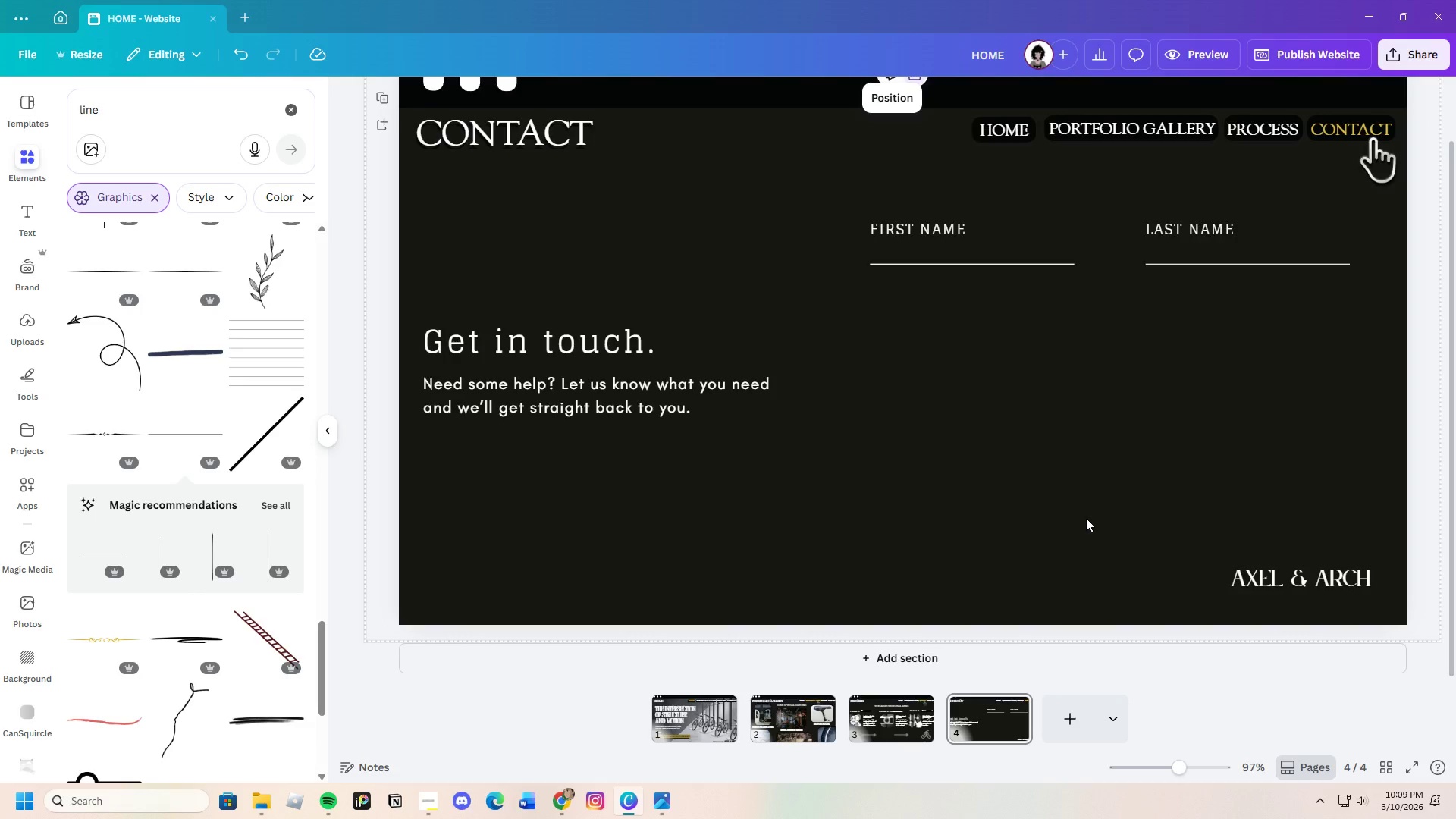 
scroll: coordinate [1086, 518], scroll_direction: up, amount: 1.0
 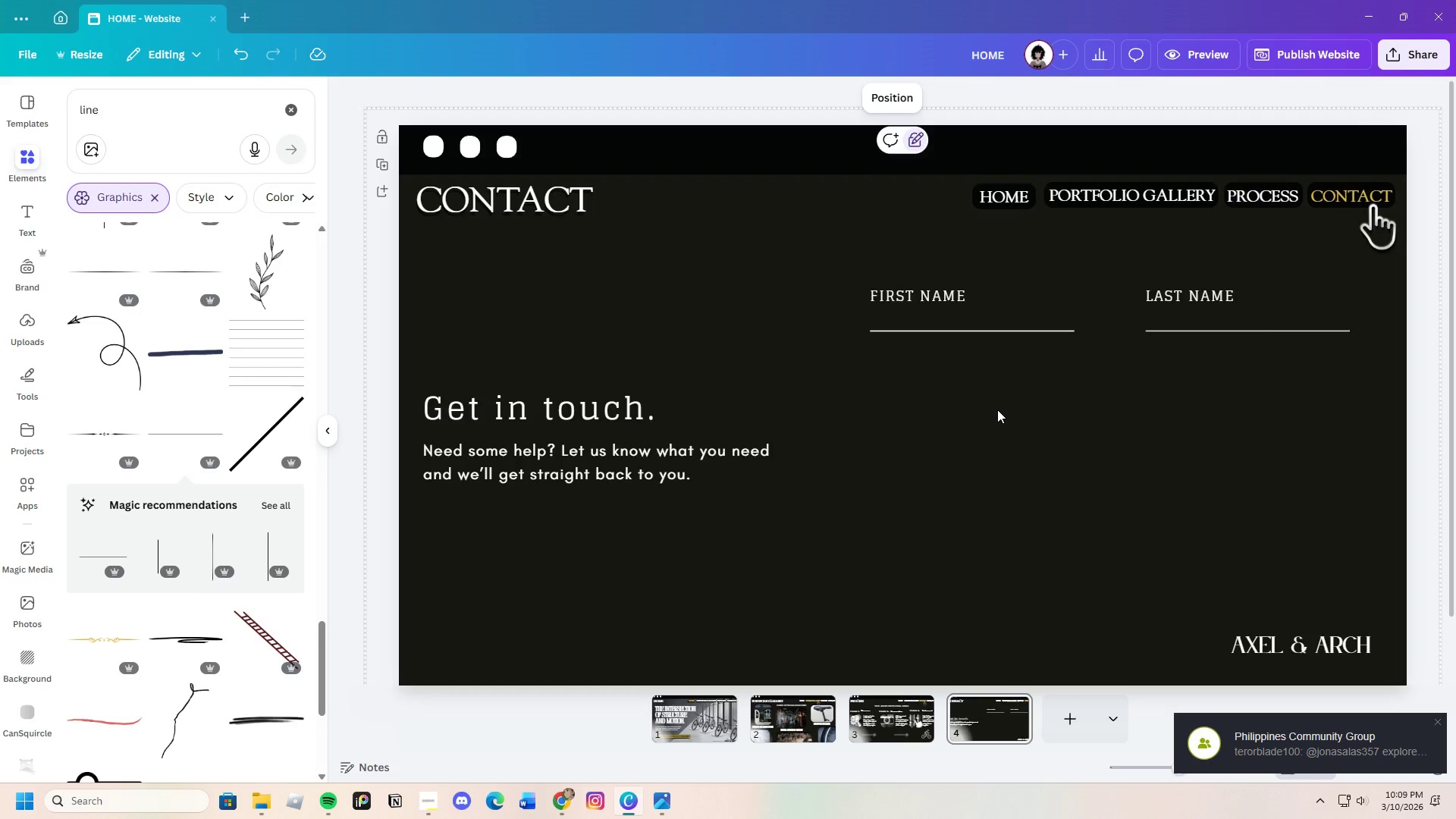 
wait(6.9)
 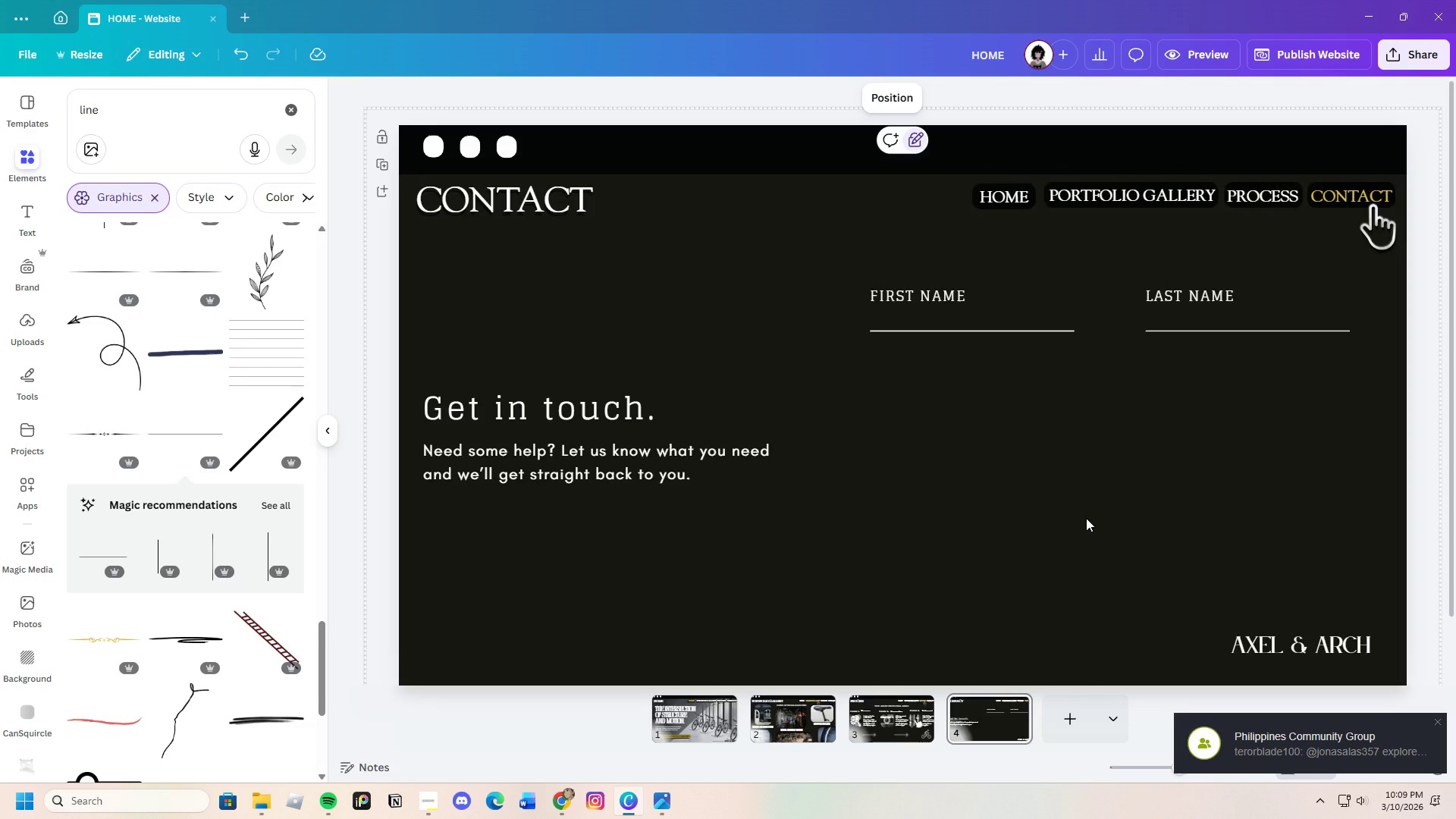 
left_click_drag(start_coordinate=[868, 277], to_coordinate=[1003, 334])
 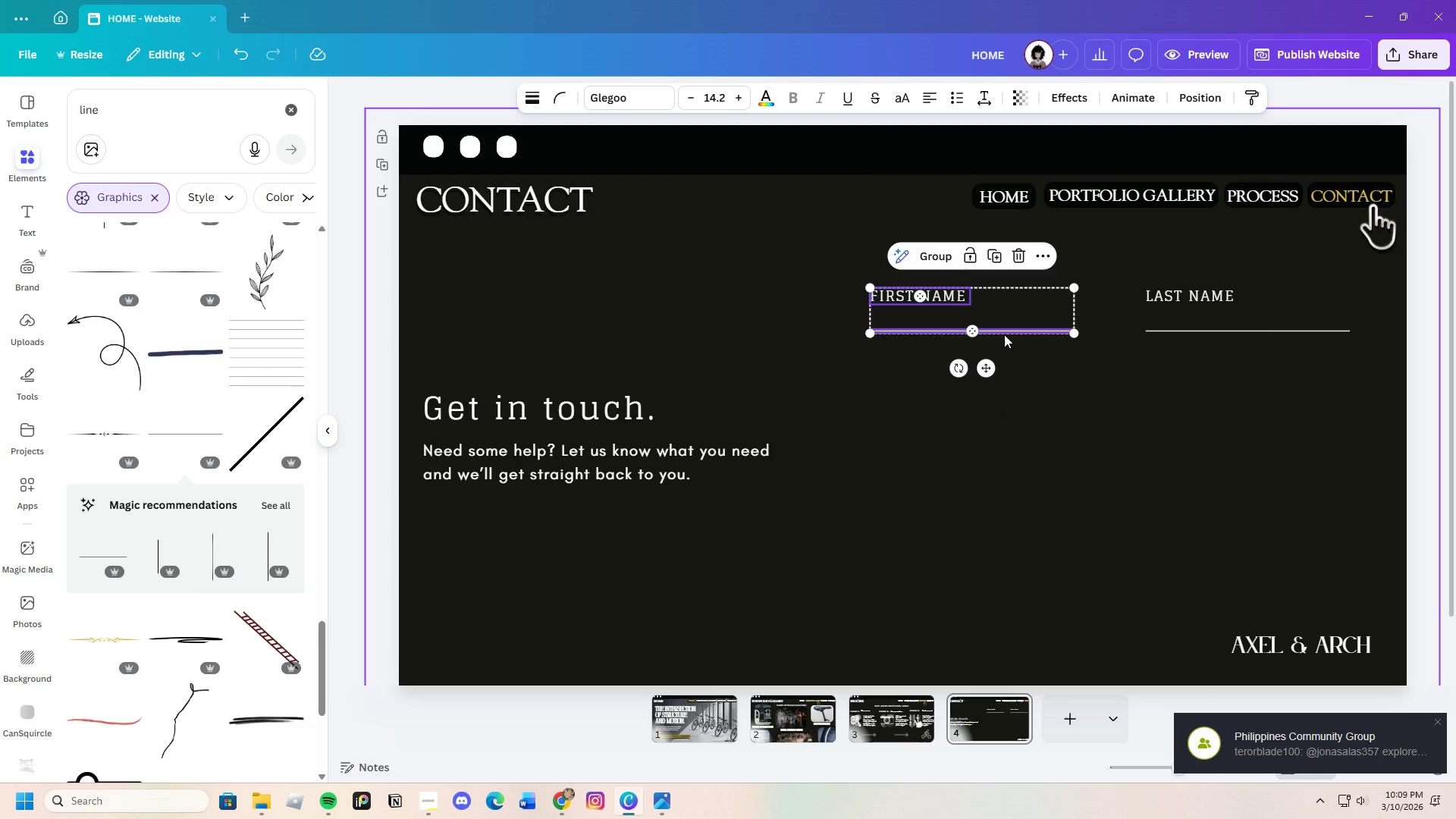 
key(Control+Shift+C)
 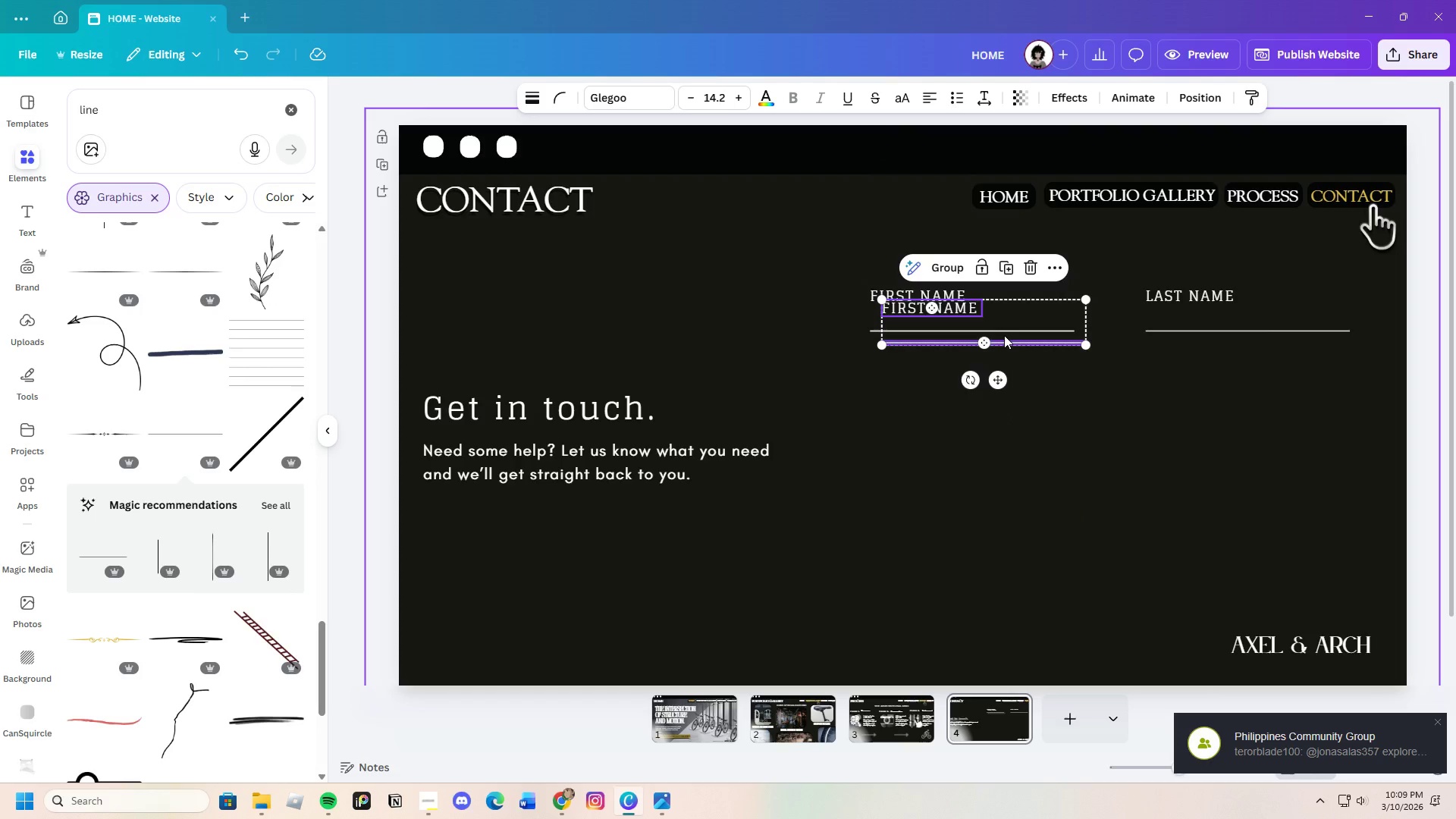 
key(Control+Shift+V)
 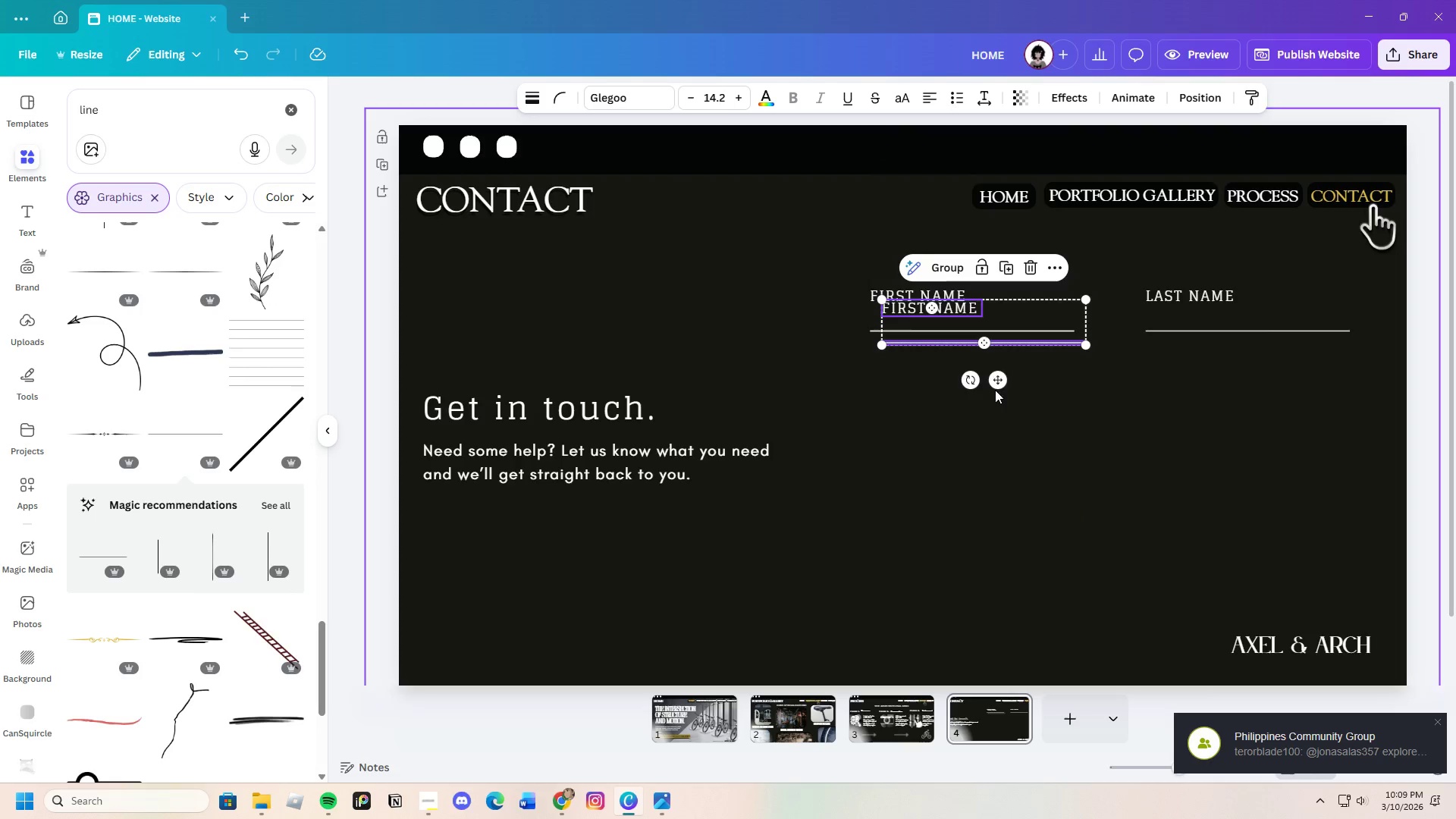 
left_click_drag(start_coordinate=[998, 381], to_coordinate=[986, 451])
 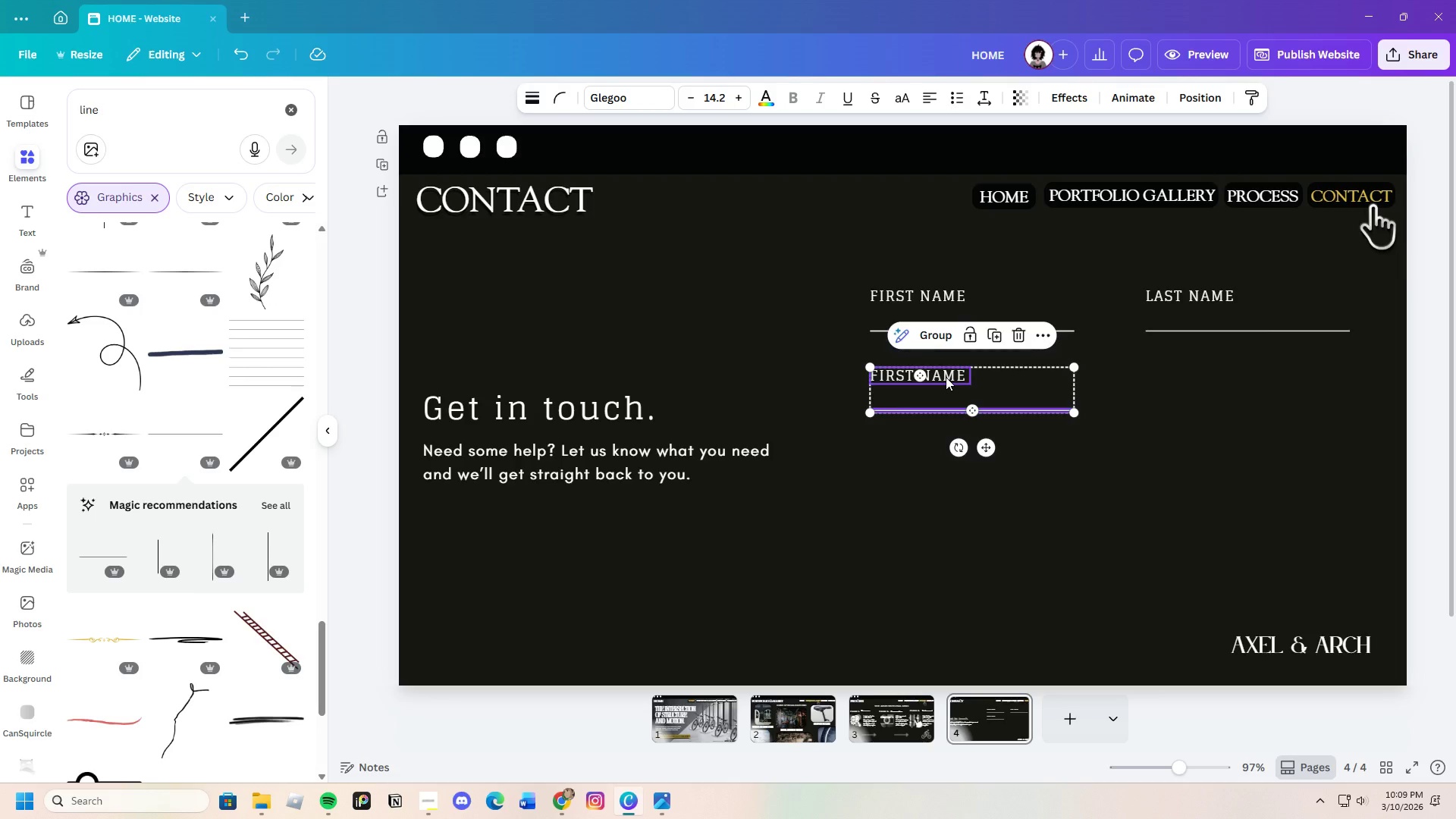 
left_click([946, 377])
 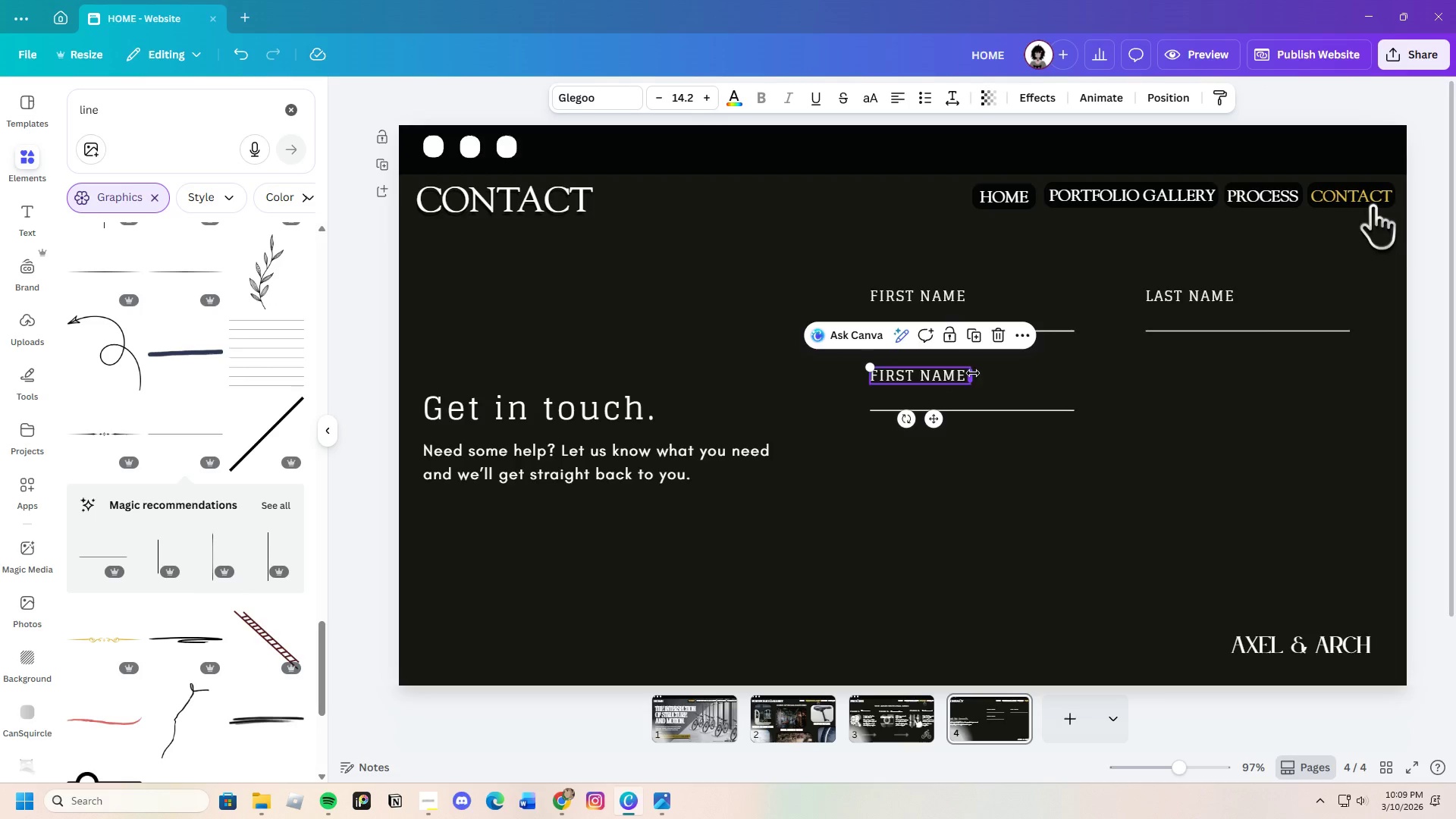 
left_click([958, 375])
 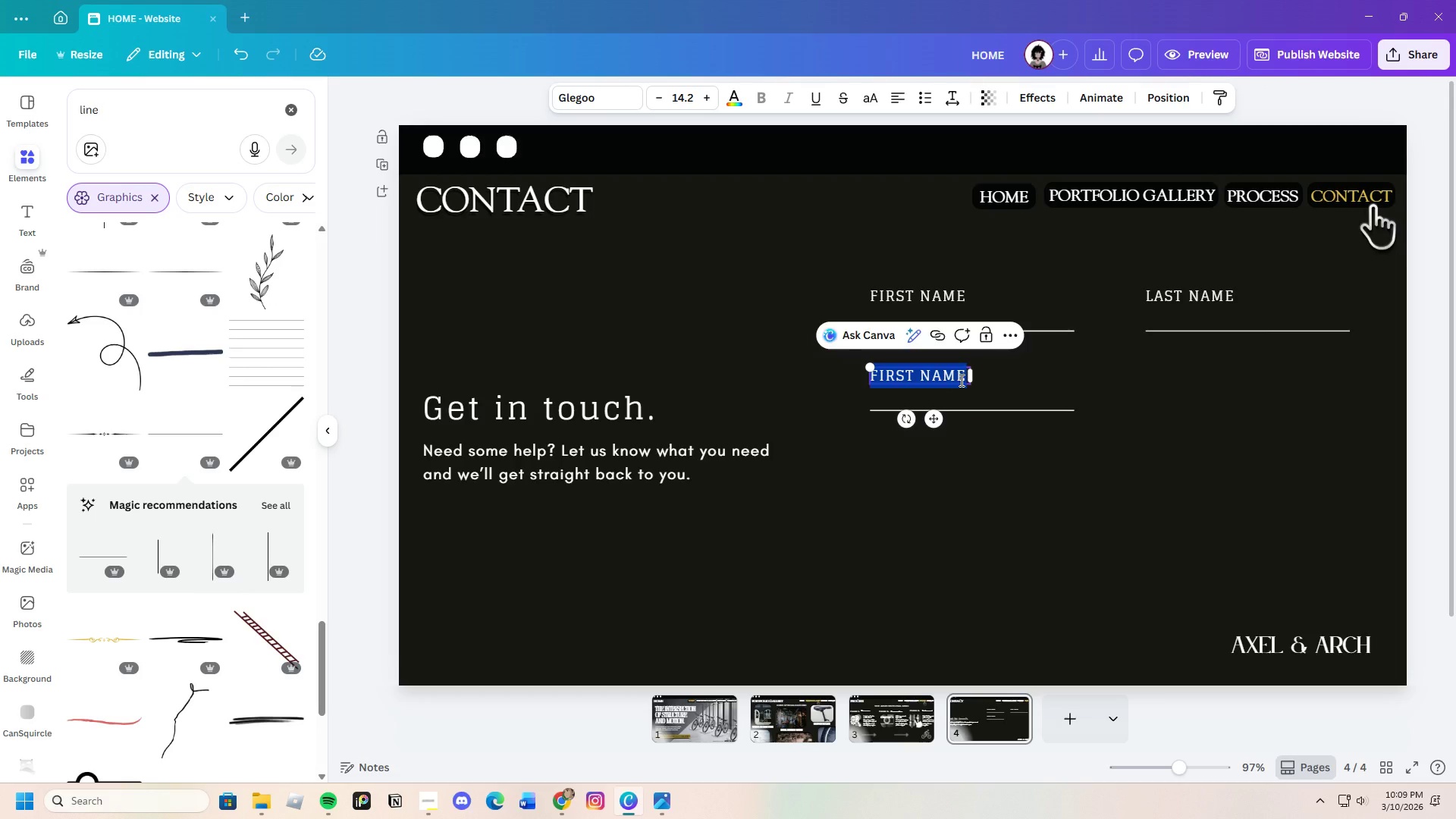 
key(Backspace)
type(CON)
key(Backspace)
type(MPANY)
 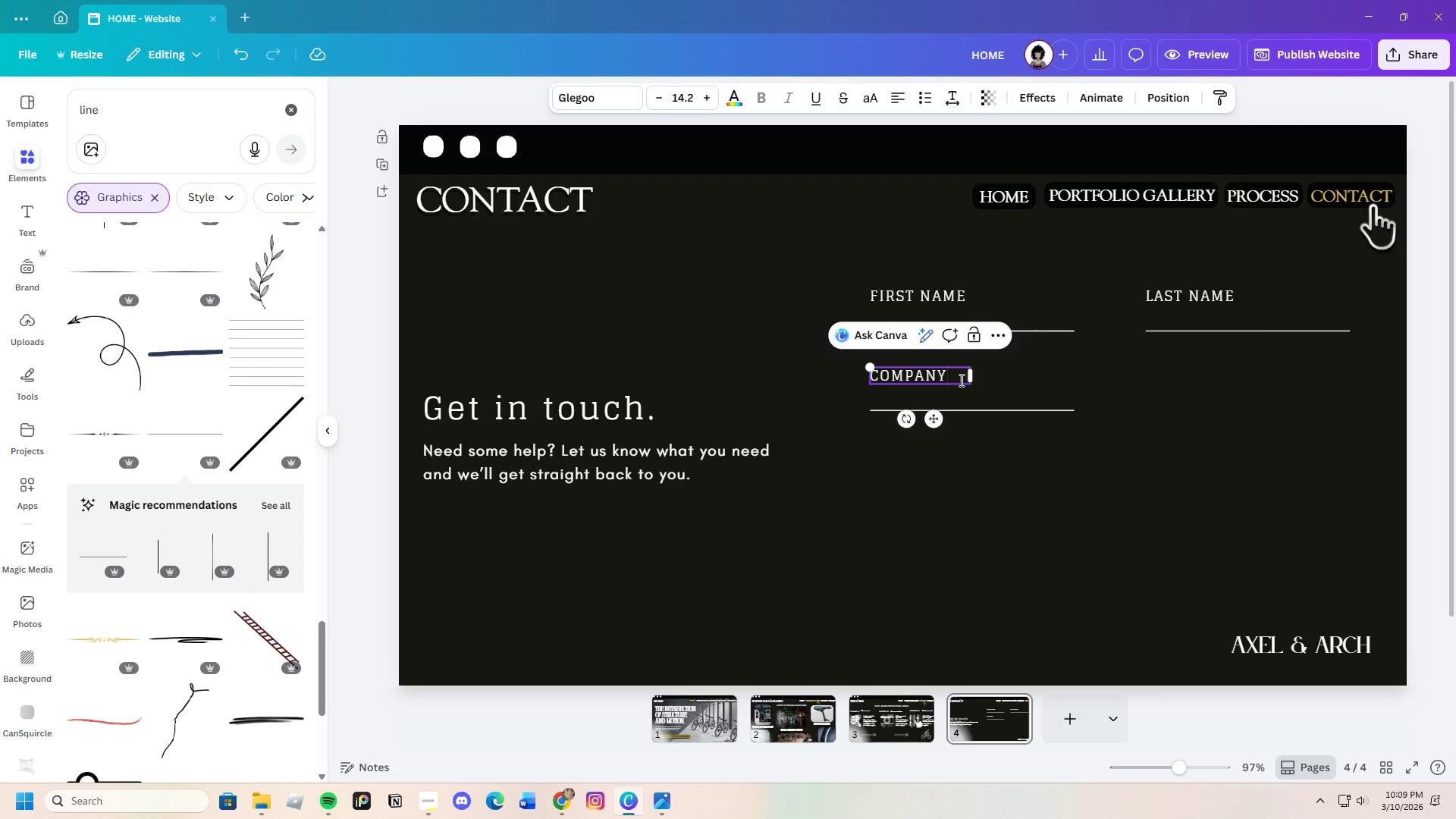 
left_click([1027, 458])
 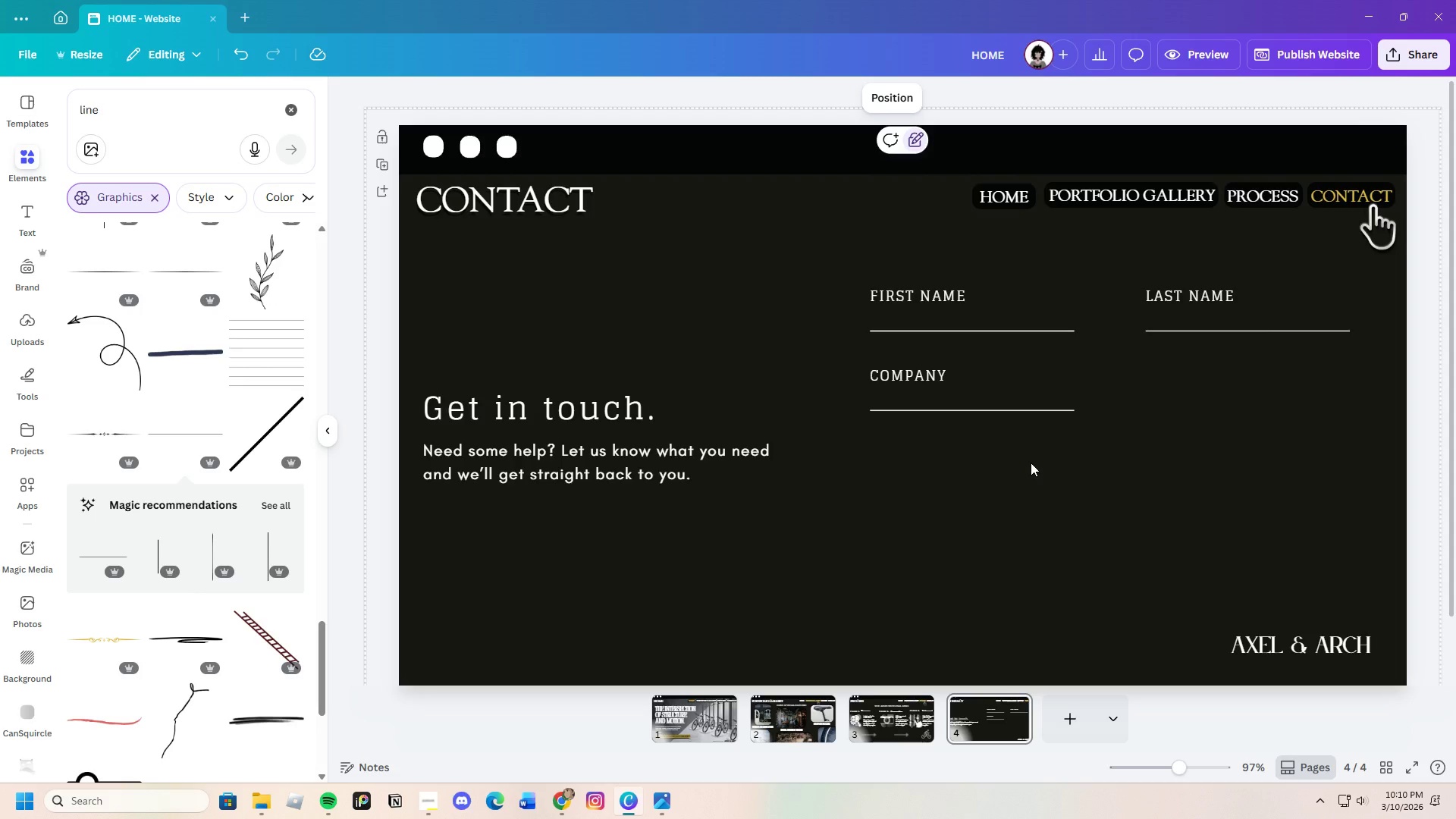 
wait(20.12)
 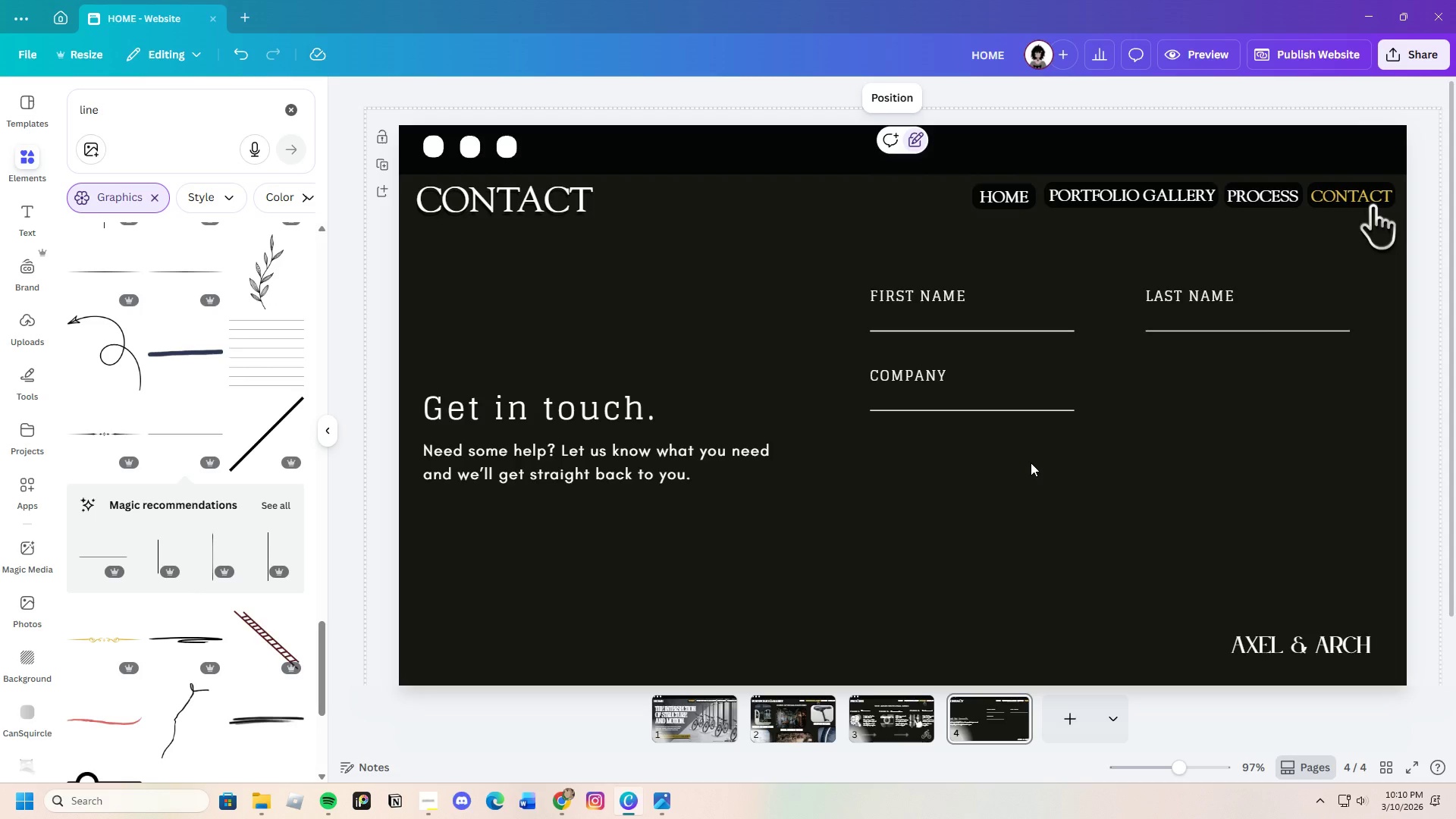 
left_click_drag(start_coordinate=[827, 362], to_coordinate=[1006, 398])
 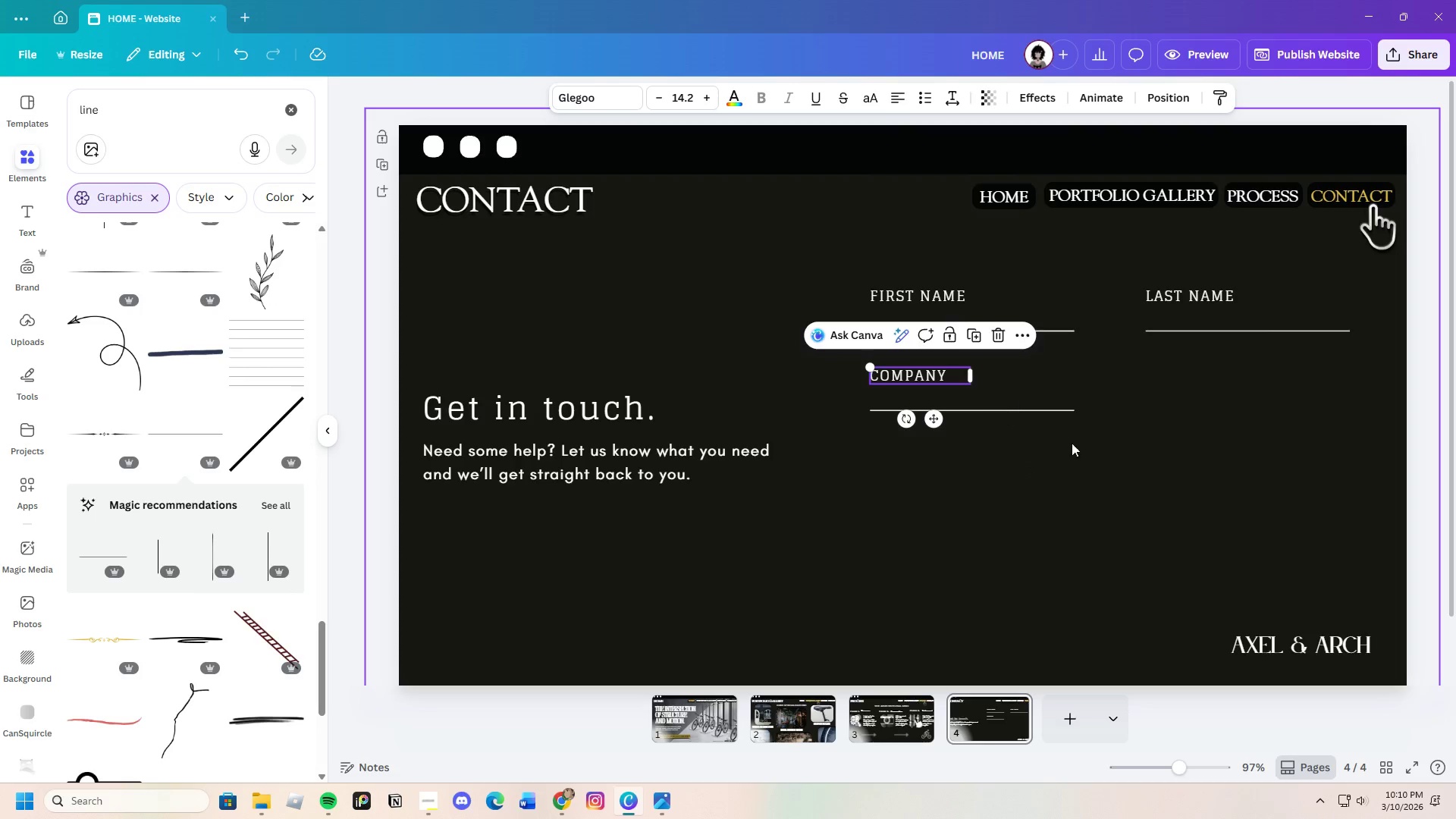 
left_click([1088, 451])
 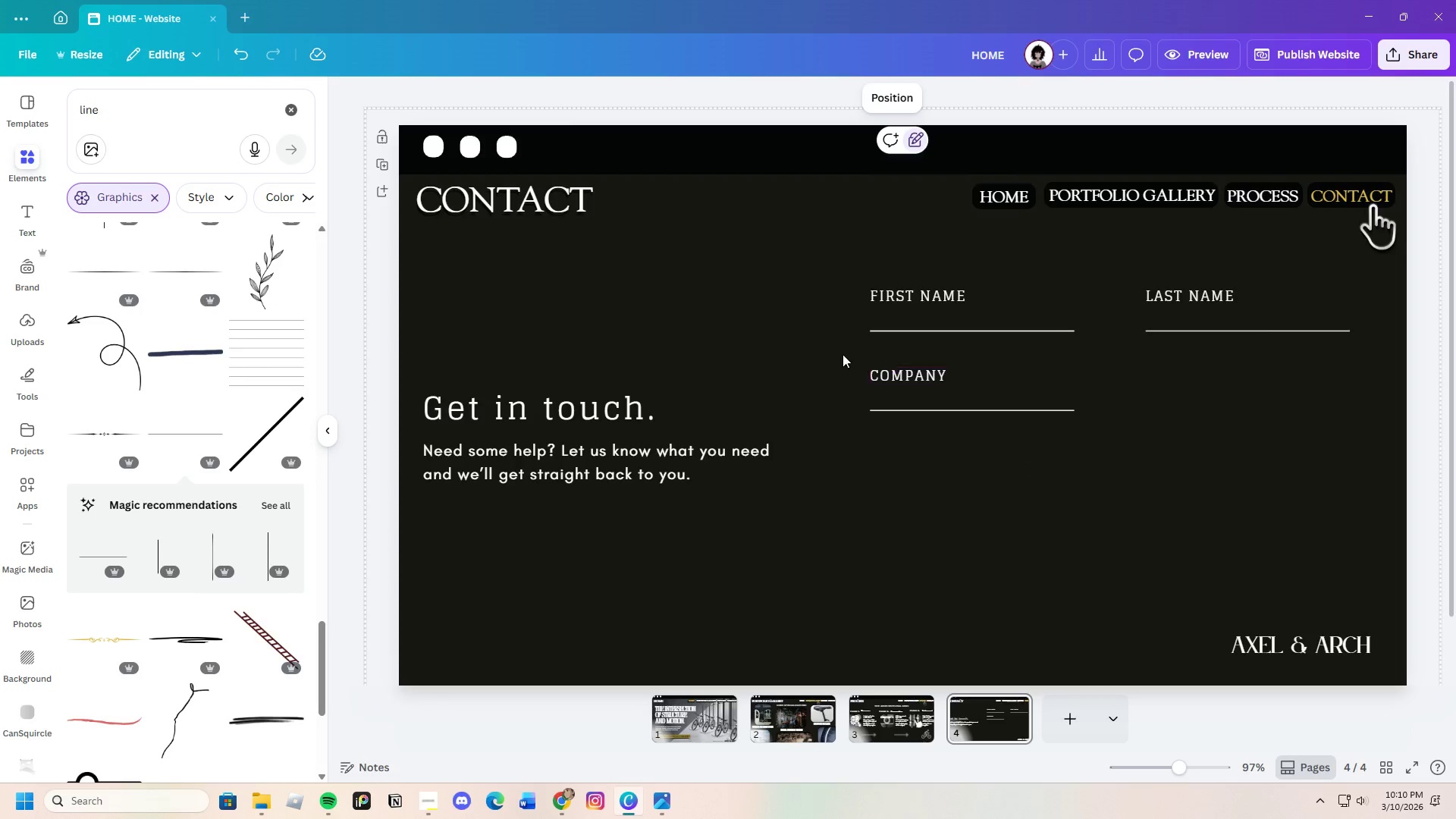 
left_click_drag(start_coordinate=[843, 354], to_coordinate=[1034, 413])
 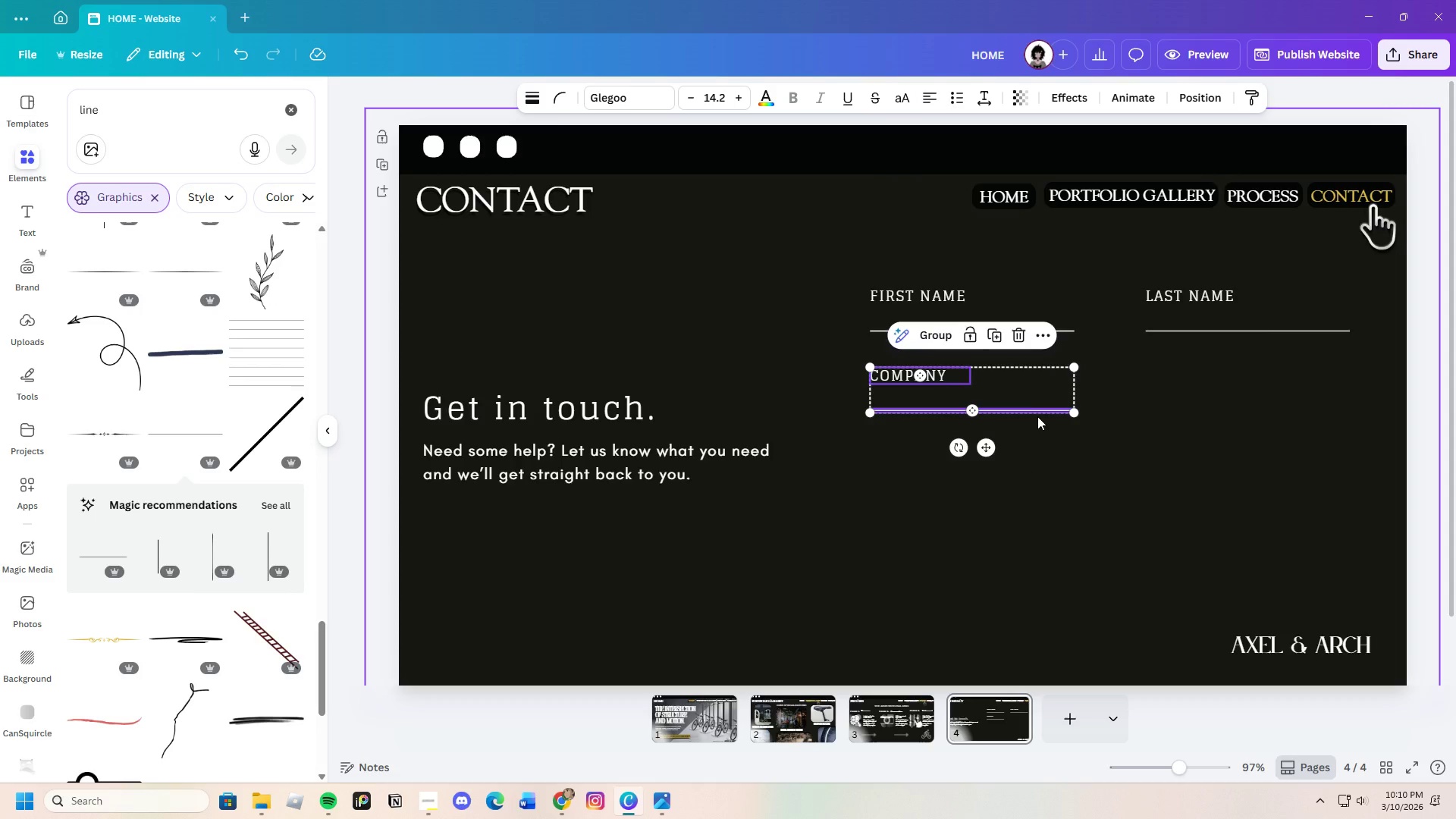 
key(Control+C)
 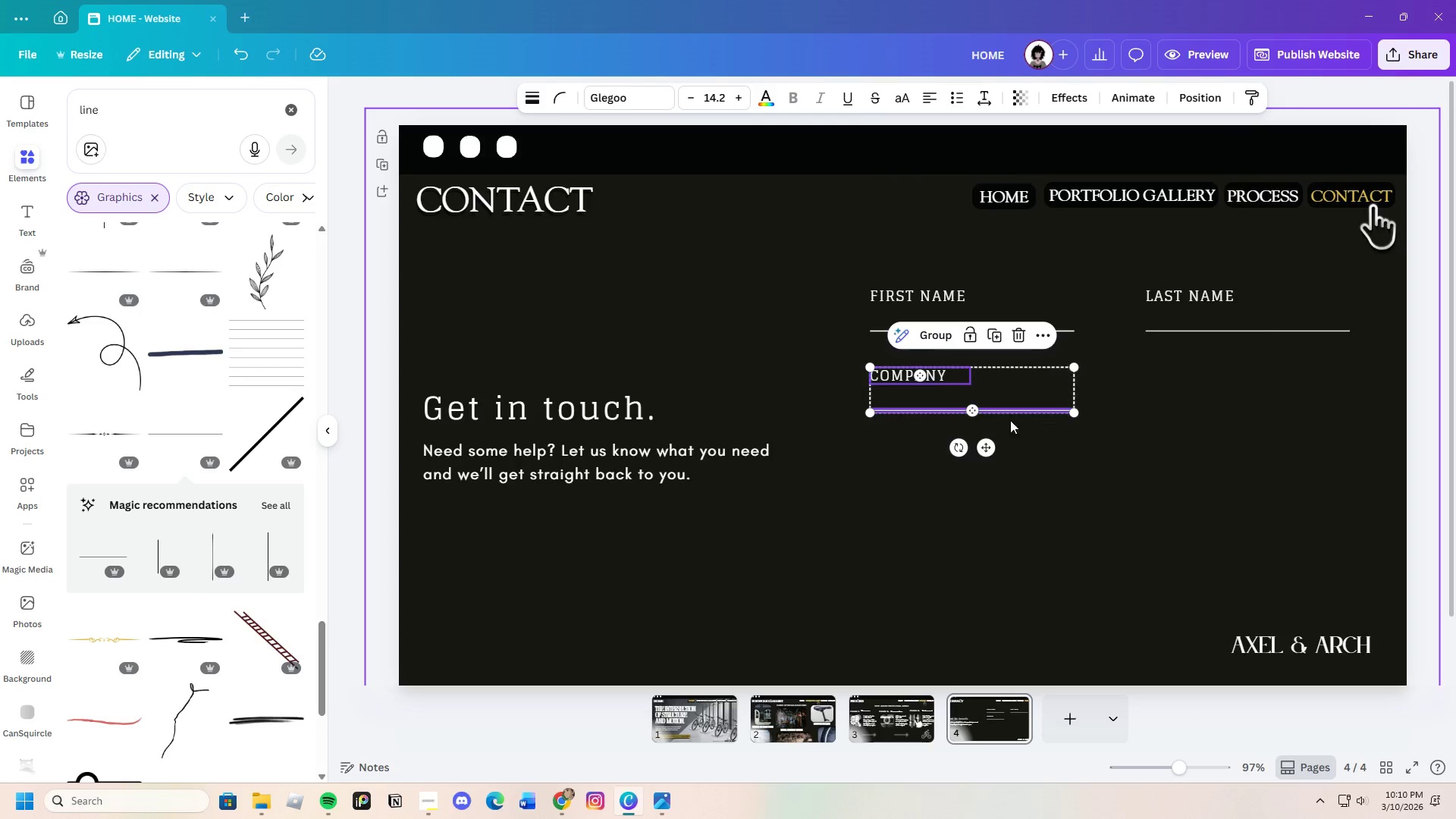 
key(Control+V)
 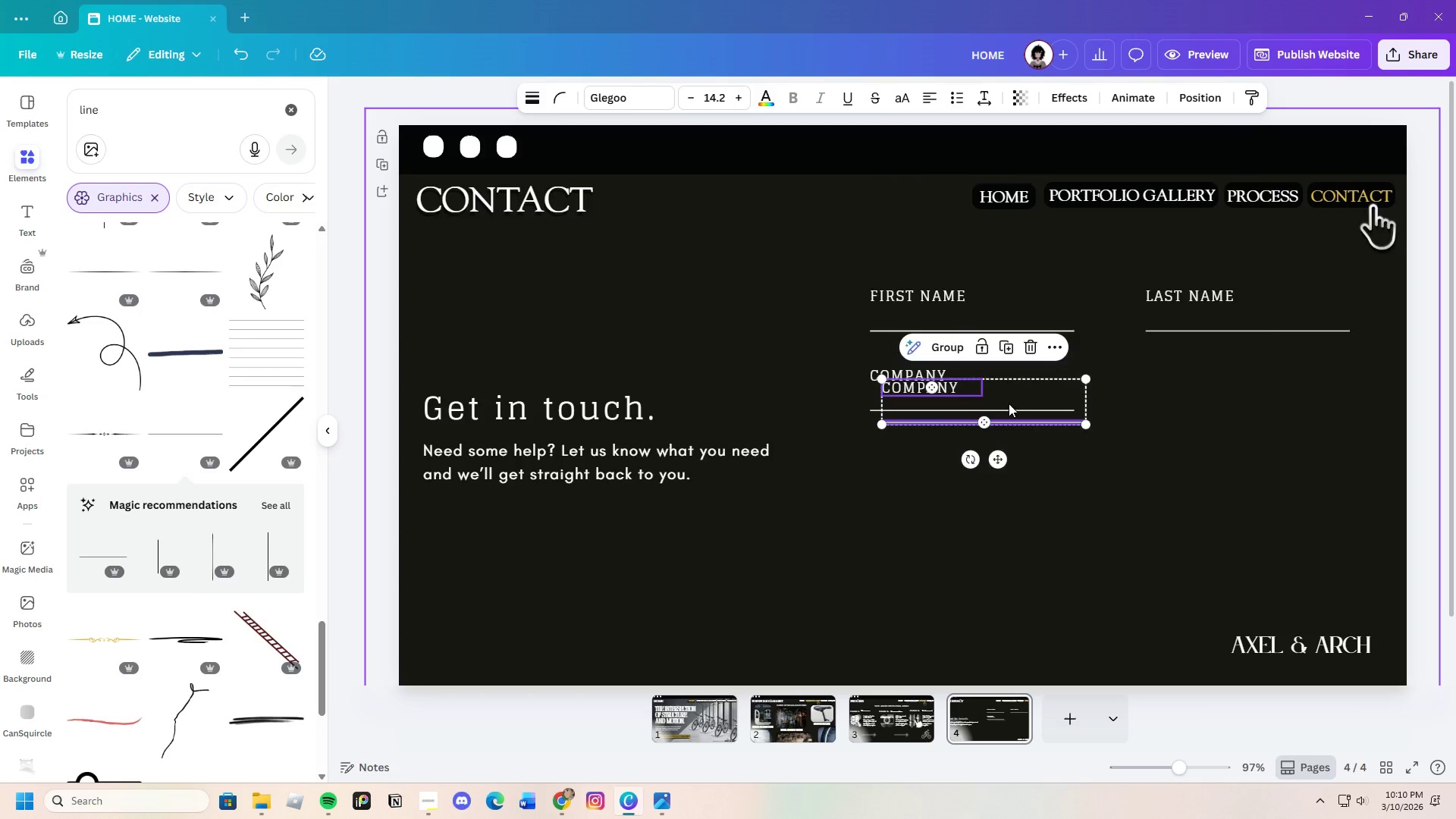 
left_click_drag(start_coordinate=[1012, 403], to_coordinate=[1276, 393])
 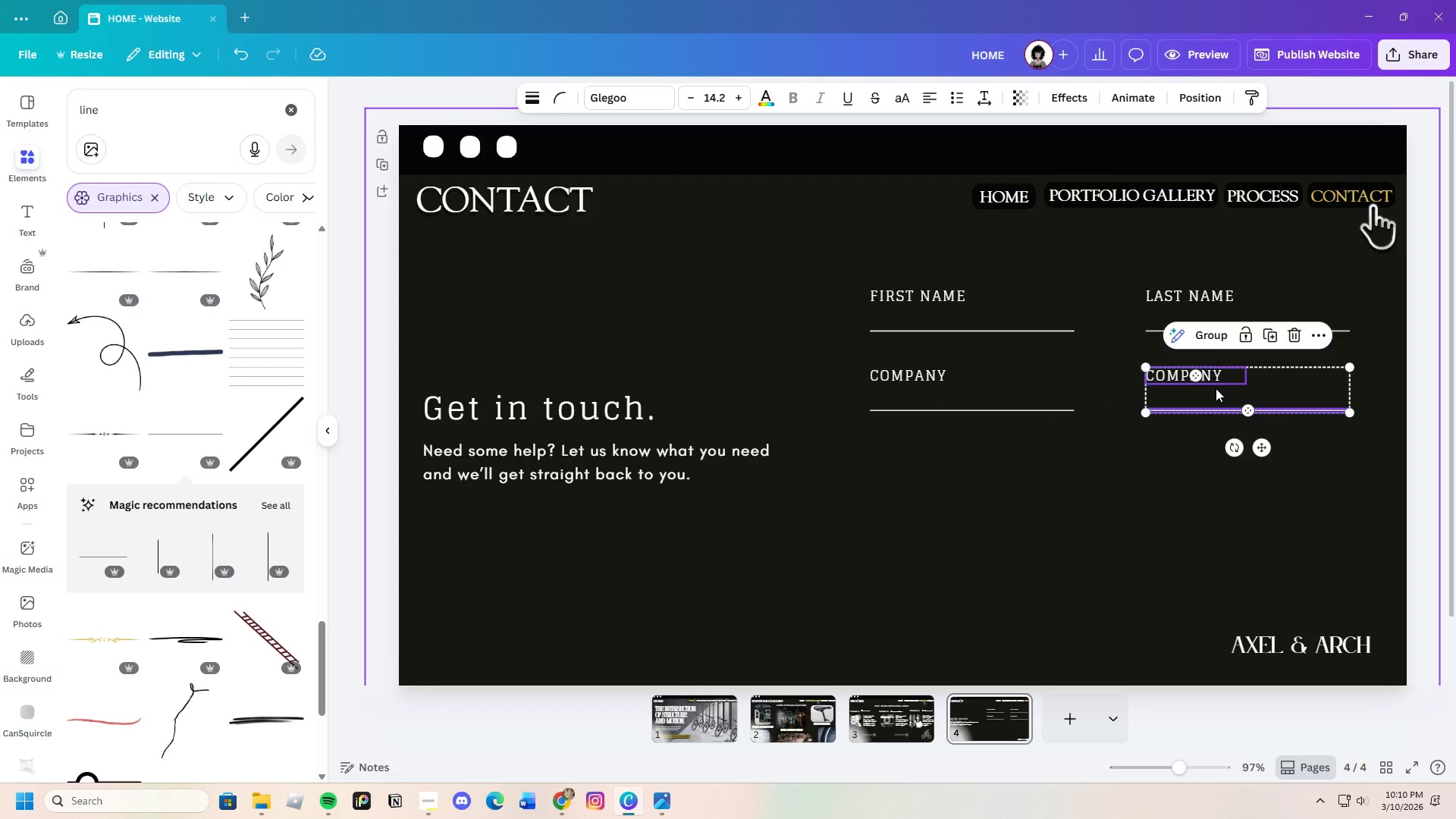 
left_click([1172, 377])
 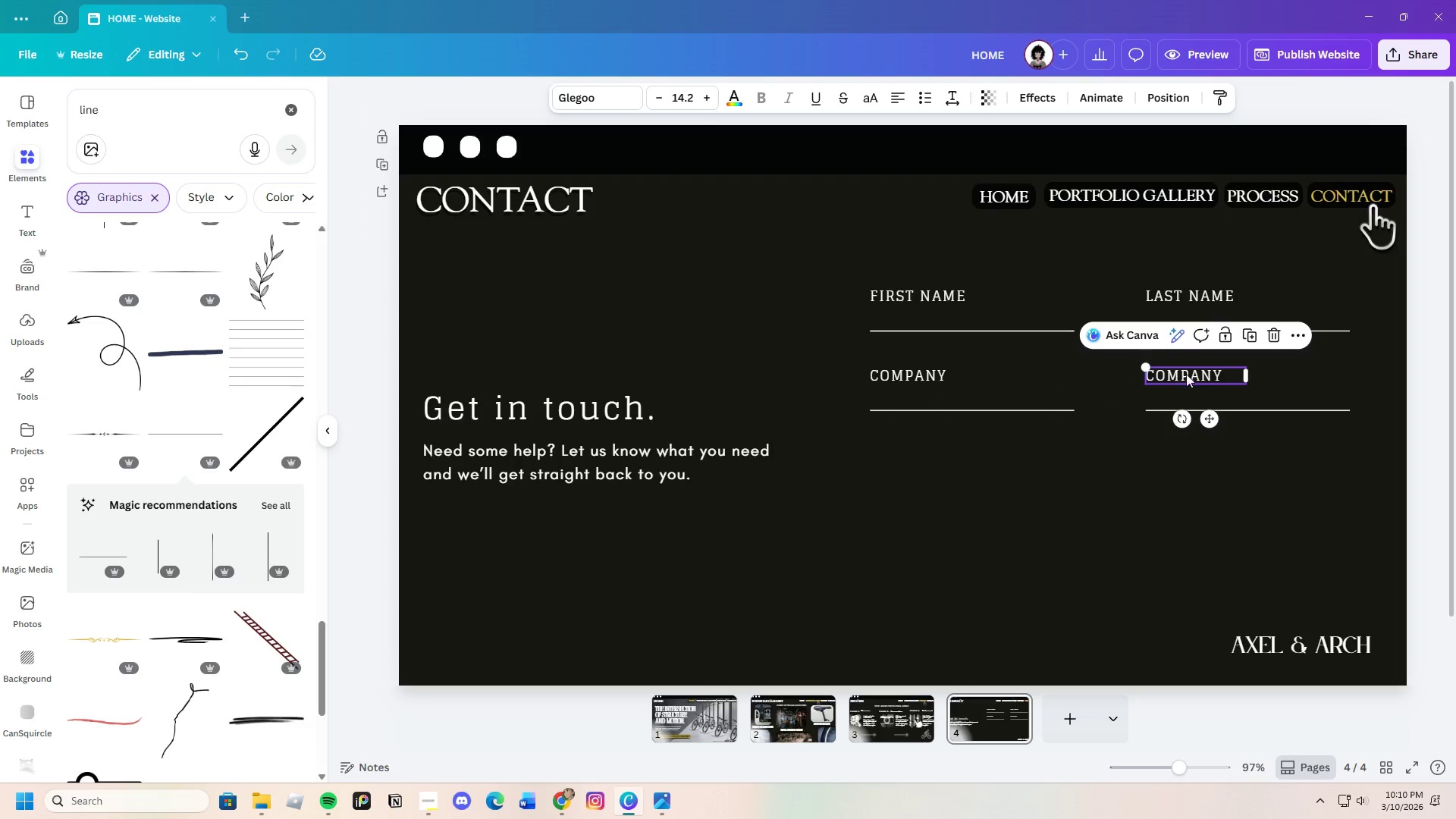 
left_click([1193, 373])
 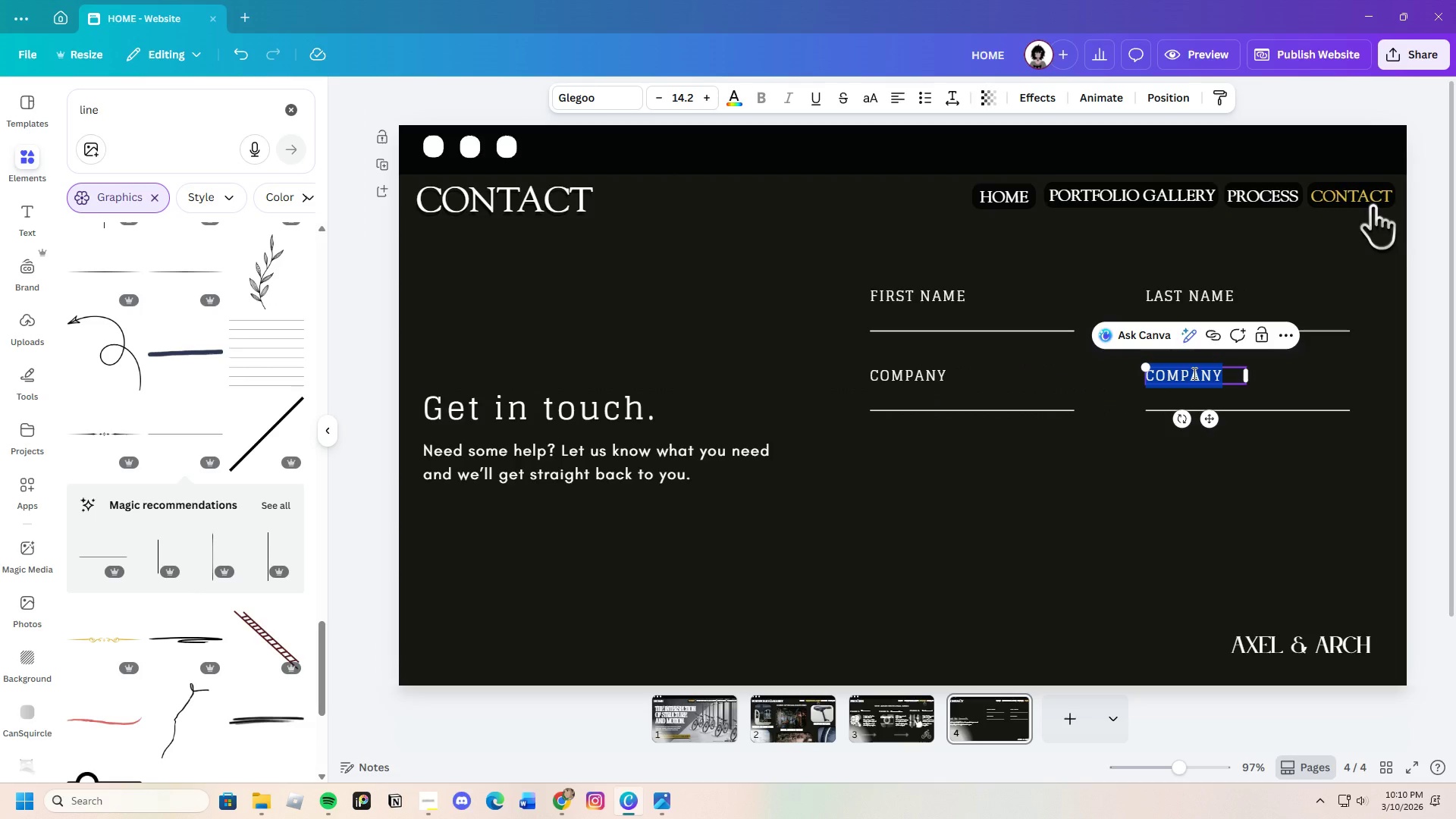 
key(Backspace)
type(MAIL ADDRESS)
 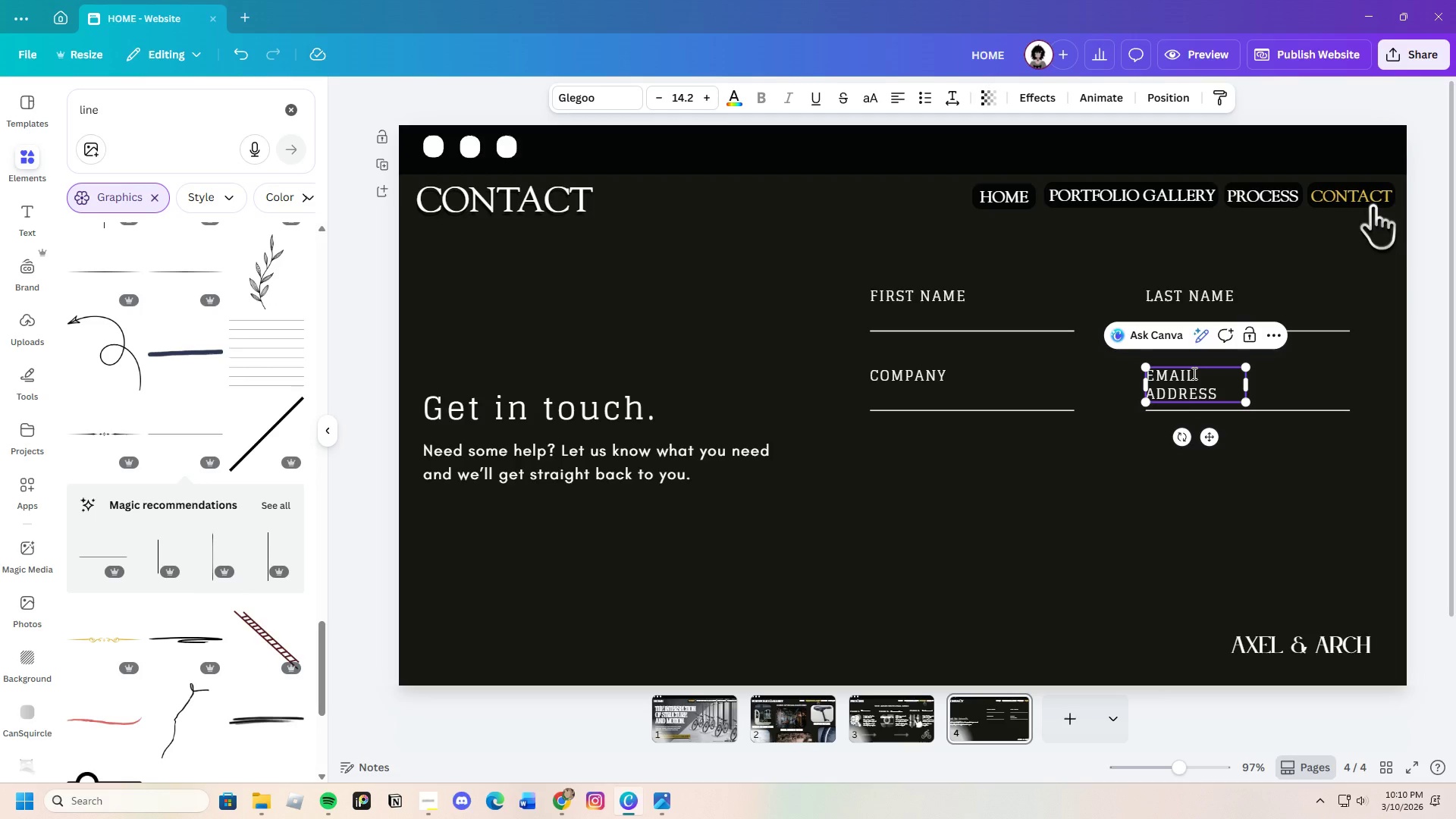 
left_click_drag(start_coordinate=[1250, 390], to_coordinate=[1291, 375])
 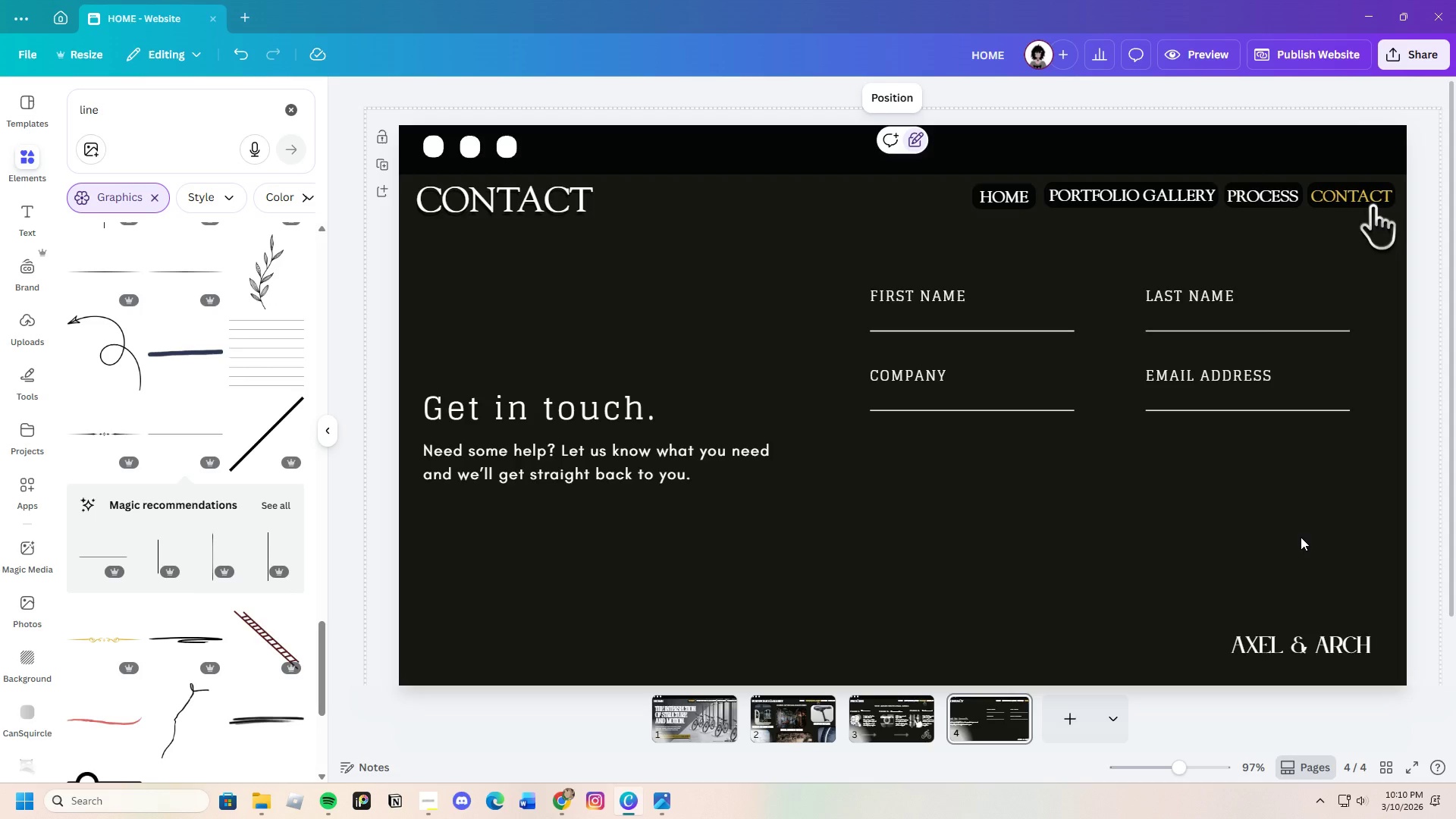 
wait(12.19)
 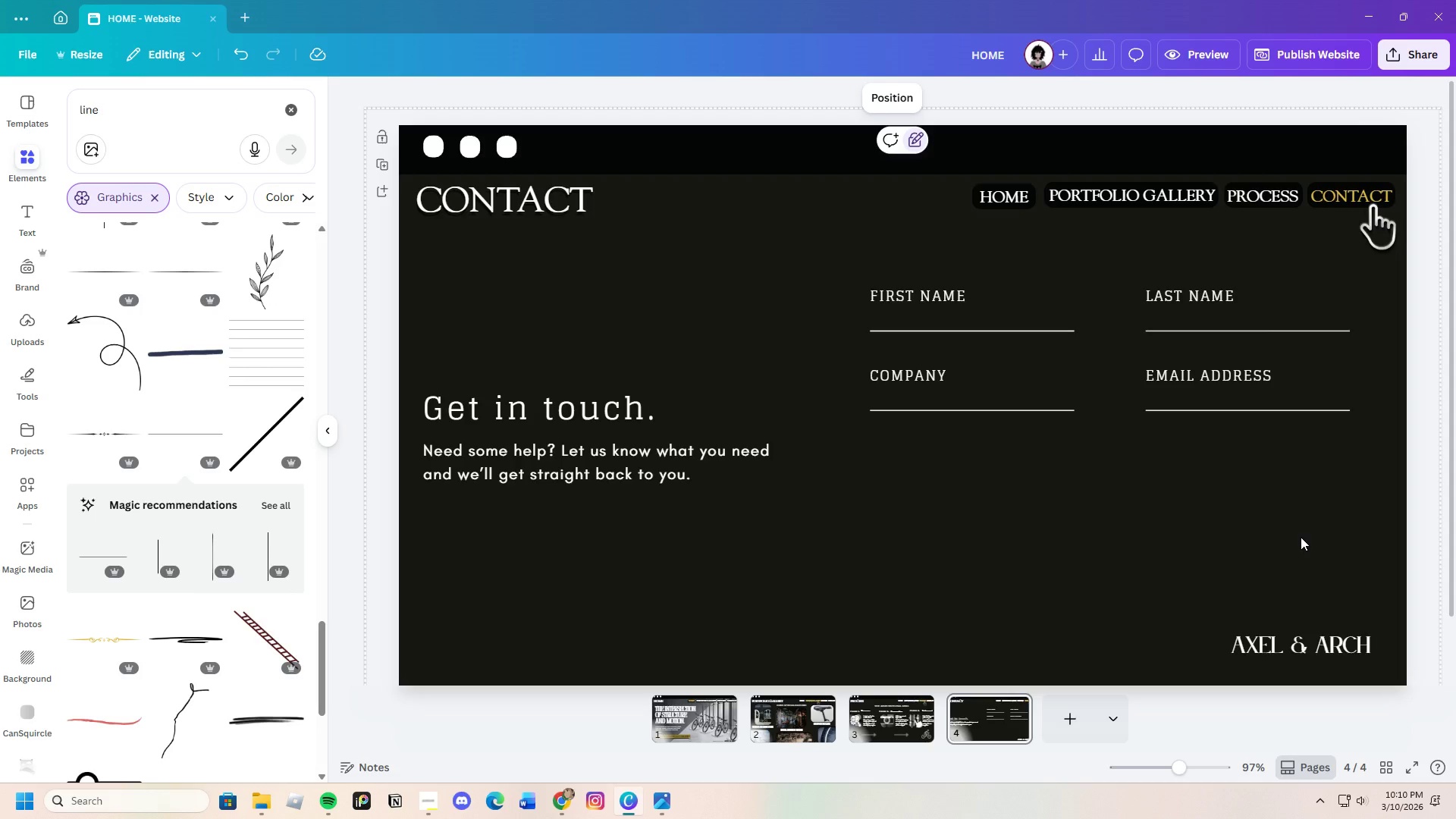 
left_click([926, 375])
 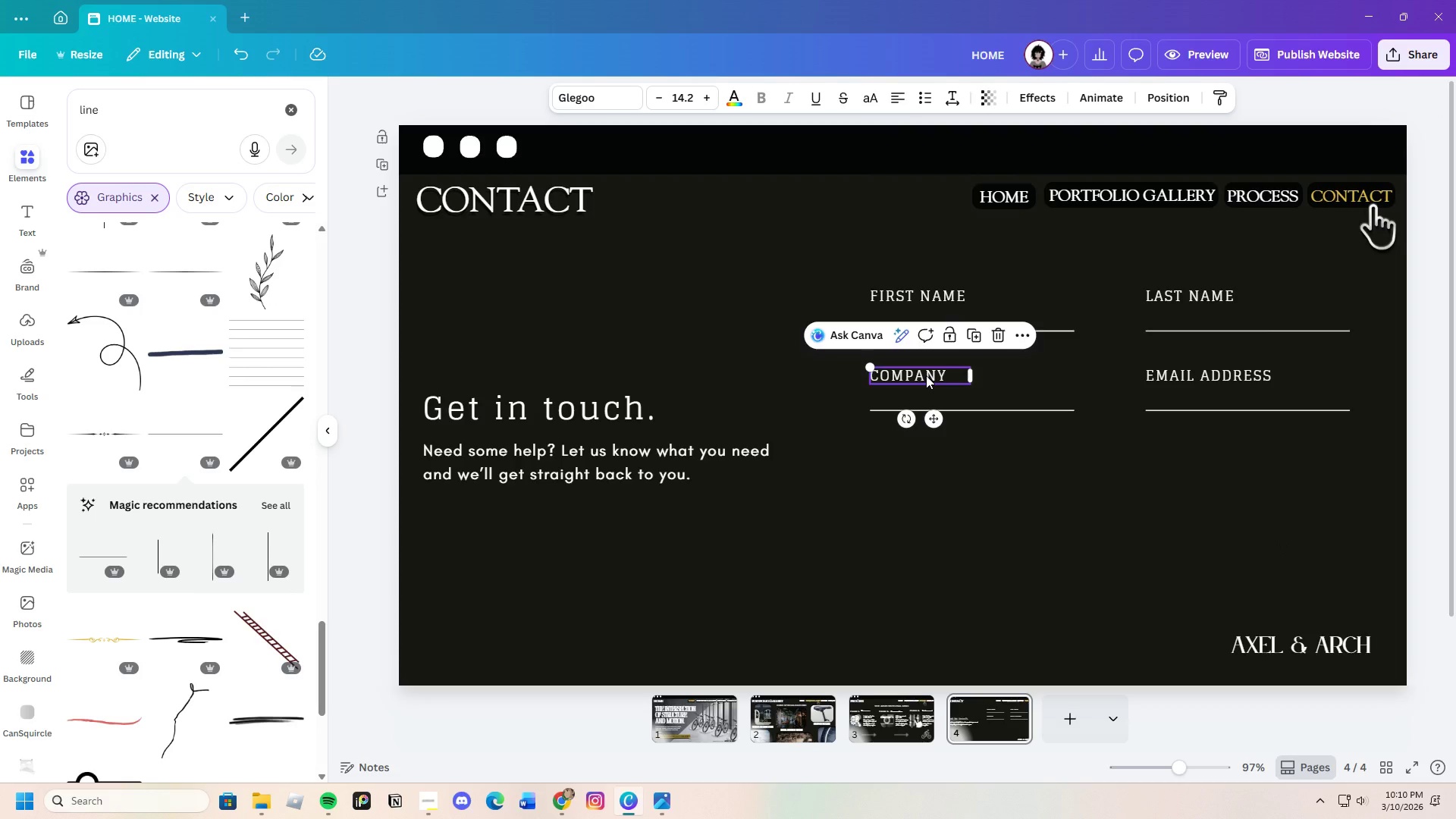 
key(Control+C)
 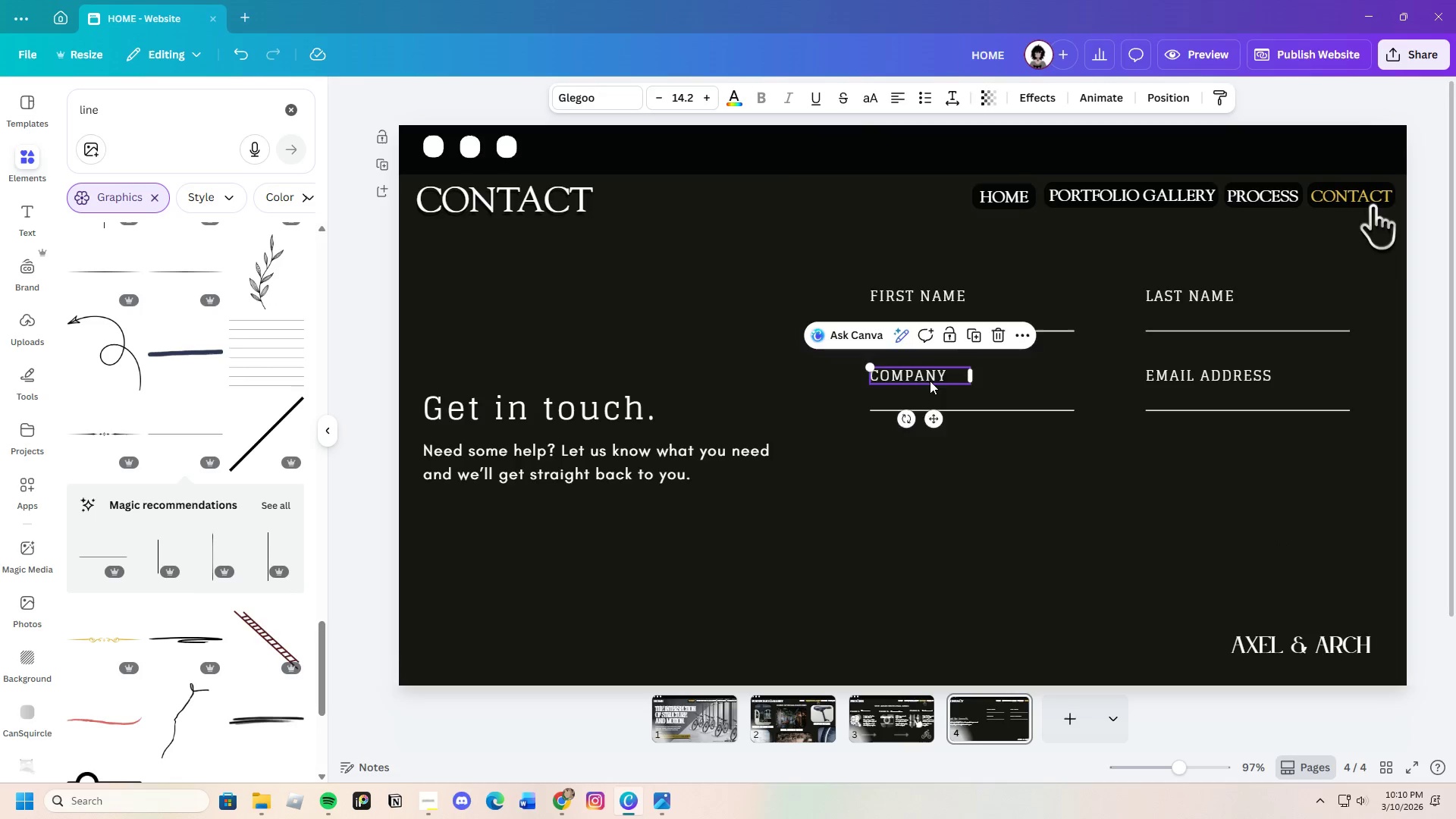 
key(Control+V)
 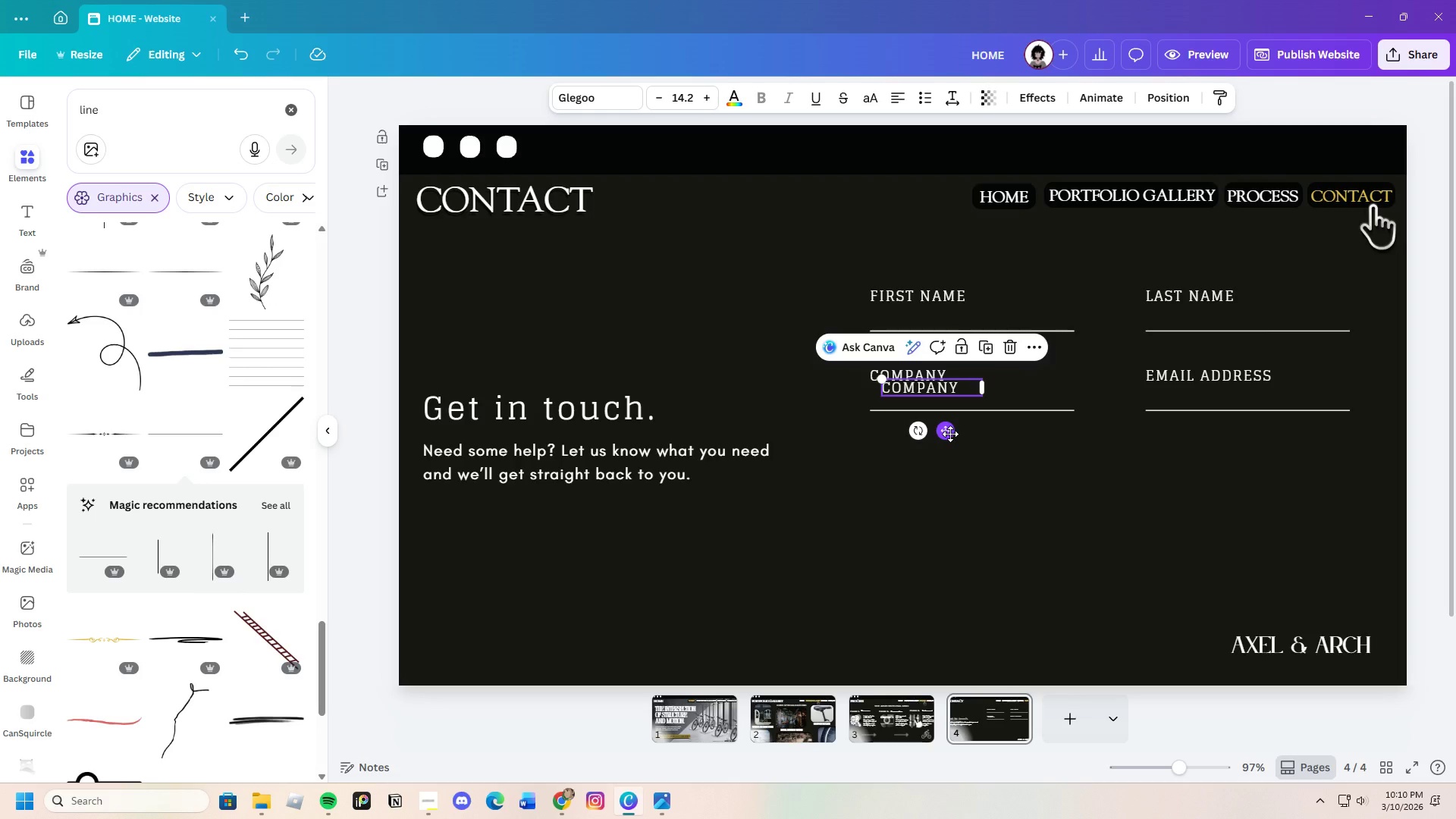 
left_click_drag(start_coordinate=[950, 434], to_coordinate=[938, 491])
 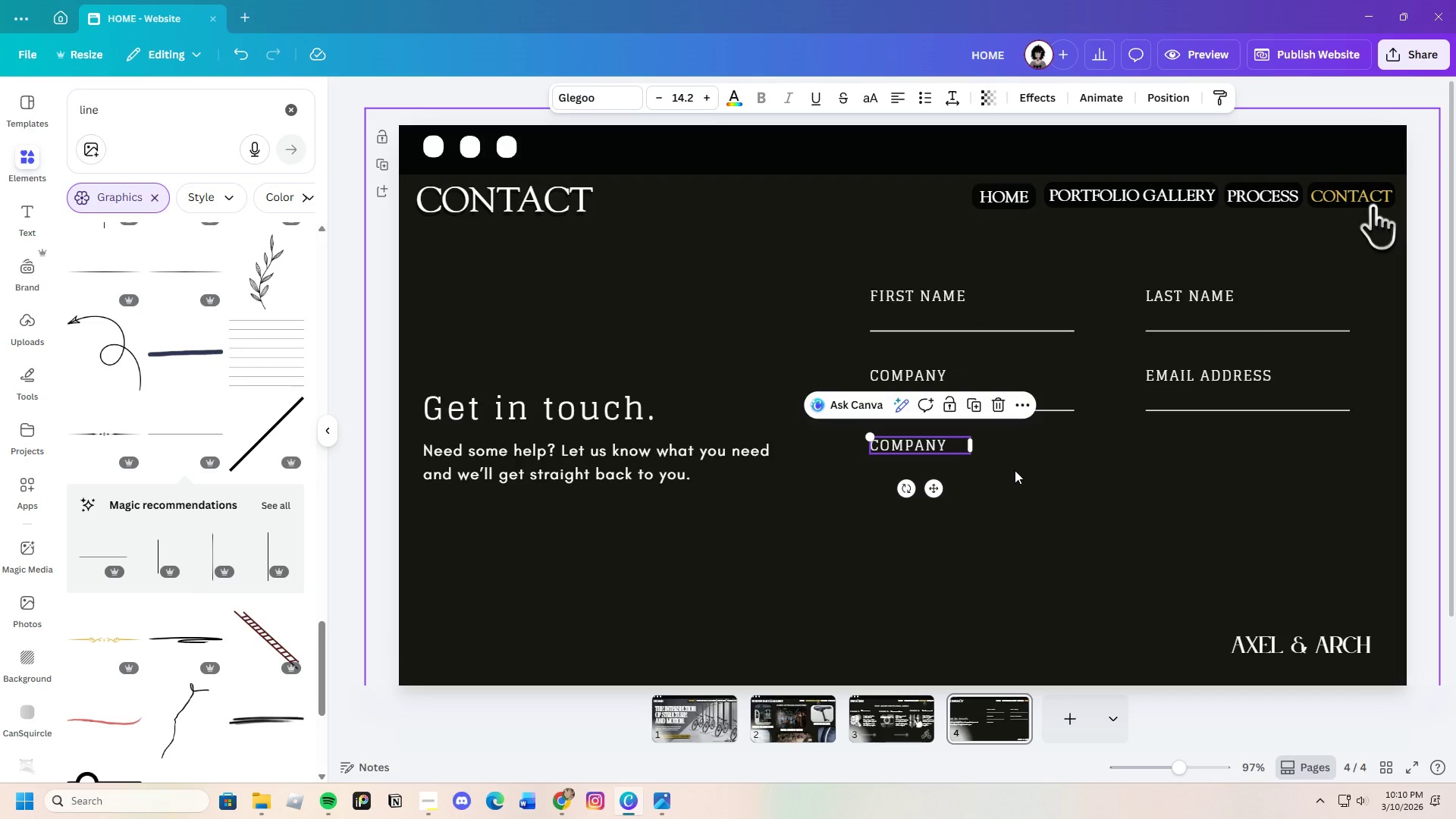 
left_click([1015, 470])
 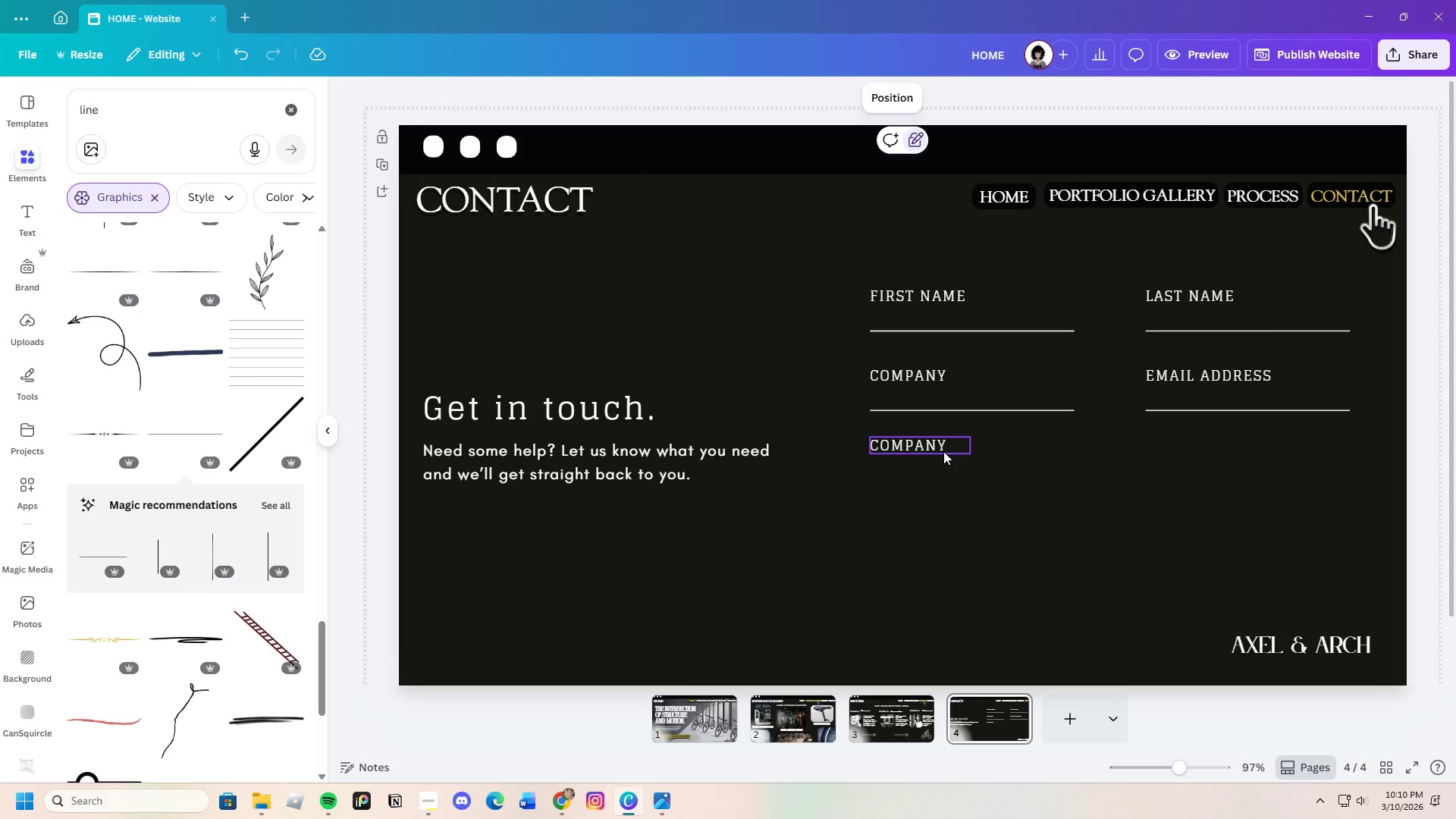 
double_click([943, 451])
 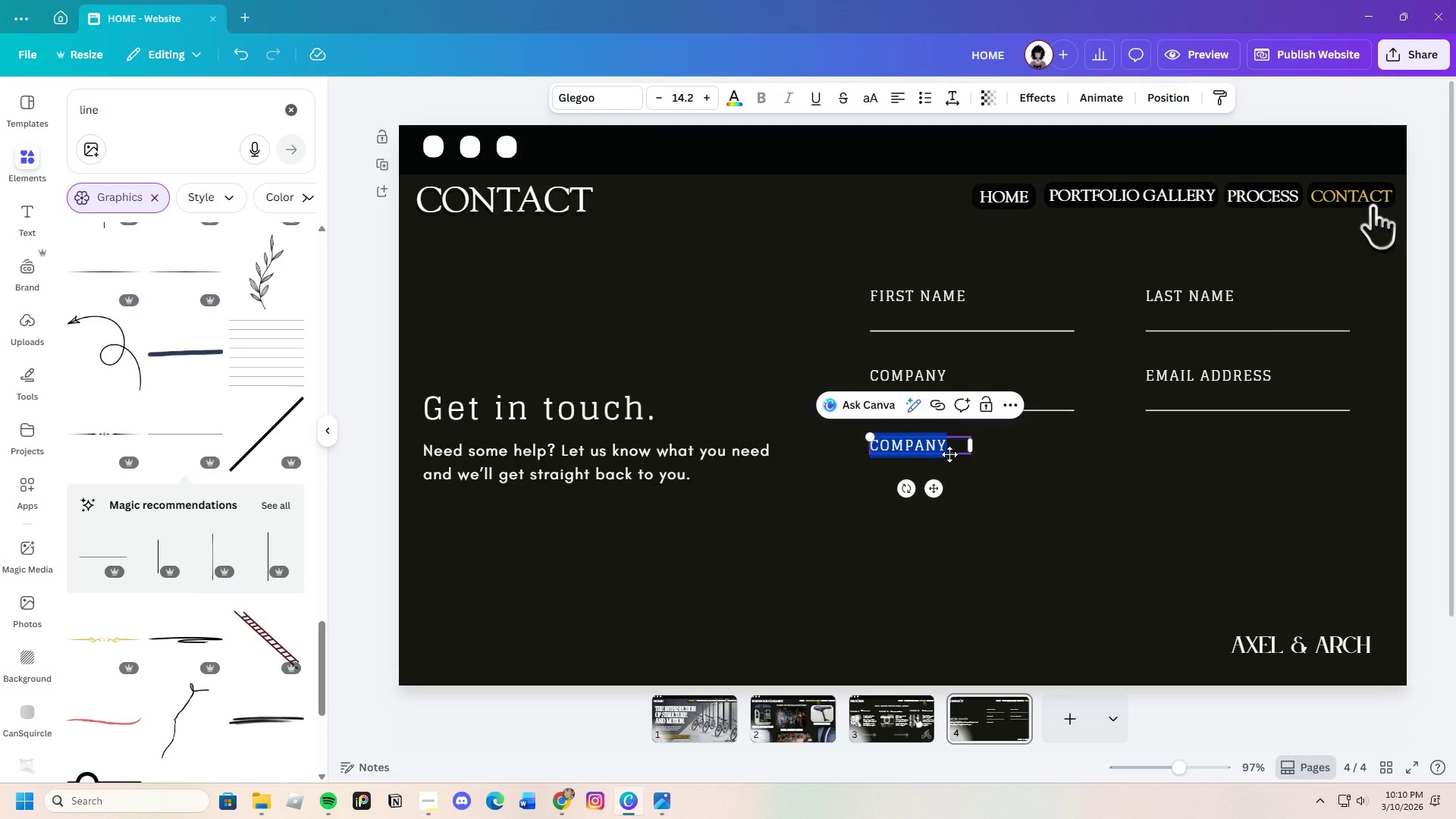 
key(Backspace)
type(MESSAGE)
 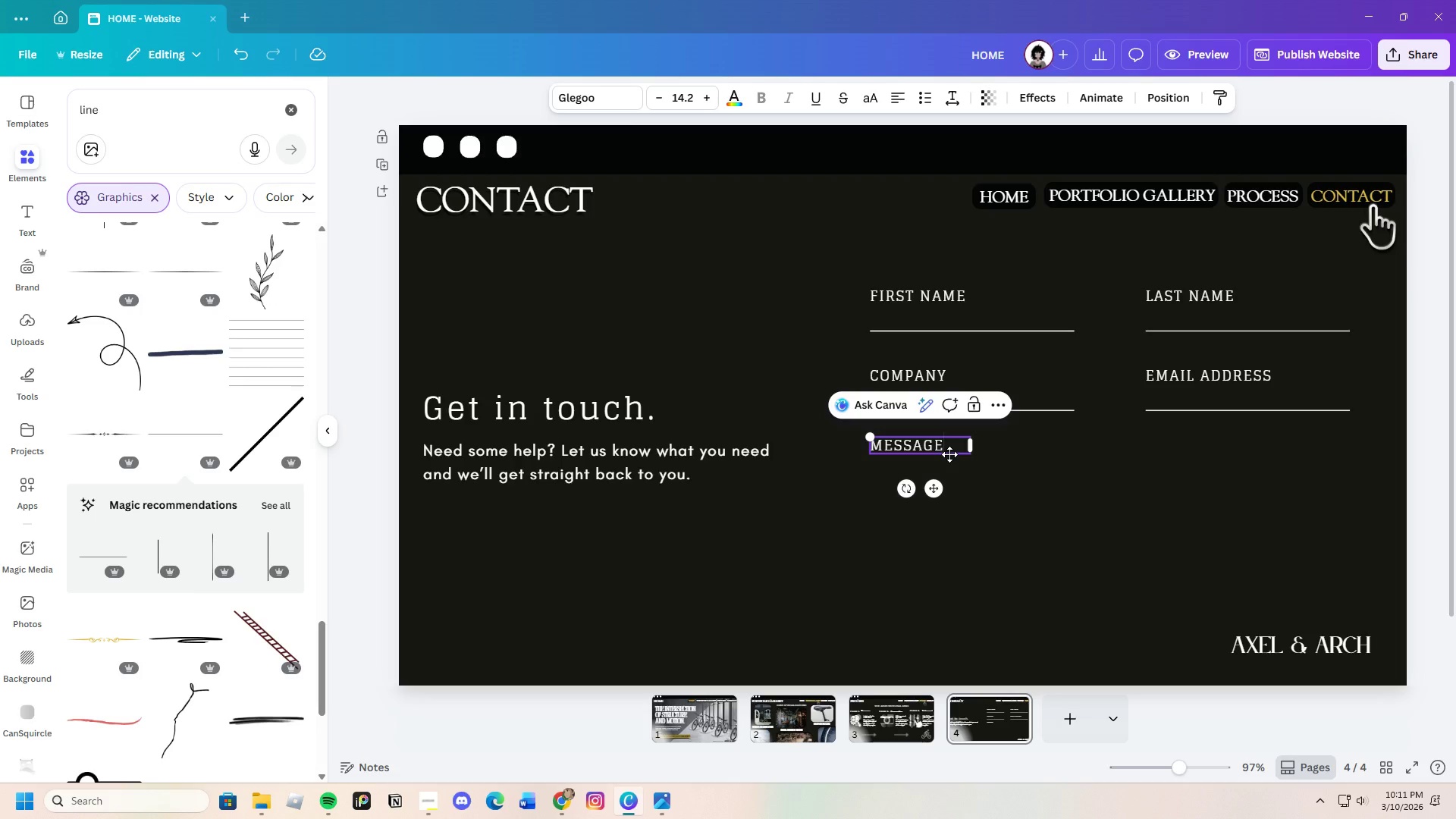 
left_click([986, 463])
 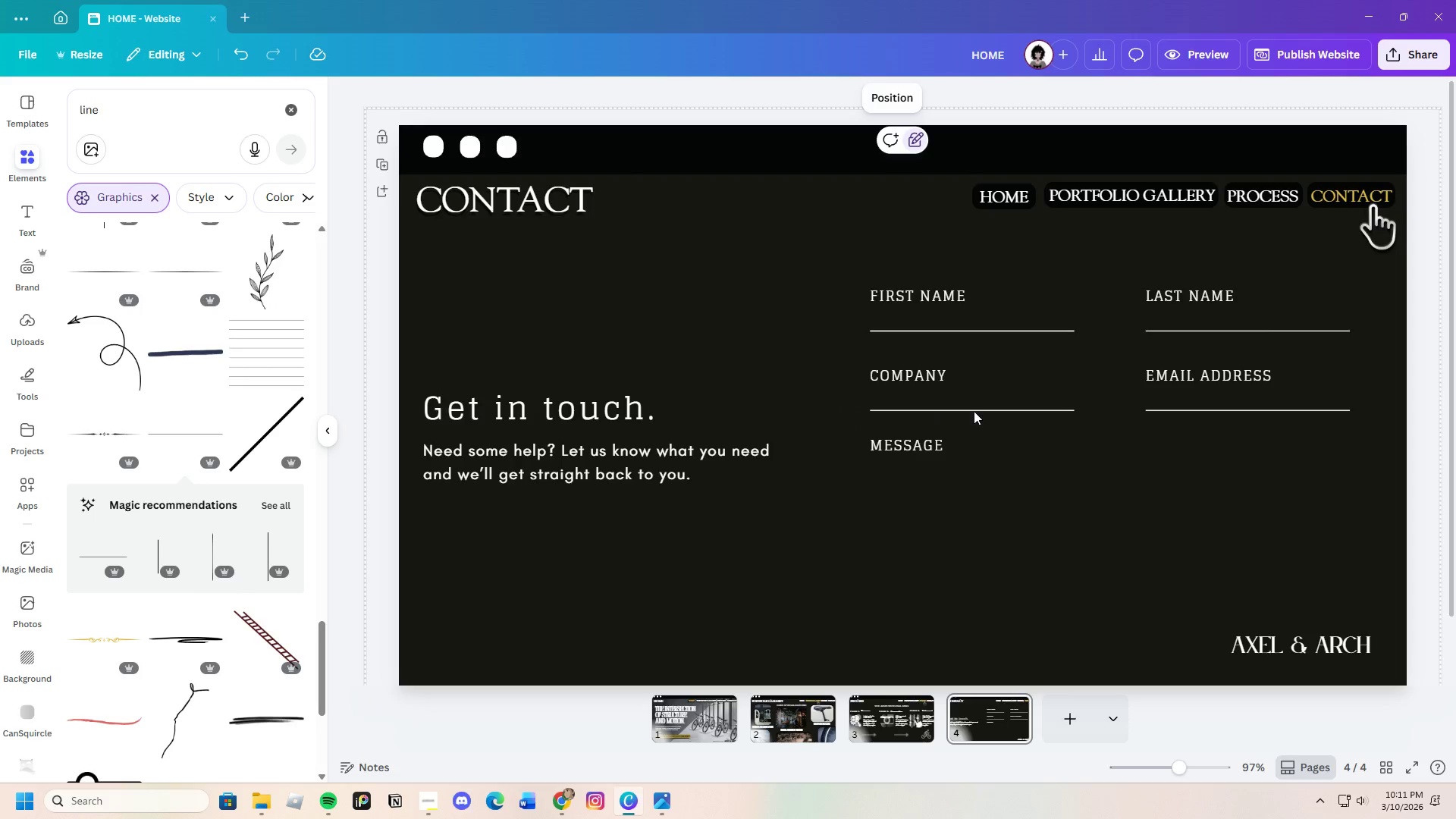 
left_click([973, 410])
 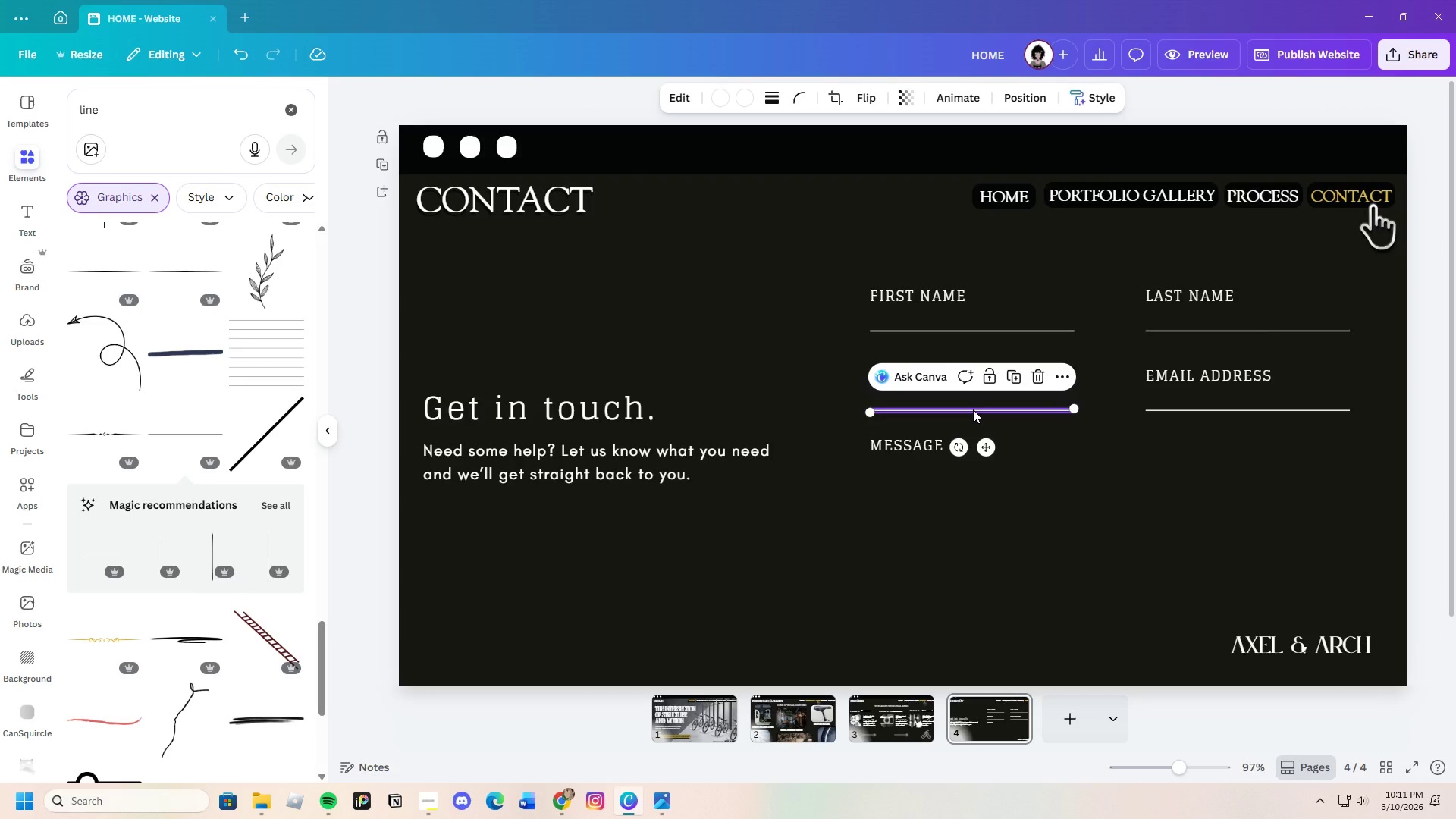 
key(Control+C)
 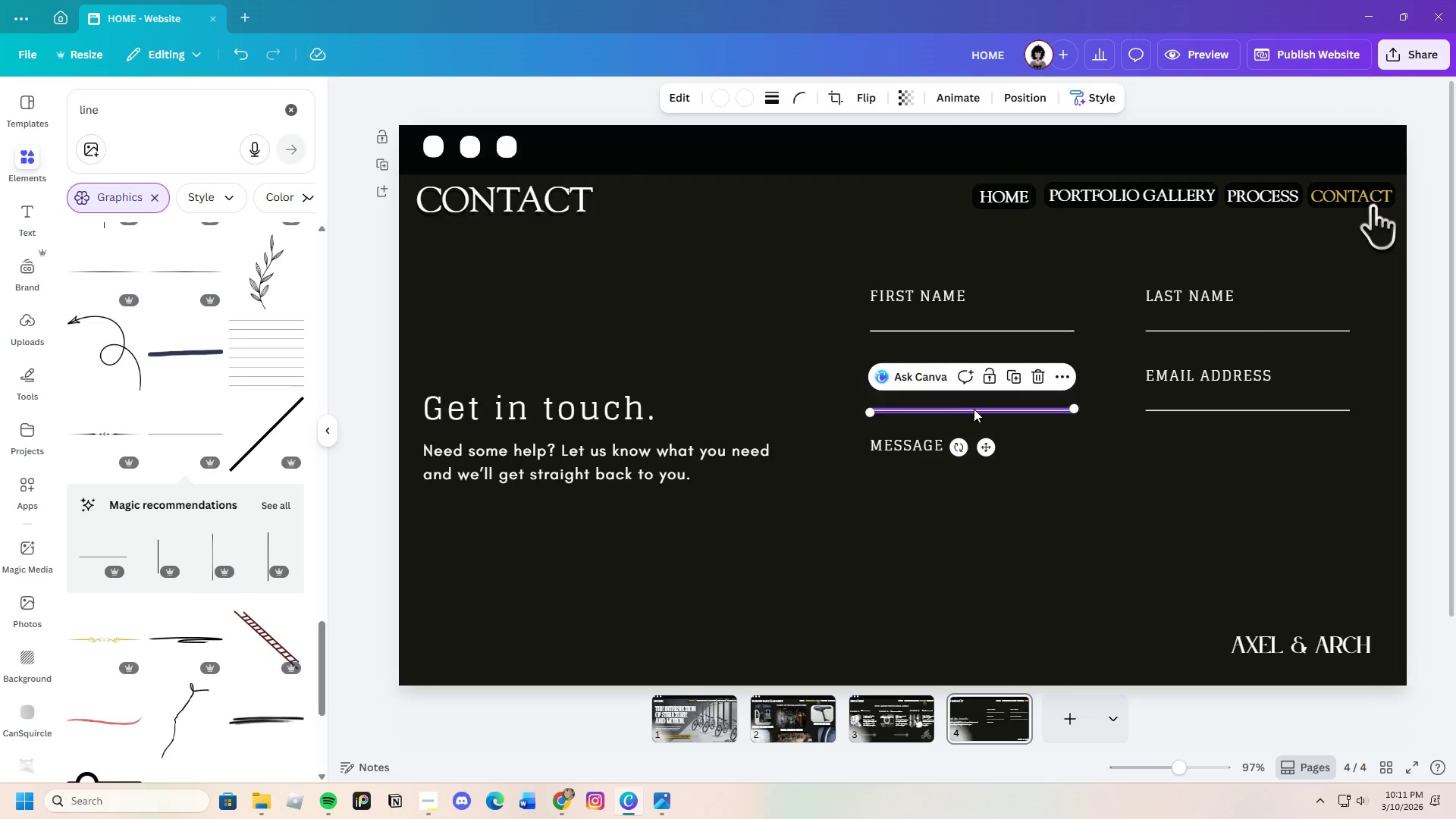 
key(Control+V)
 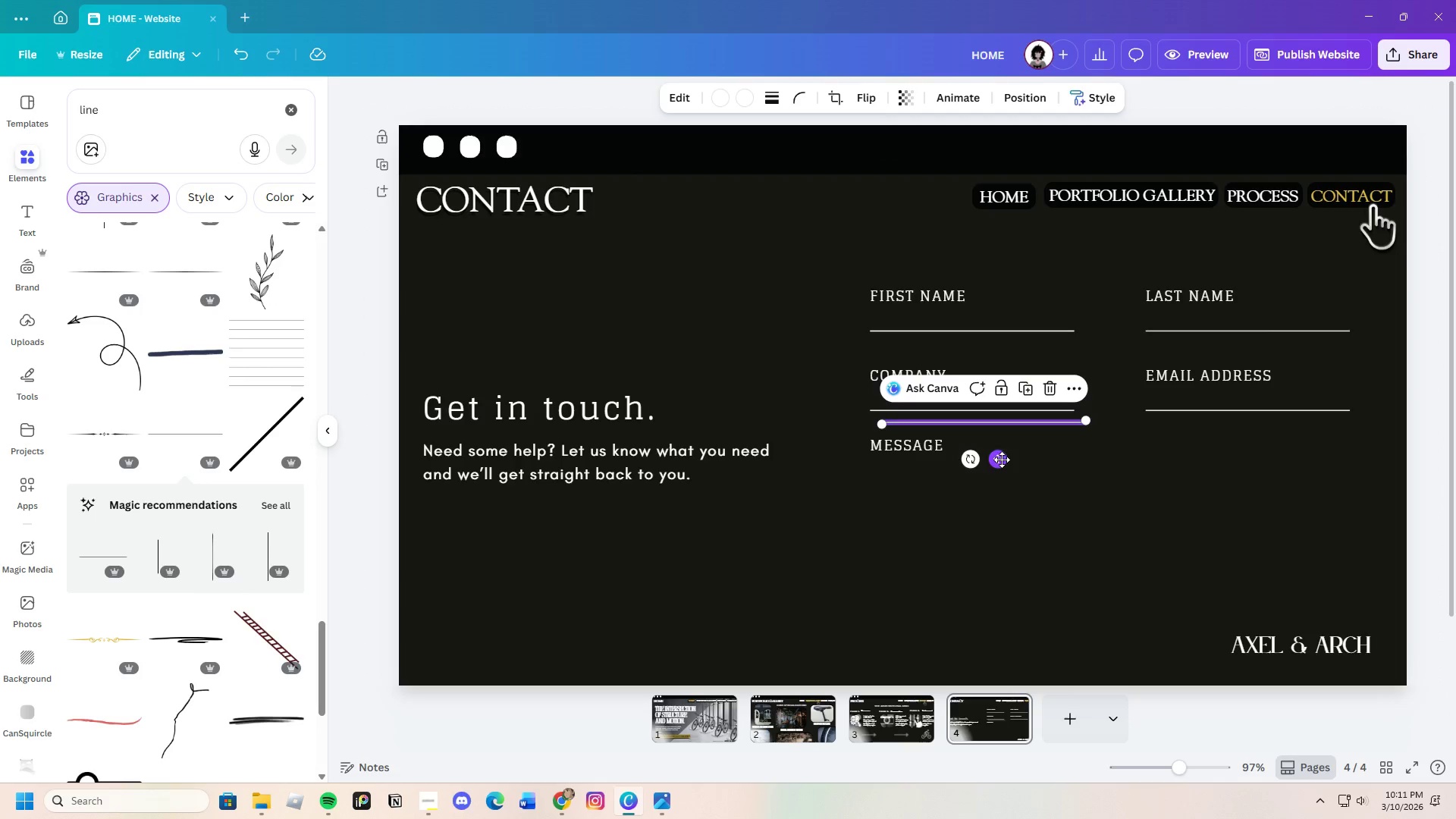 
left_click_drag(start_coordinate=[1000, 464], to_coordinate=[991, 560])
 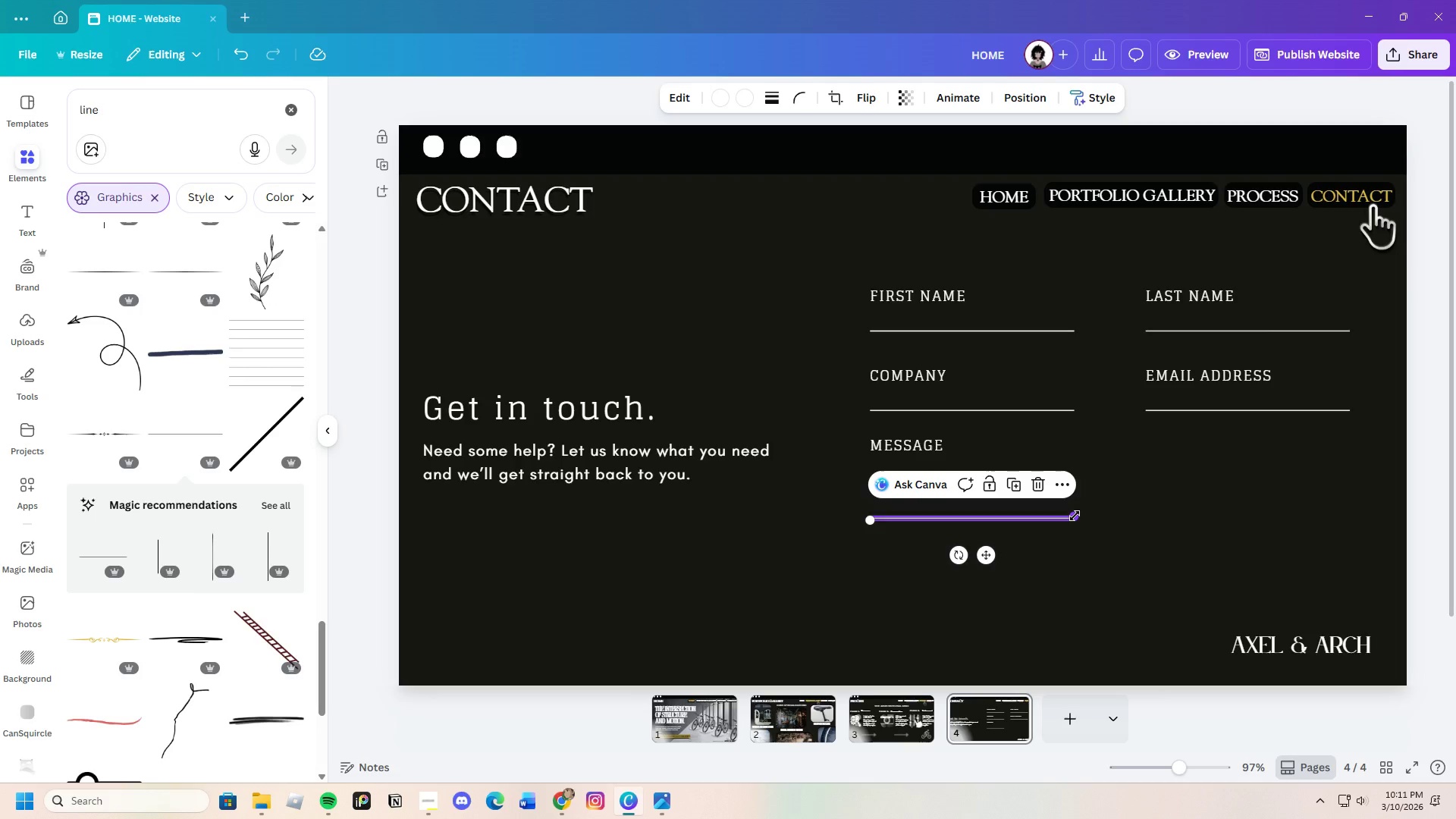 
left_click_drag(start_coordinate=[1075, 516], to_coordinate=[1369, 501])
 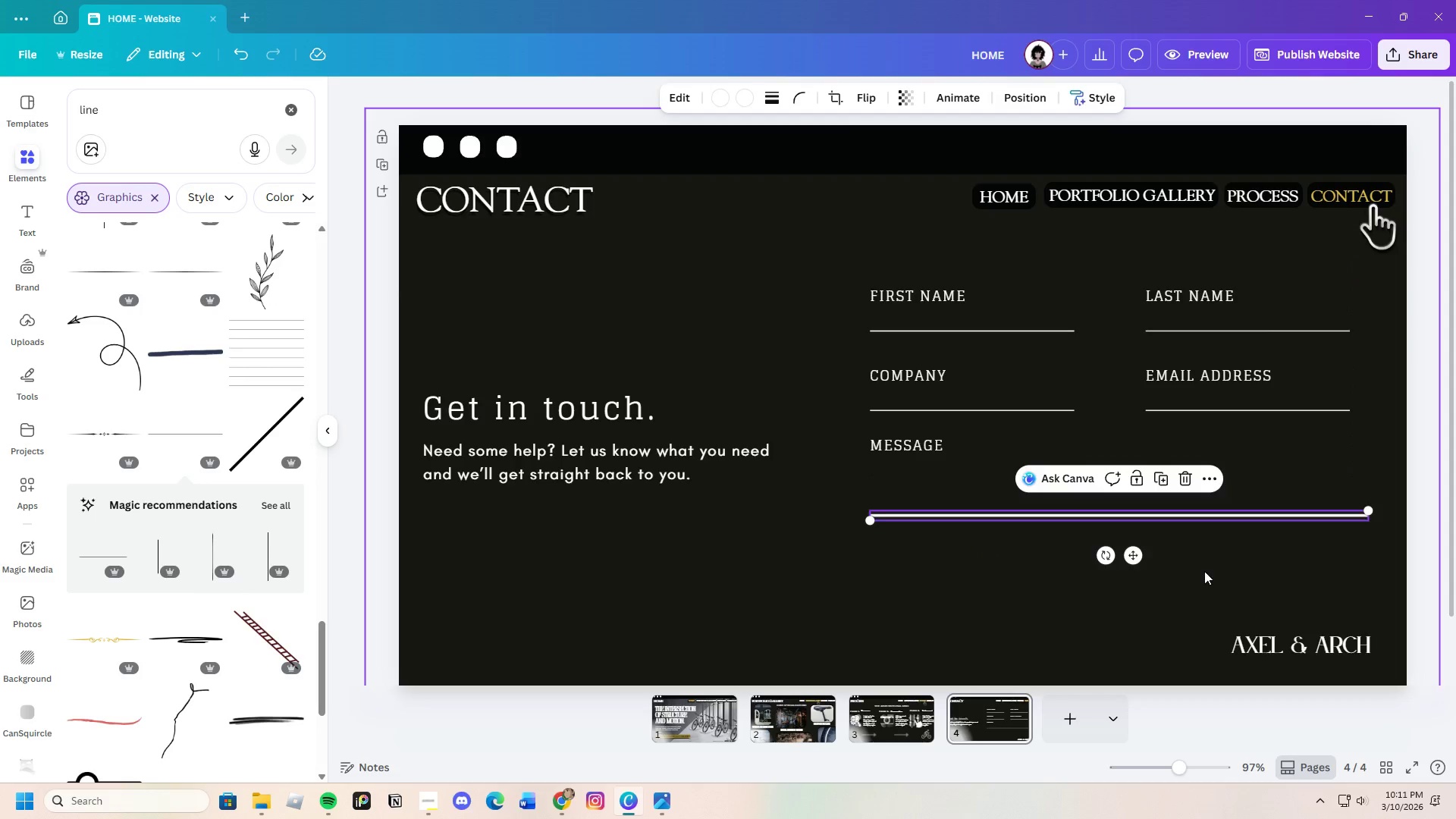 
left_click([1204, 571])
 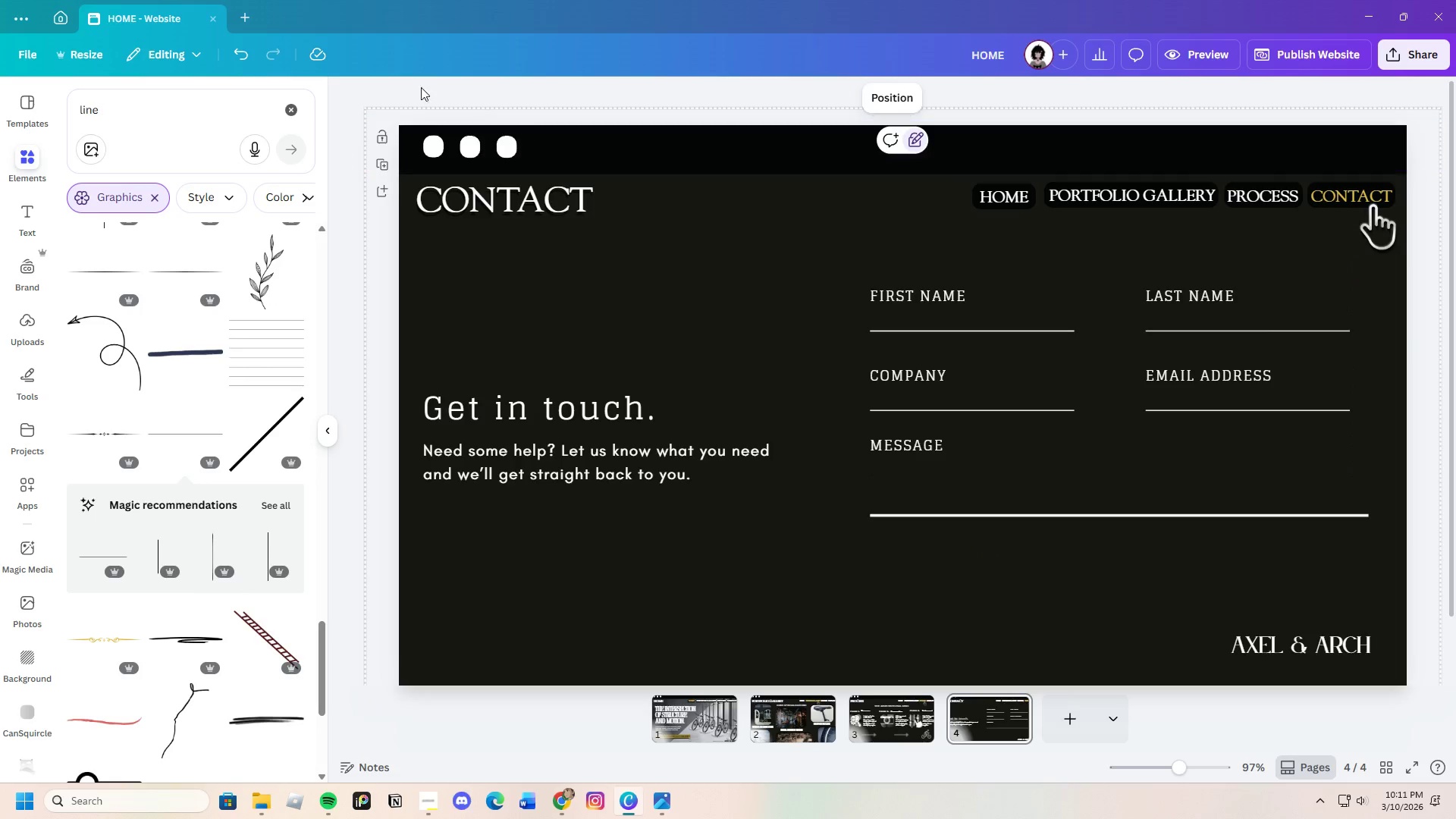 
left_click([232, 56])
 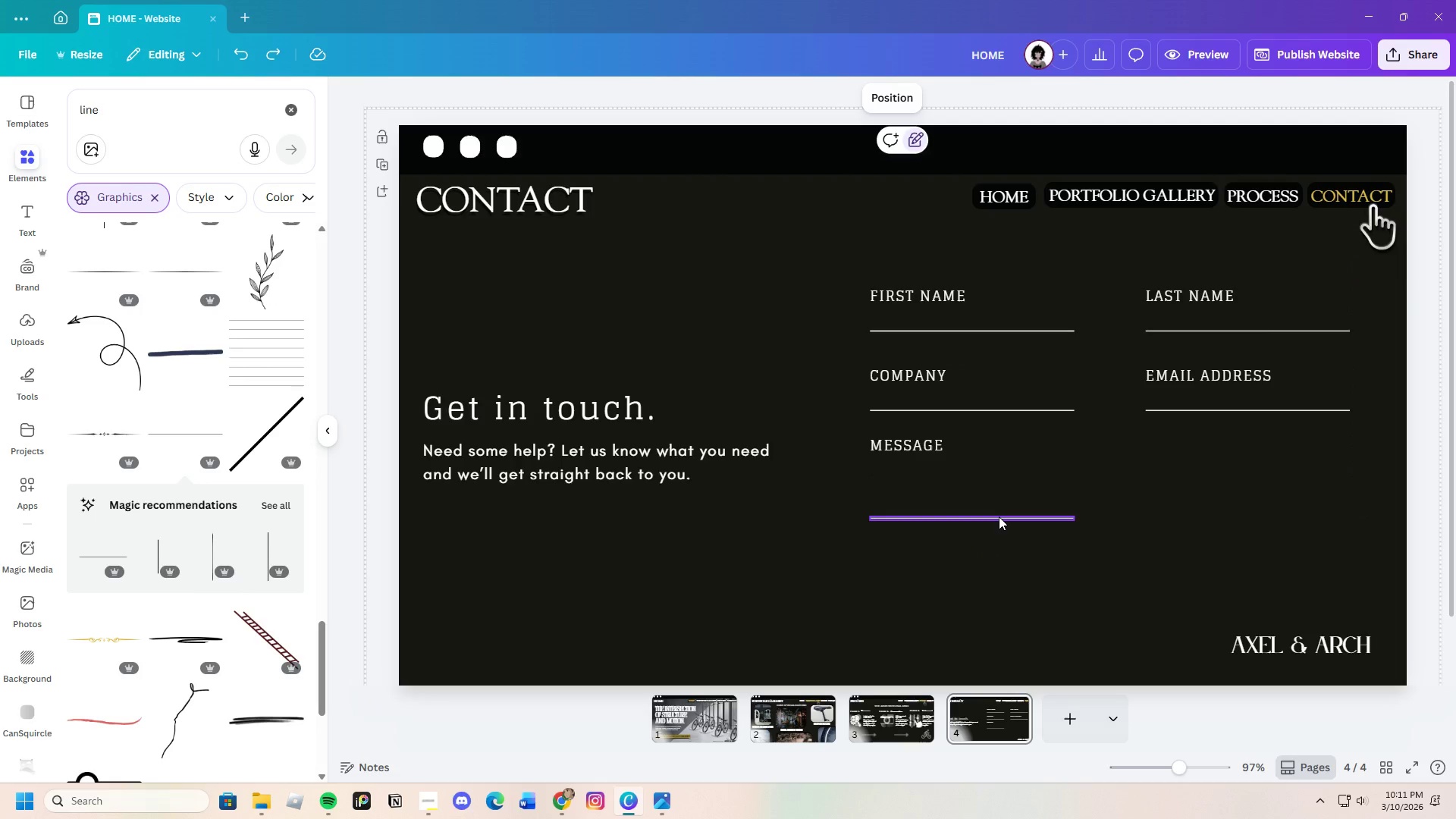 
left_click([999, 517])
 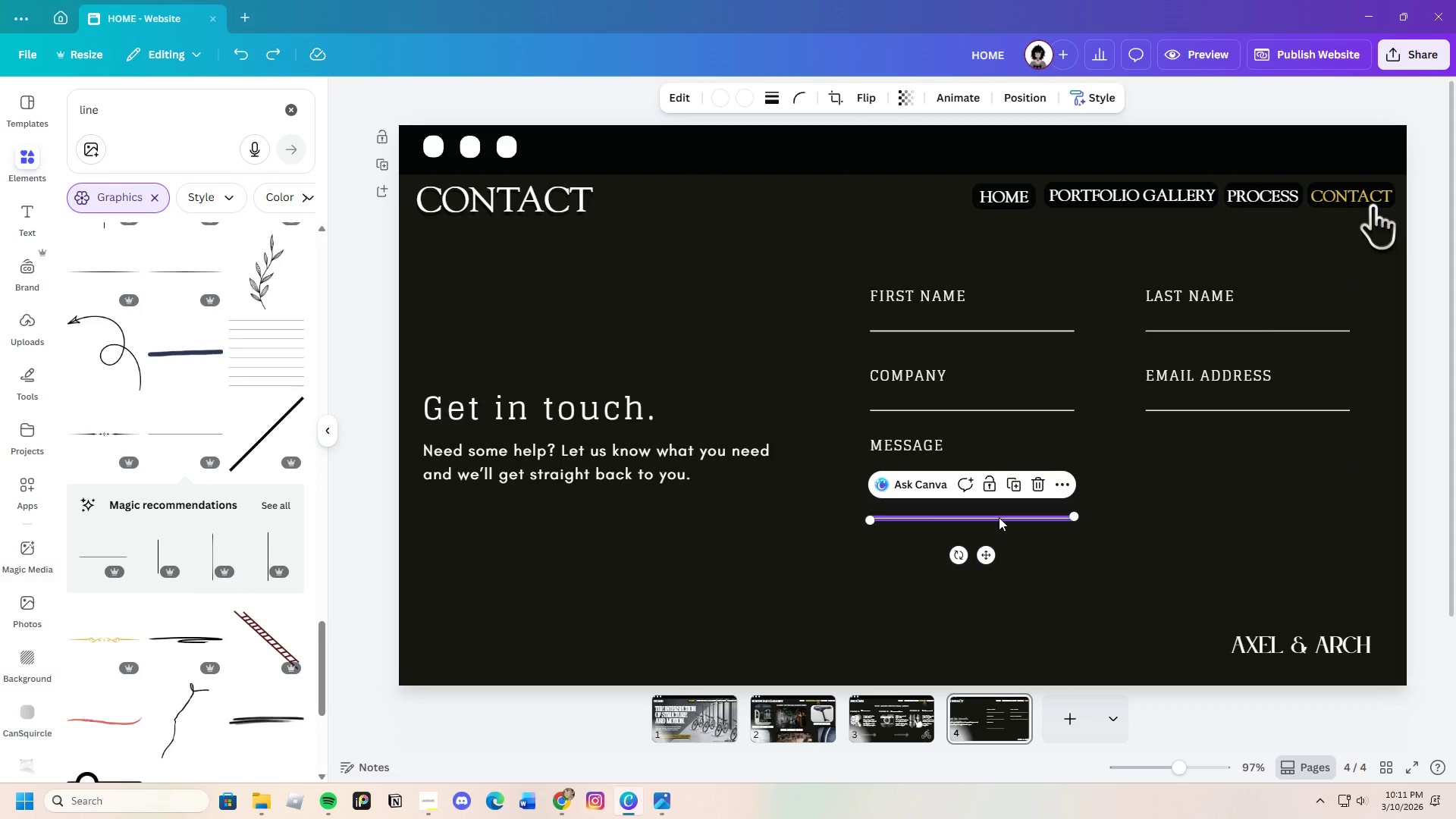 
key(Control+C)
 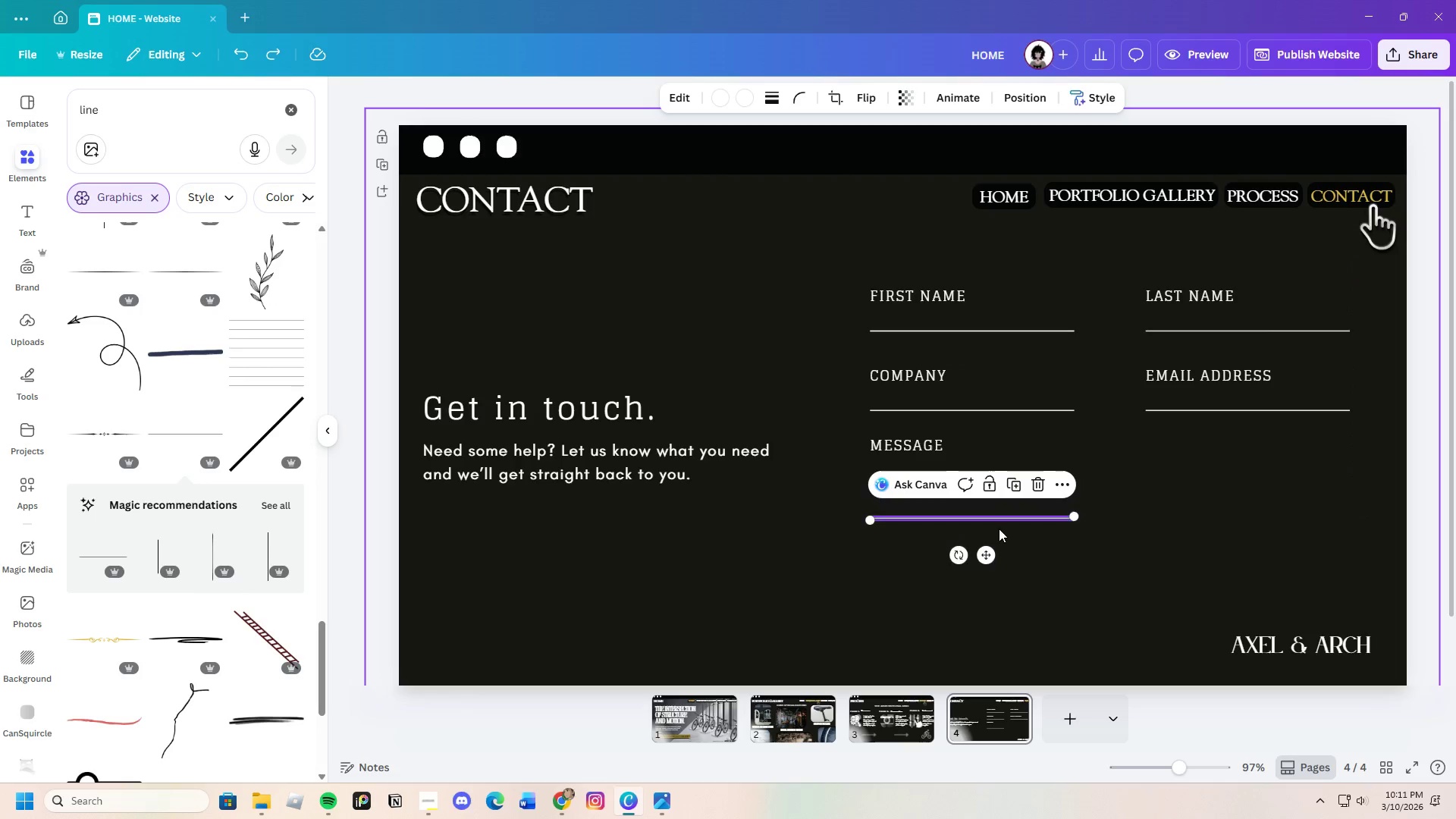 
key(Control+V)
 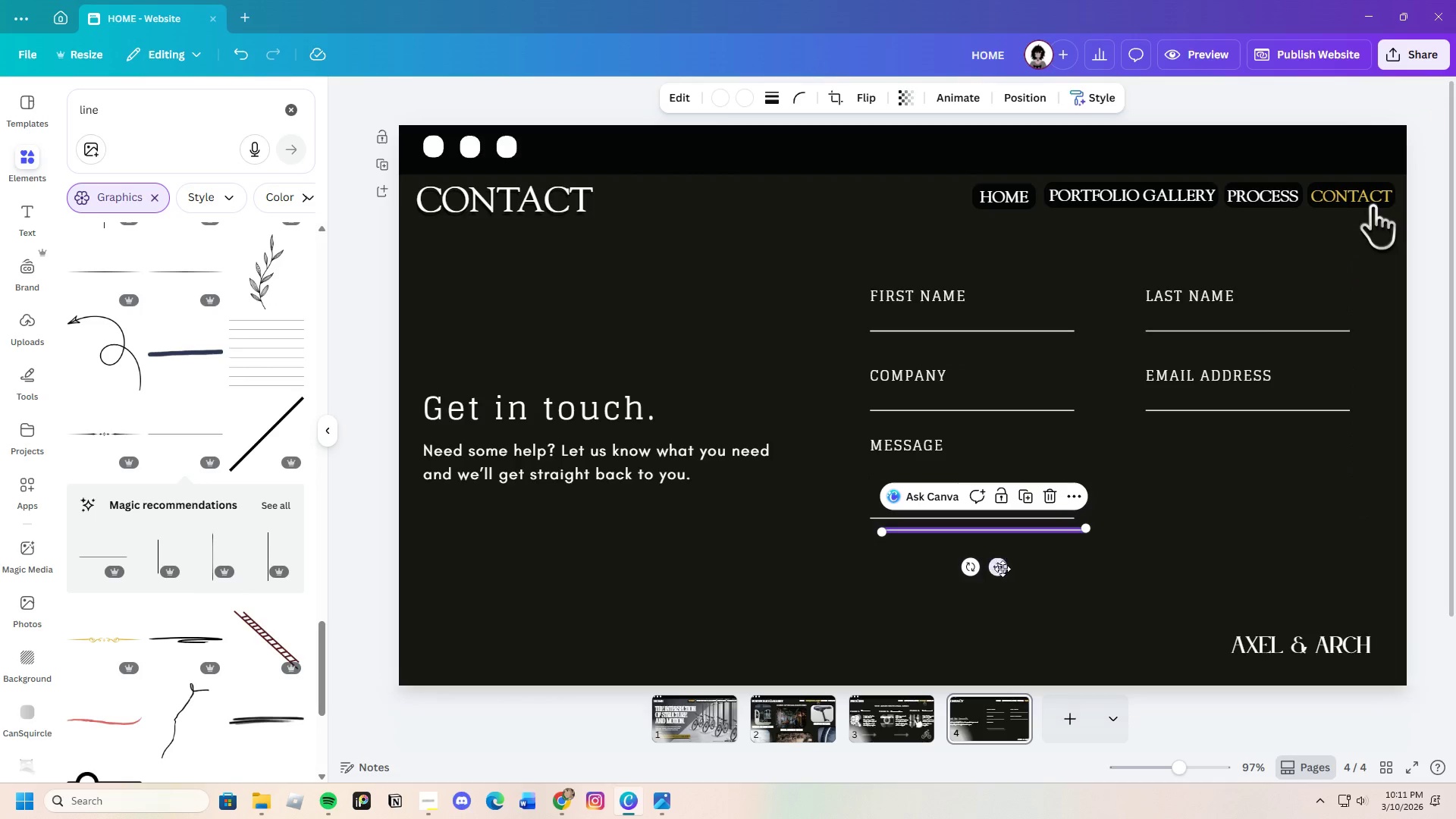 
left_click_drag(start_coordinate=[1003, 567], to_coordinate=[1195, 555])
 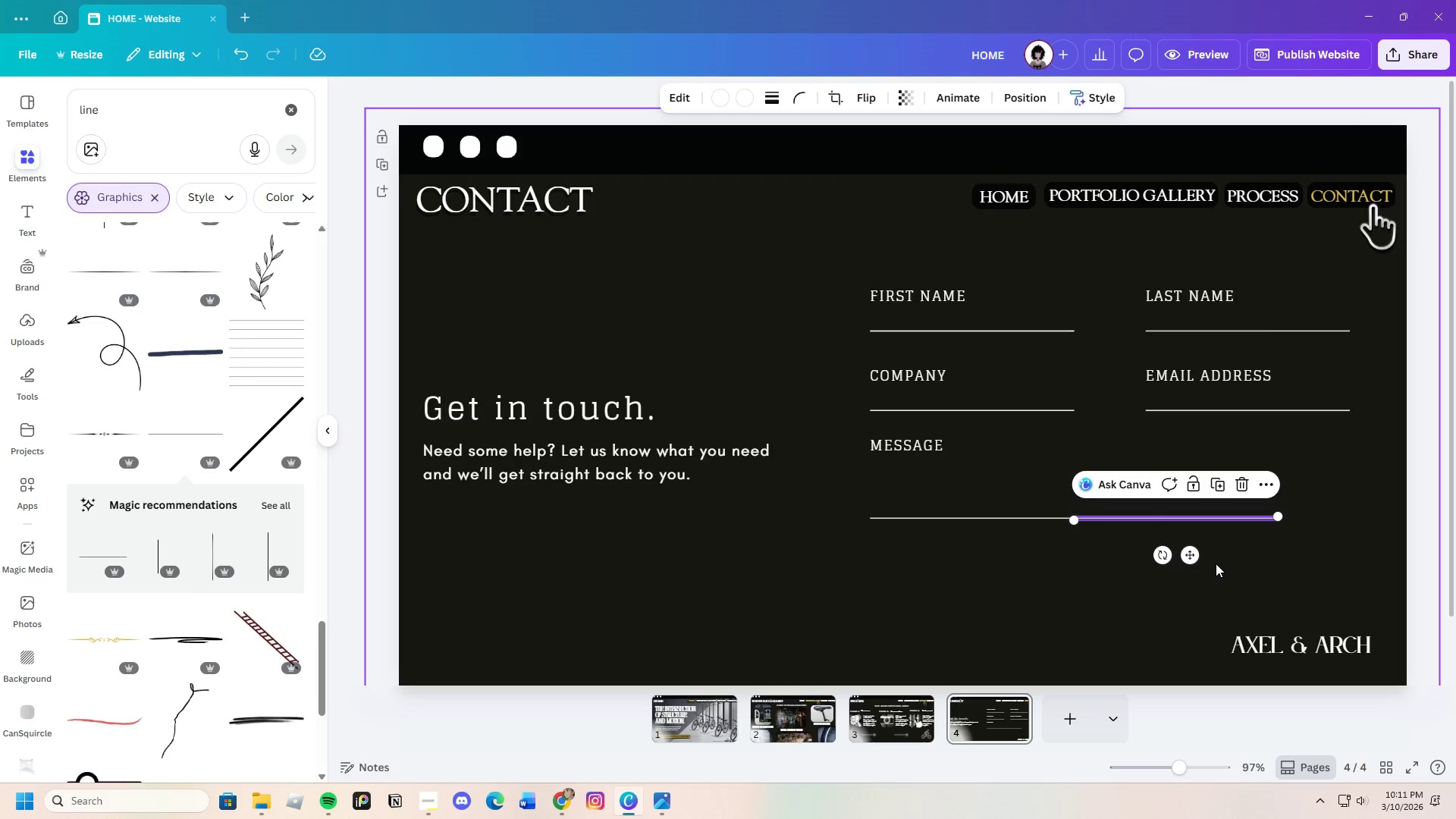 
left_click([1216, 563])
 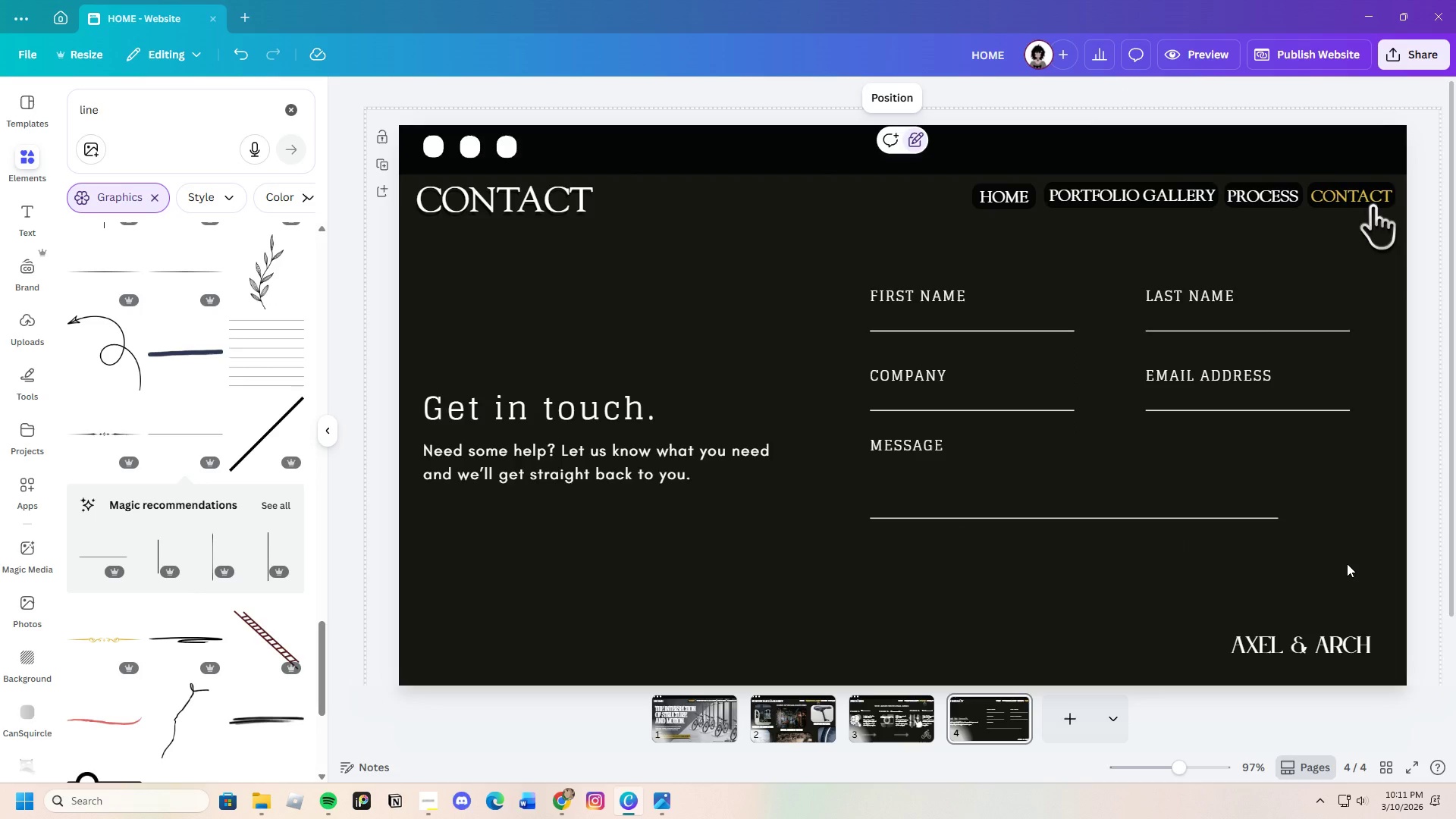 
left_click([1224, 516])
 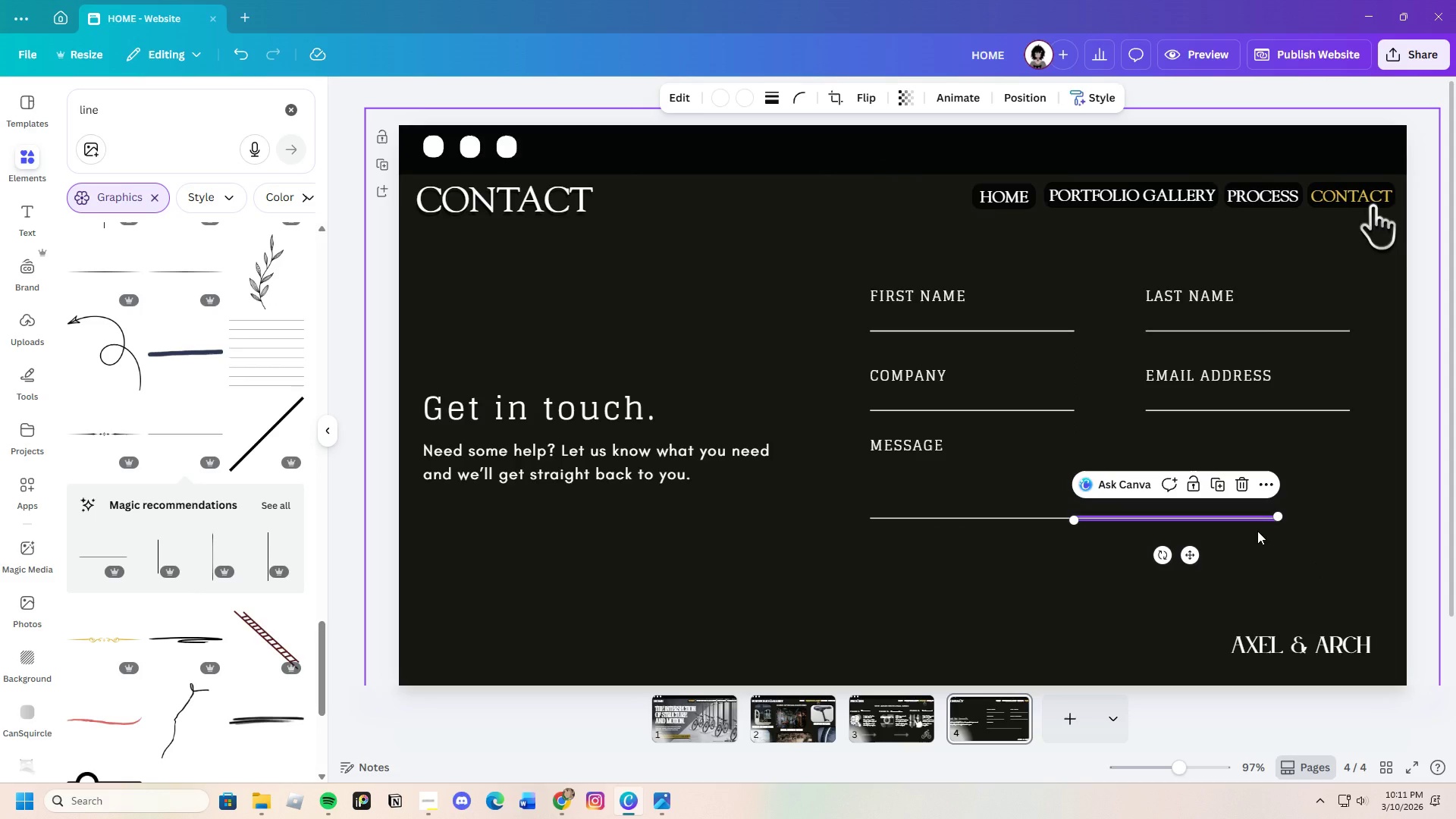 
key(Control+C)
 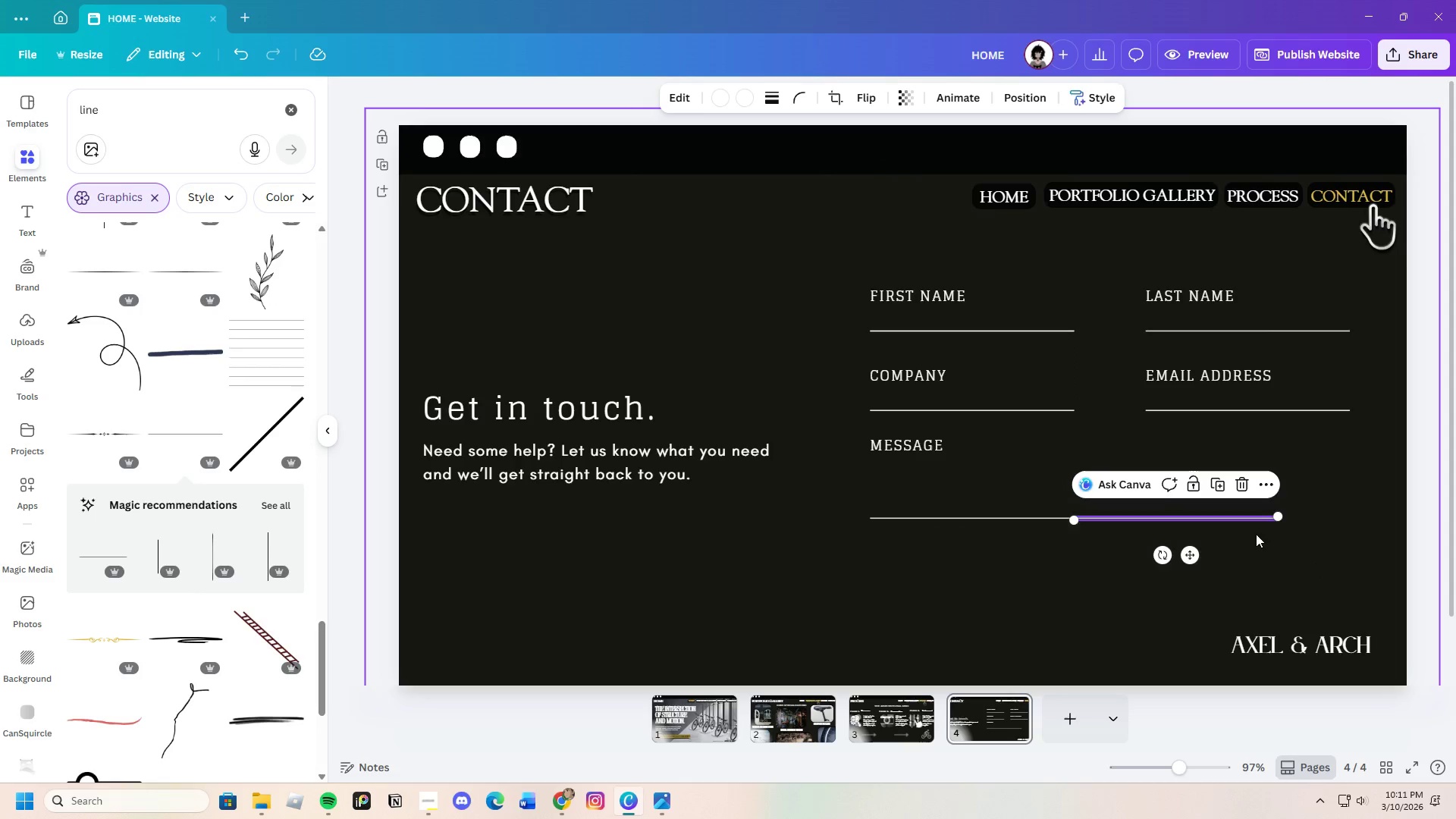 
key(Control+V)
 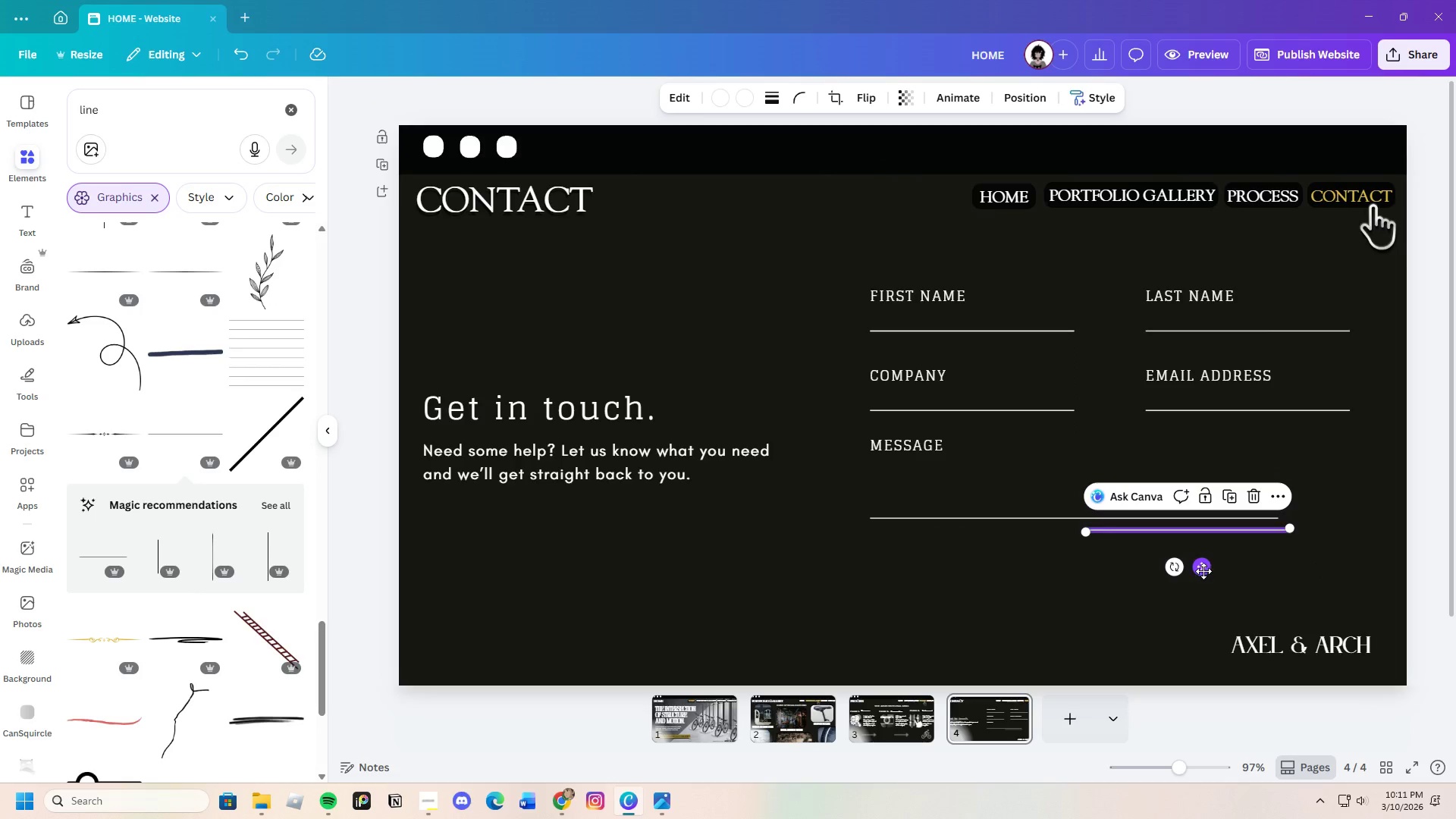 
left_click_drag(start_coordinate=[1207, 570], to_coordinate=[1276, 557])
 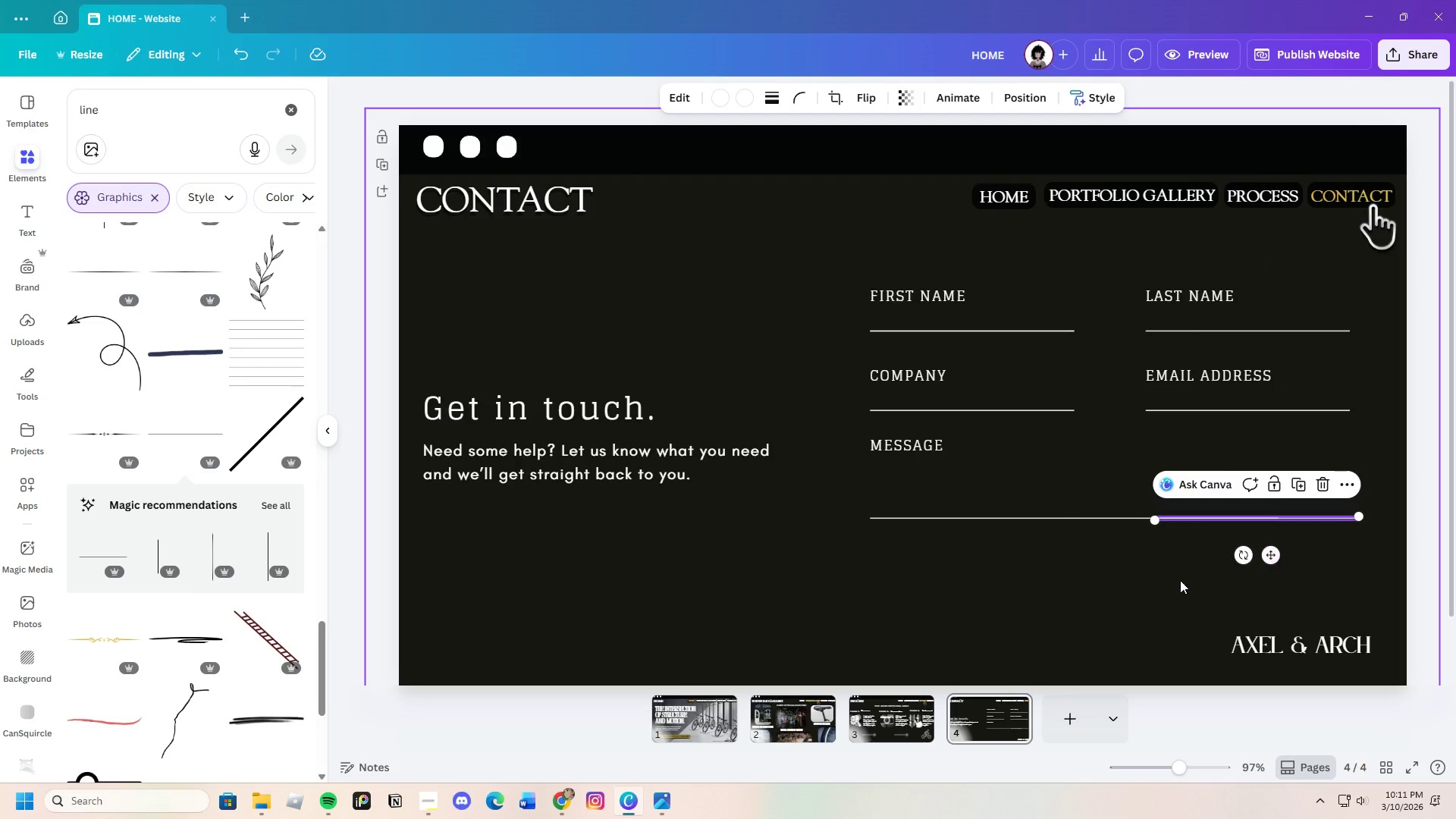 
left_click([1180, 580])
 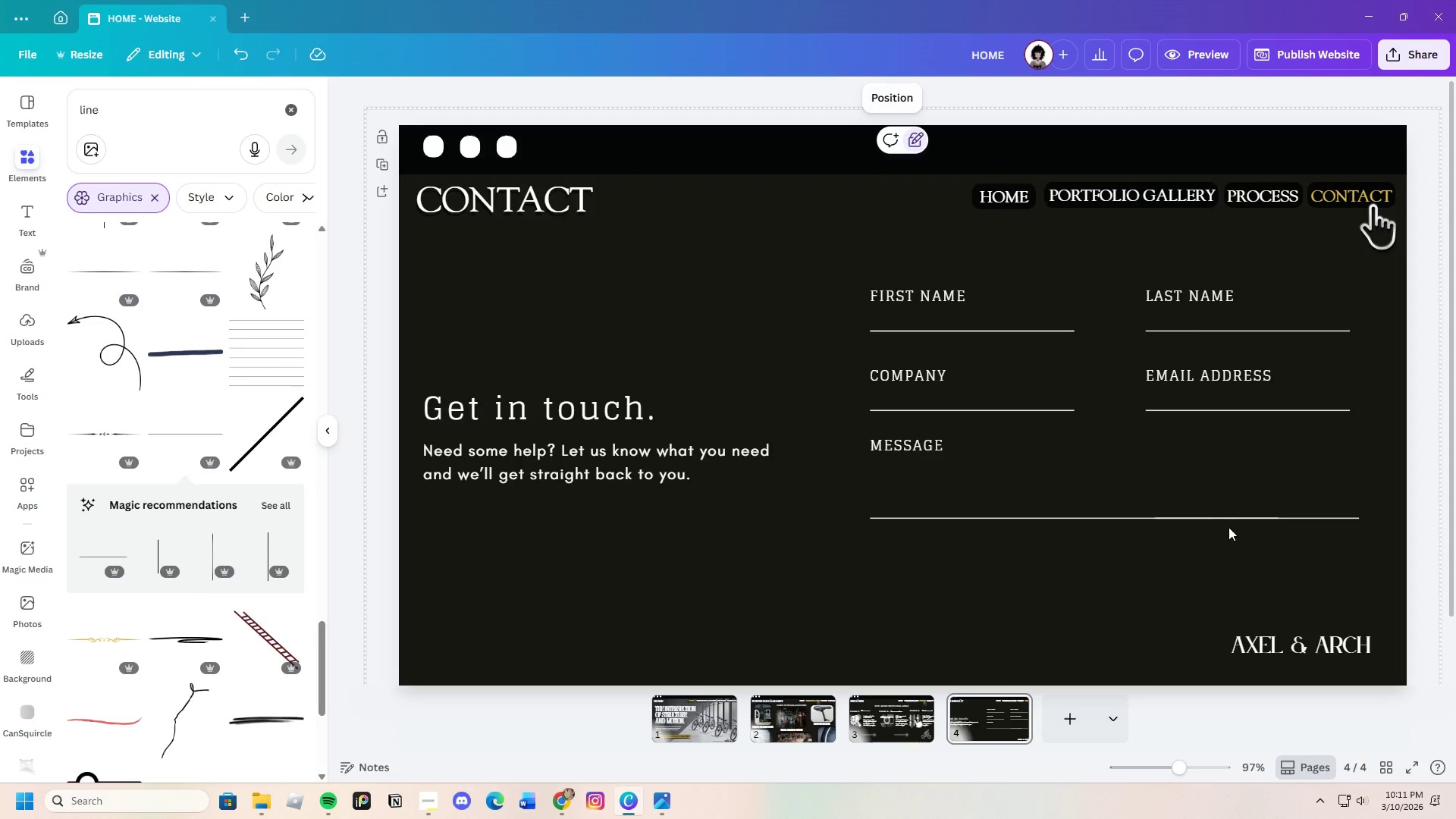 
left_click([1230, 518])
 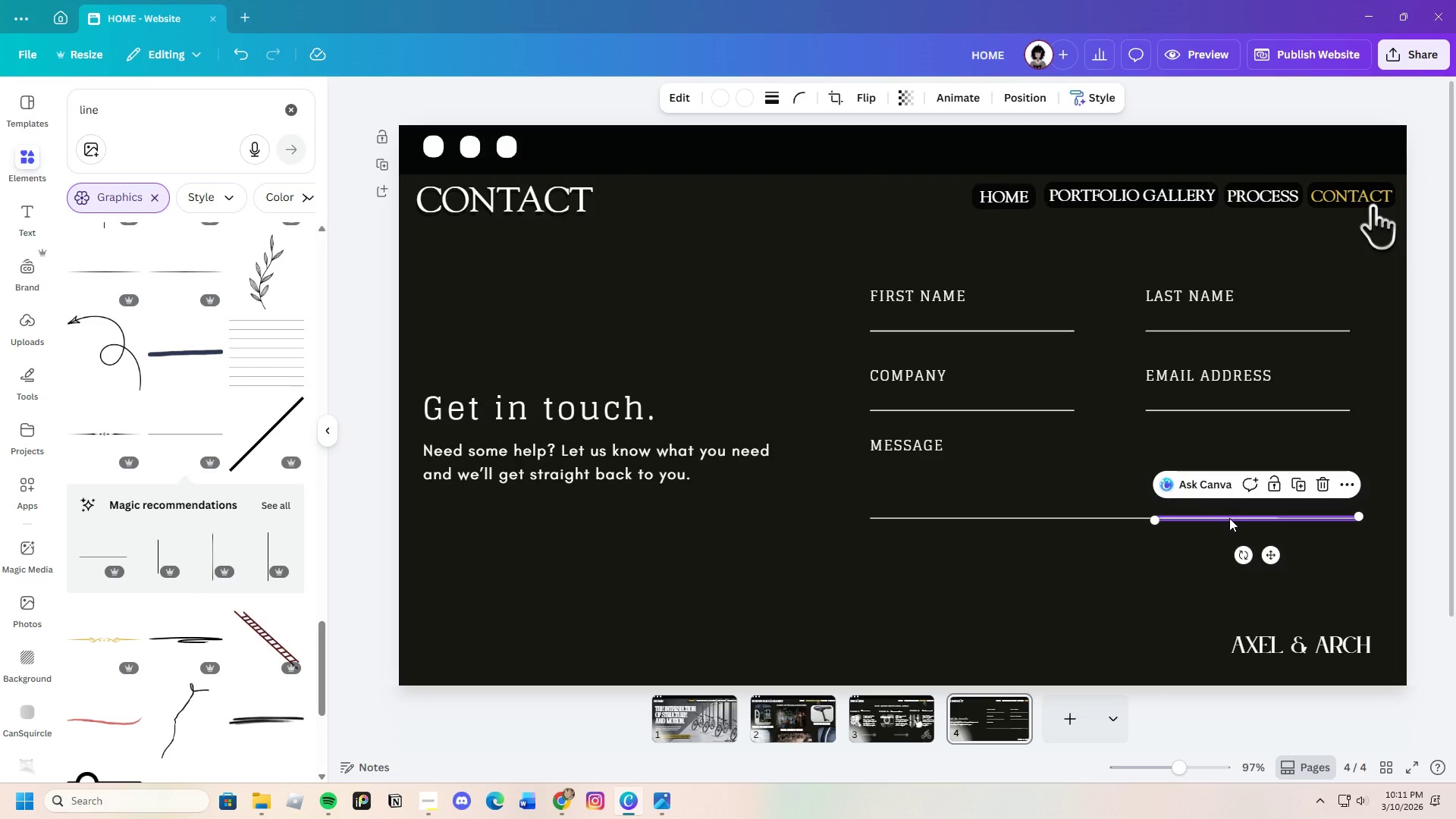 
left_click_drag(start_coordinate=[1229, 518], to_coordinate=[1181, 542])
 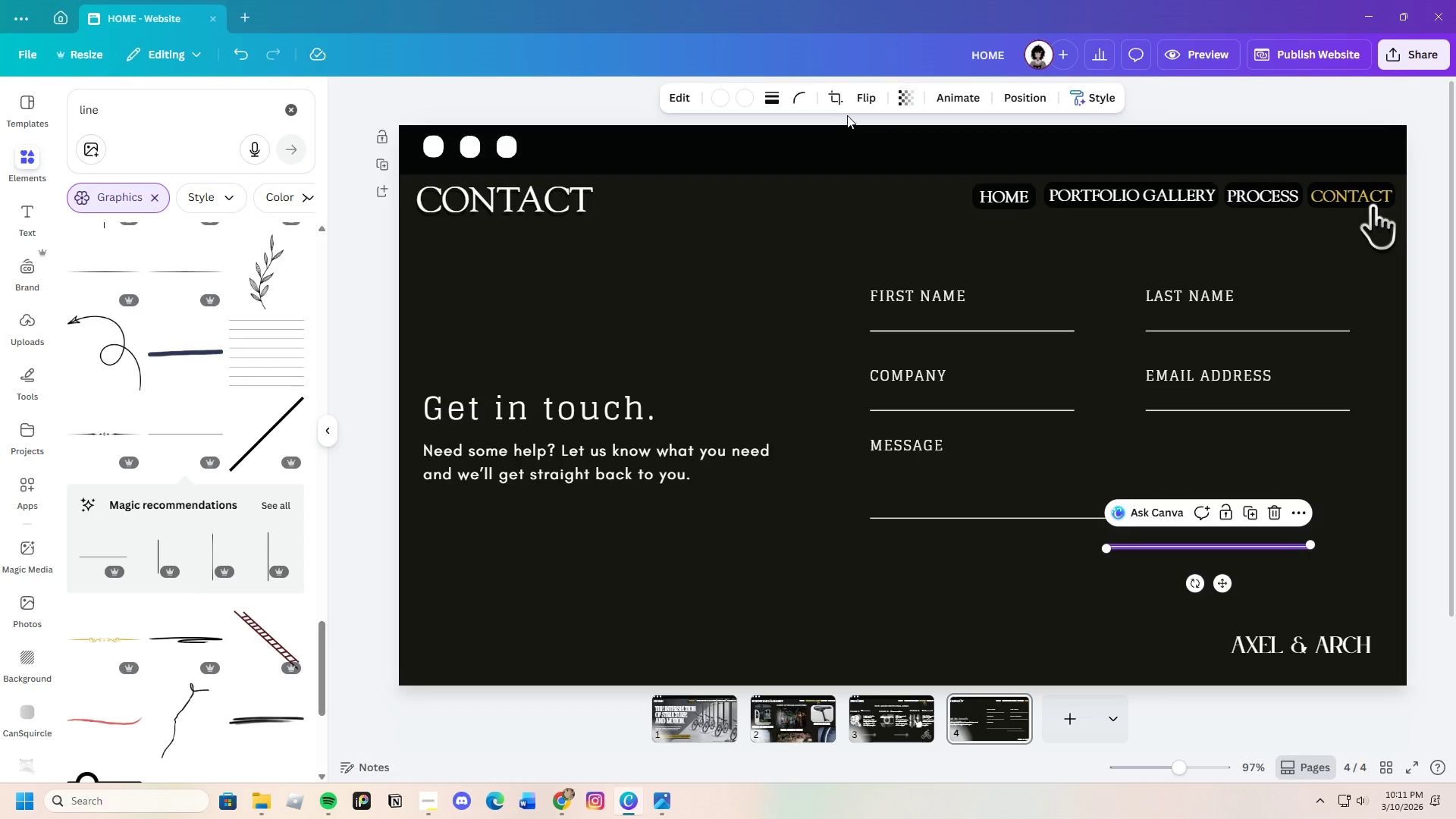 
left_click([832, 102])
 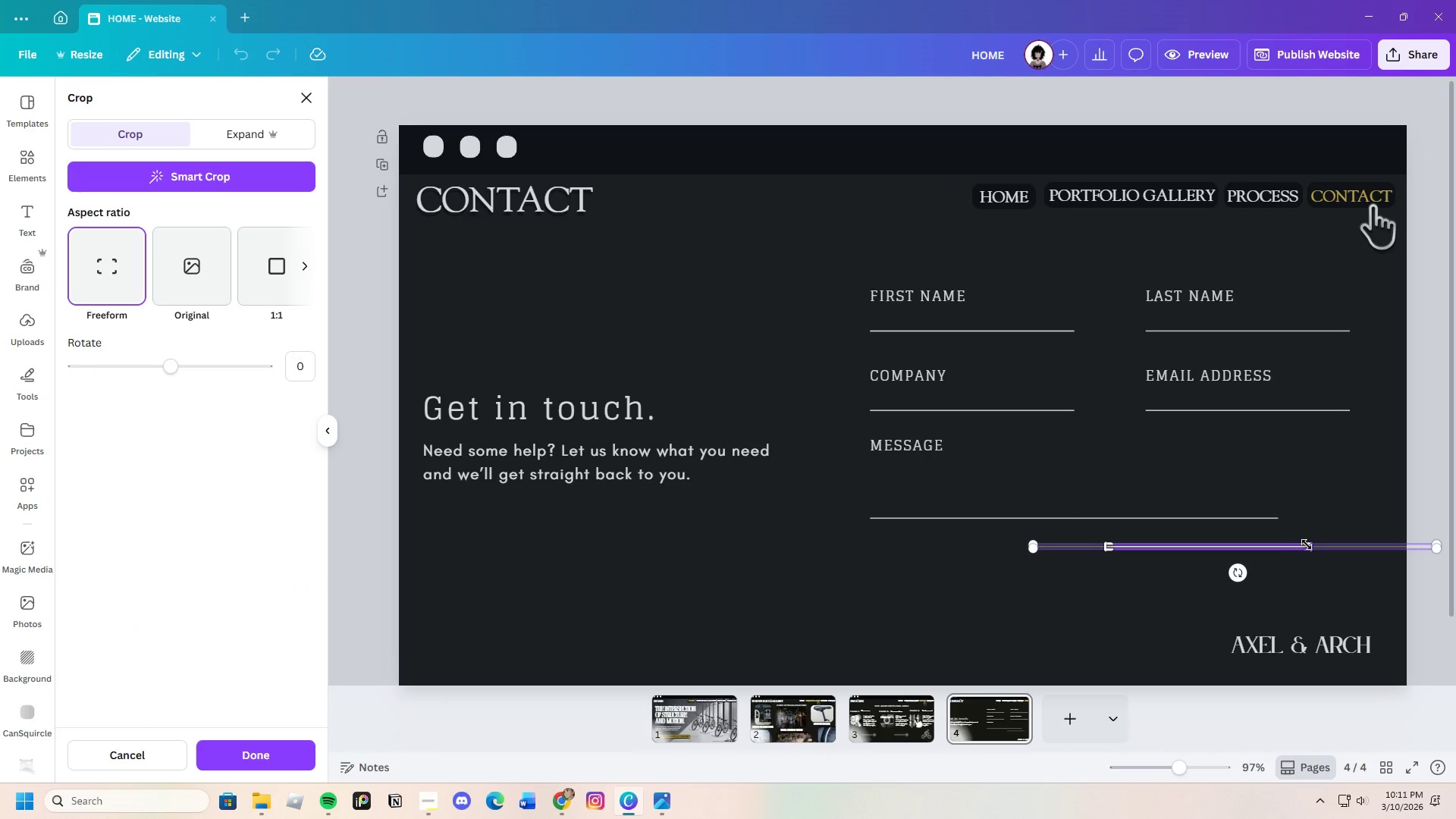 
left_click_drag(start_coordinate=[1309, 544], to_coordinate=[1203, 549])
 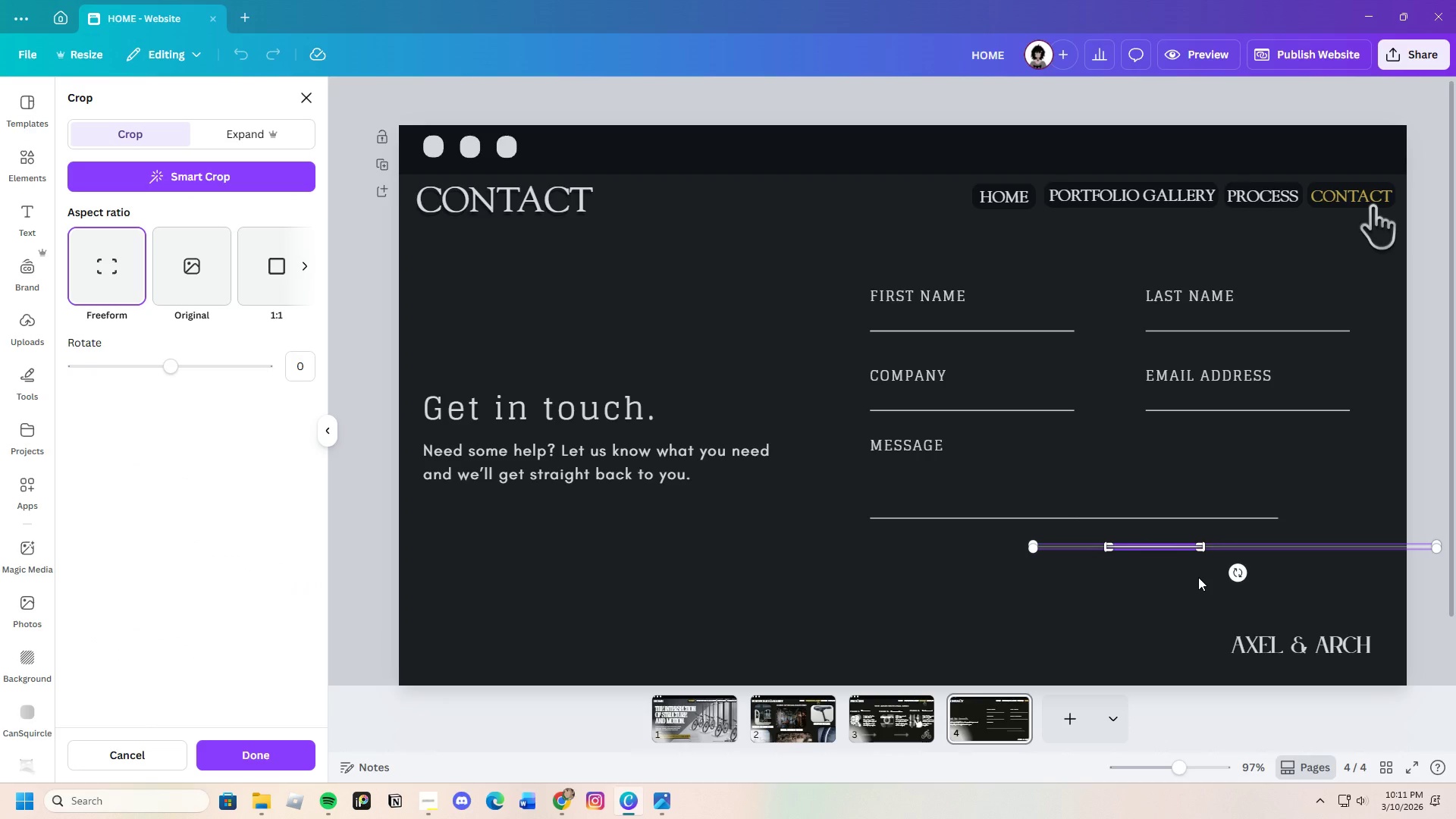 
key(Enter)
 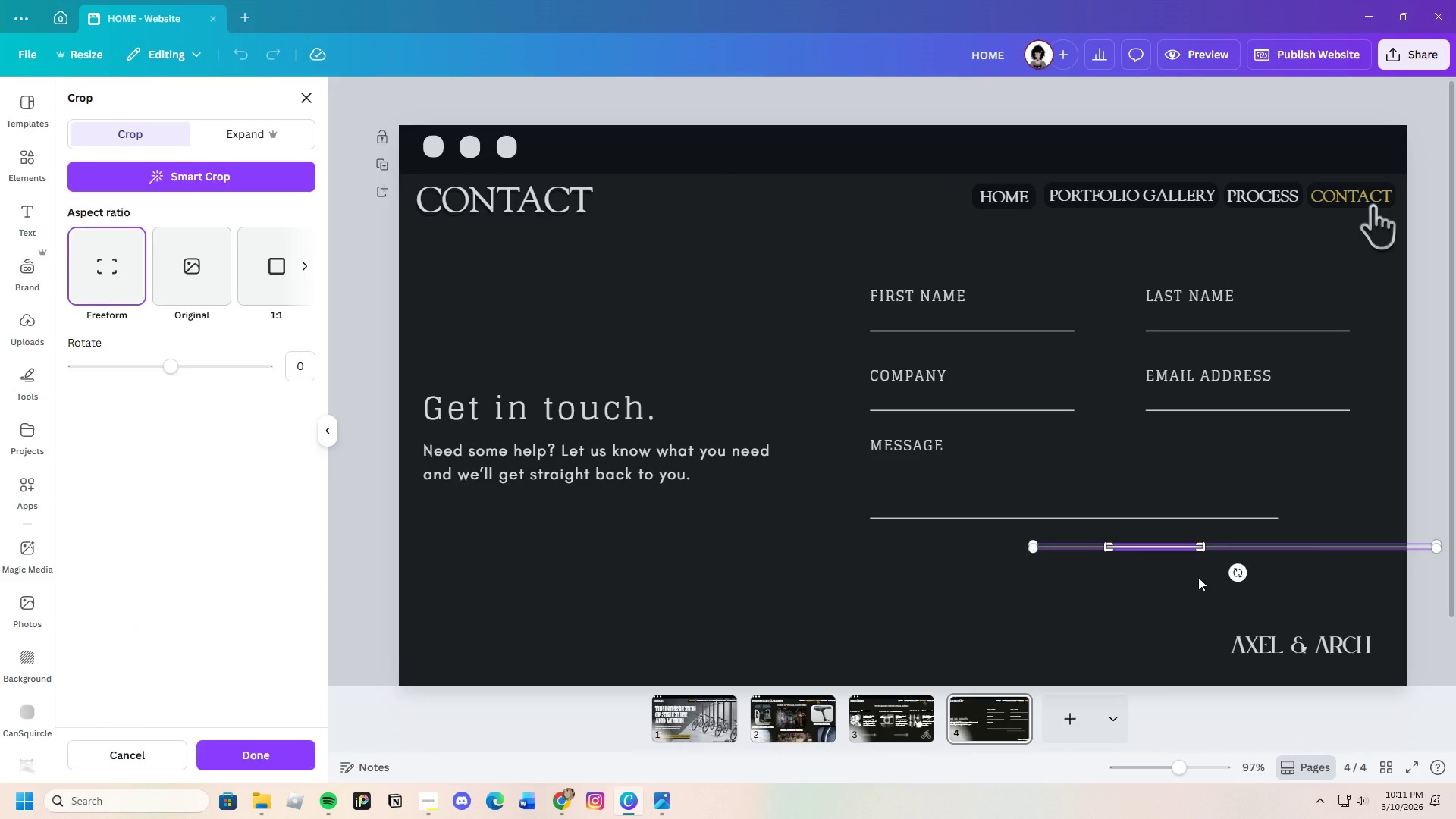 
key(Enter)
 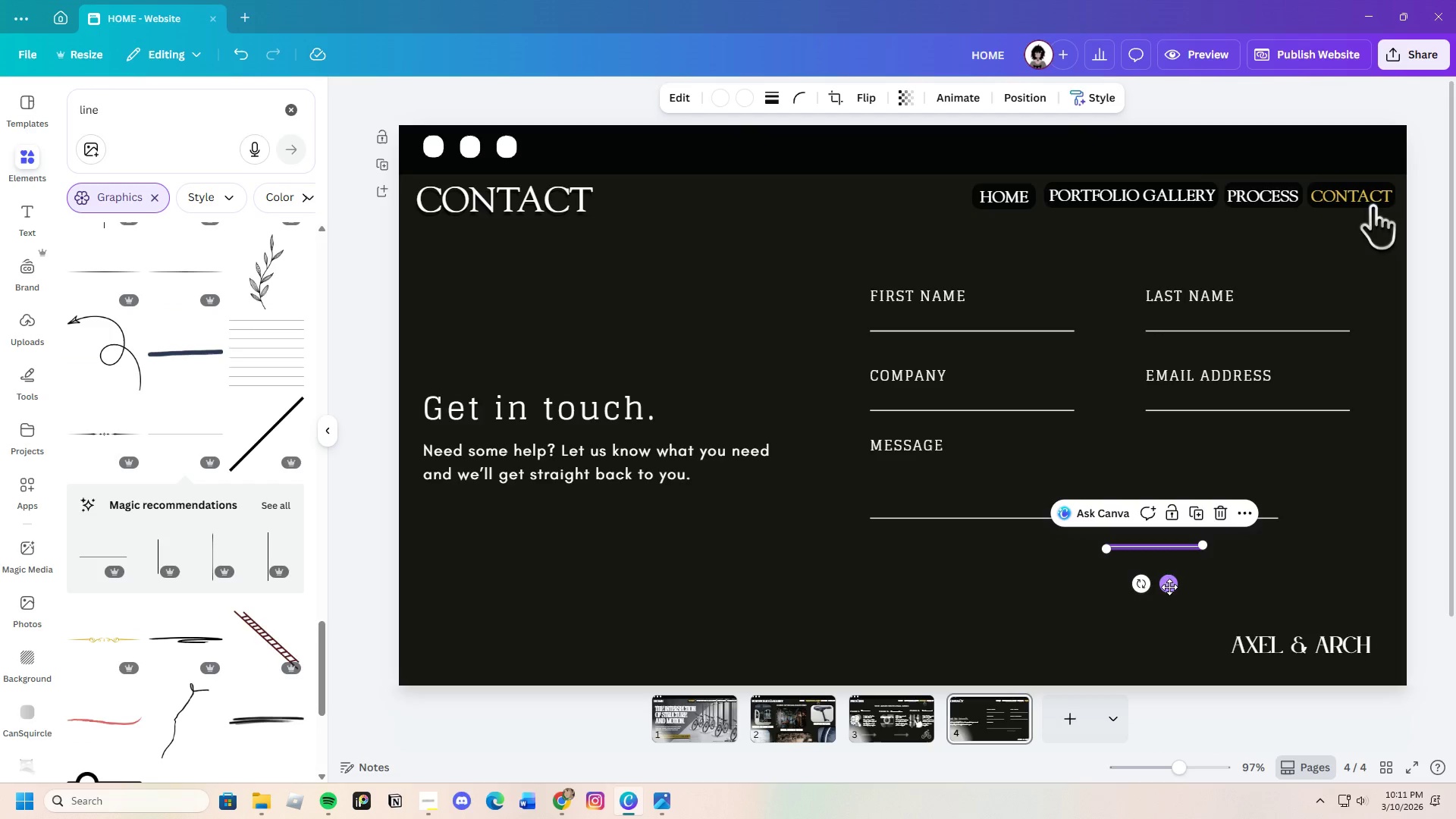 
left_click_drag(start_coordinate=[1168, 583], to_coordinate=[1317, 555])
 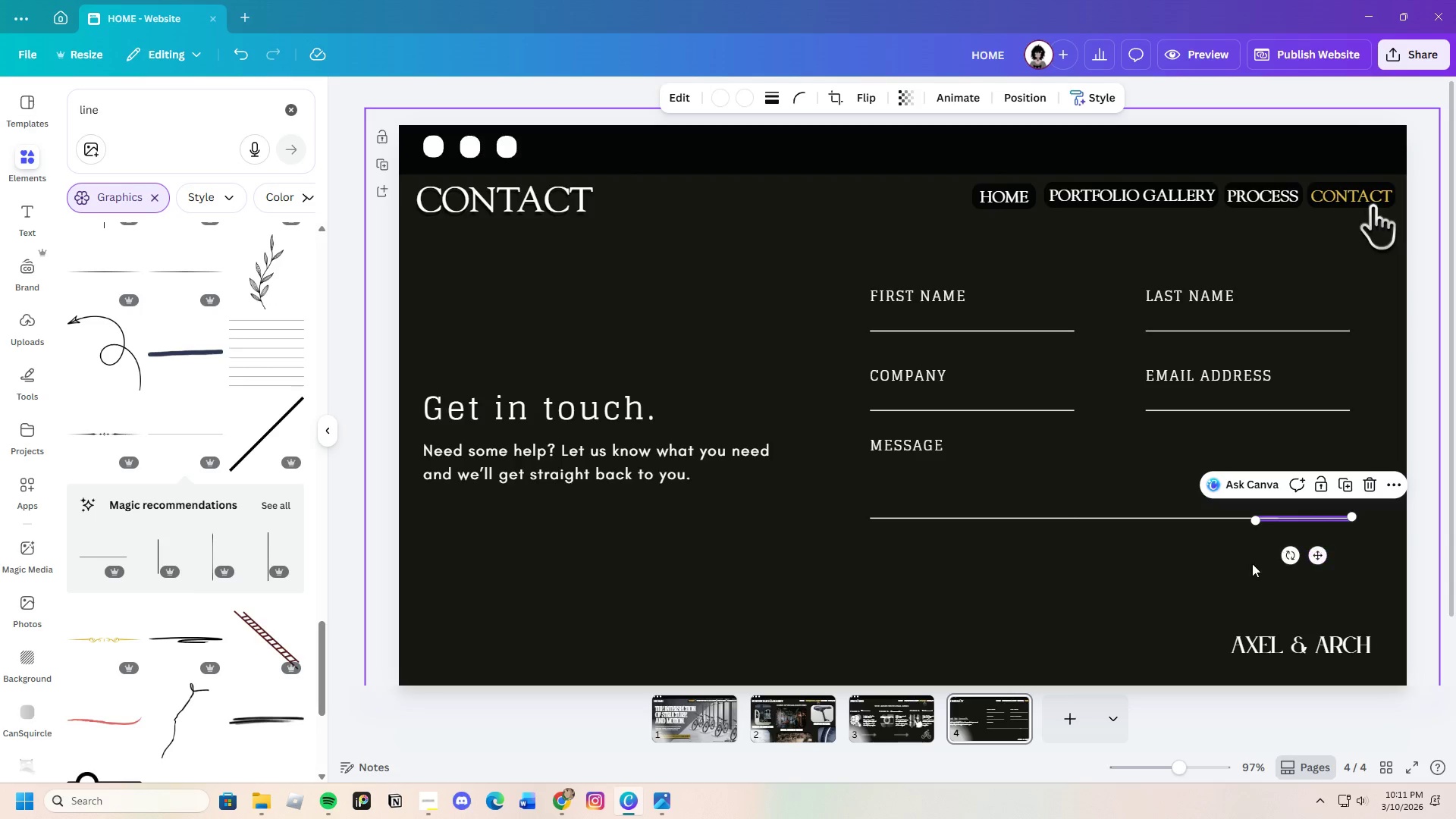 
left_click([1249, 565])
 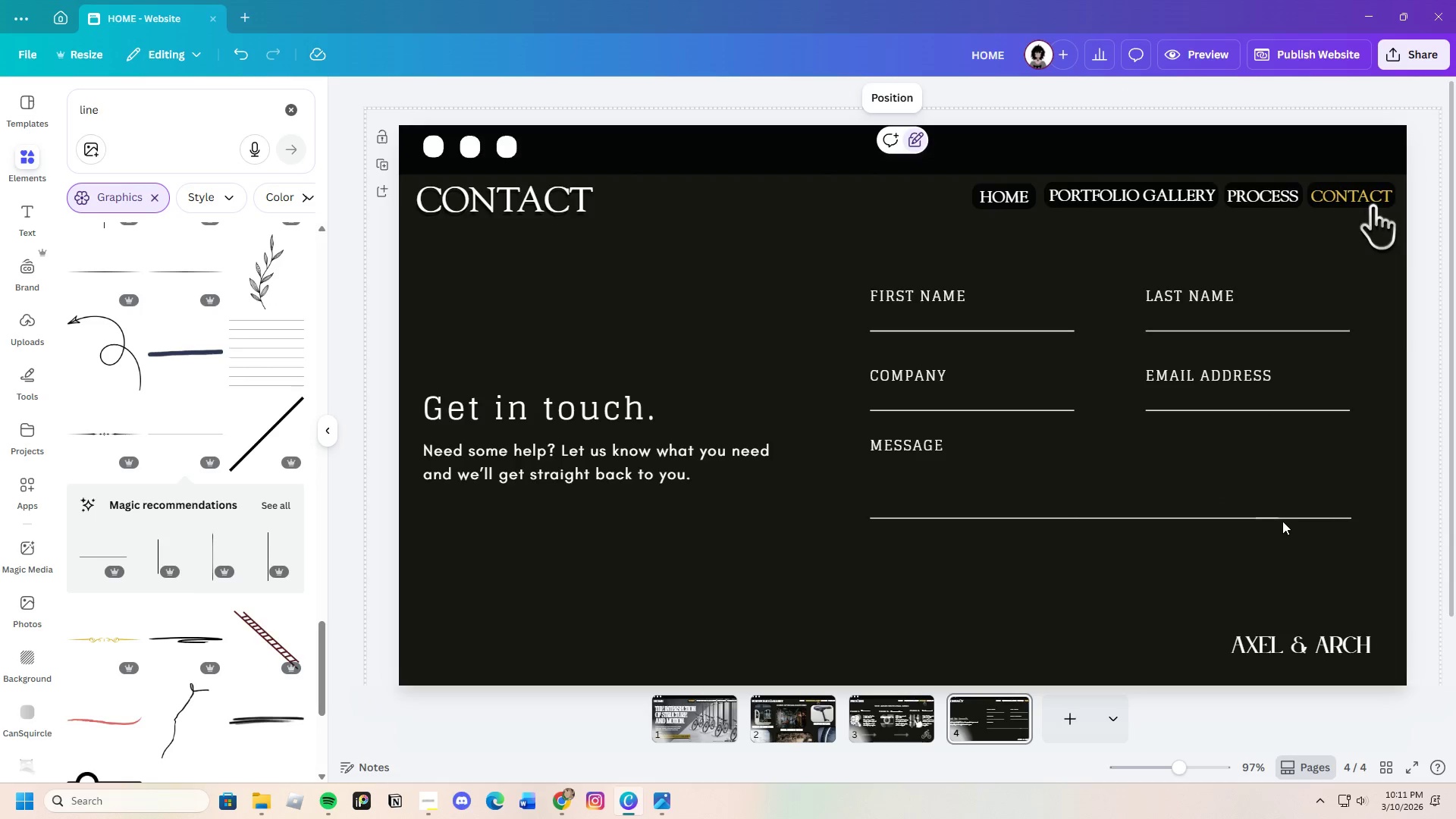 
left_click([1294, 517])
 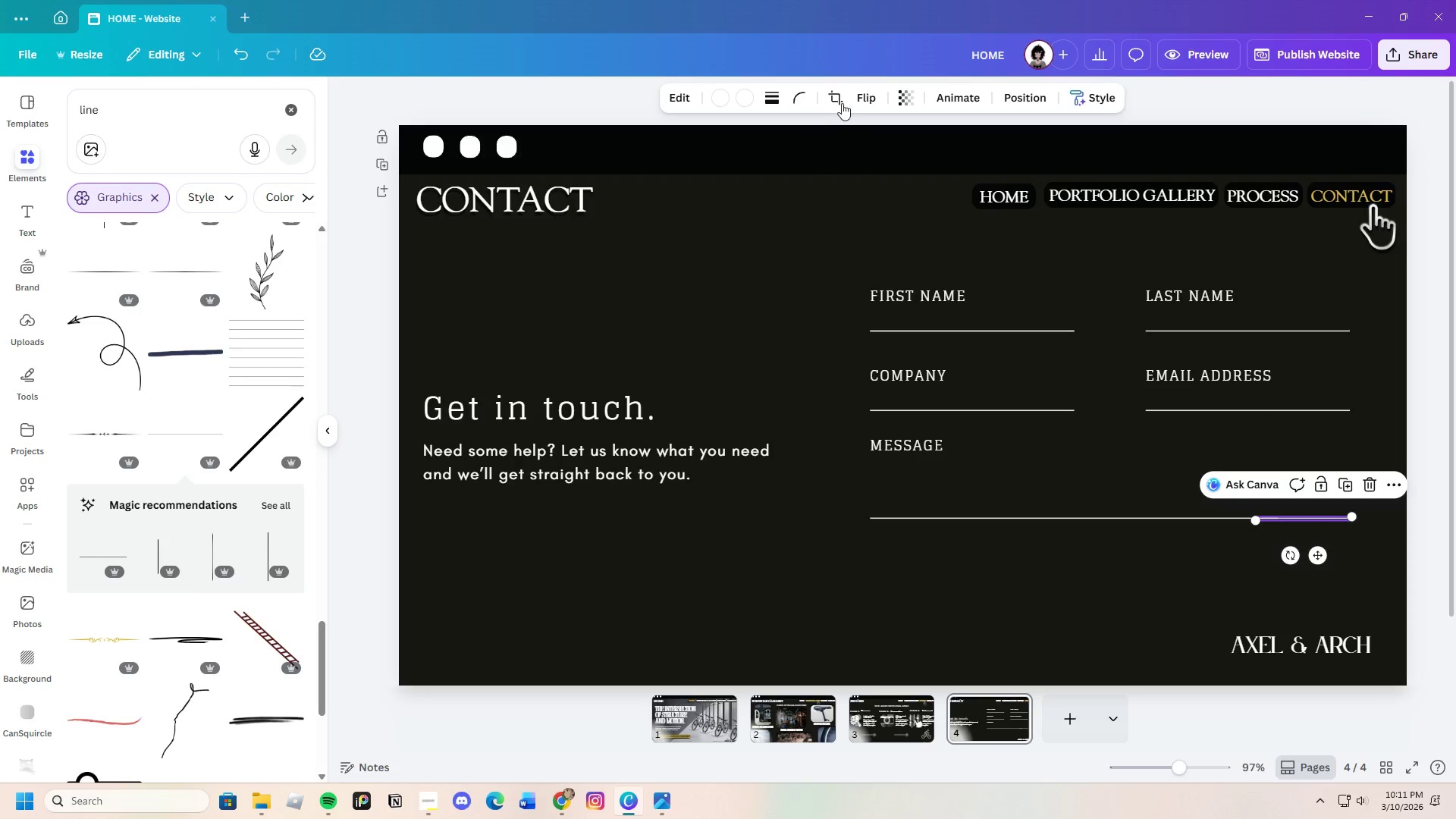 
left_click([842, 101])
 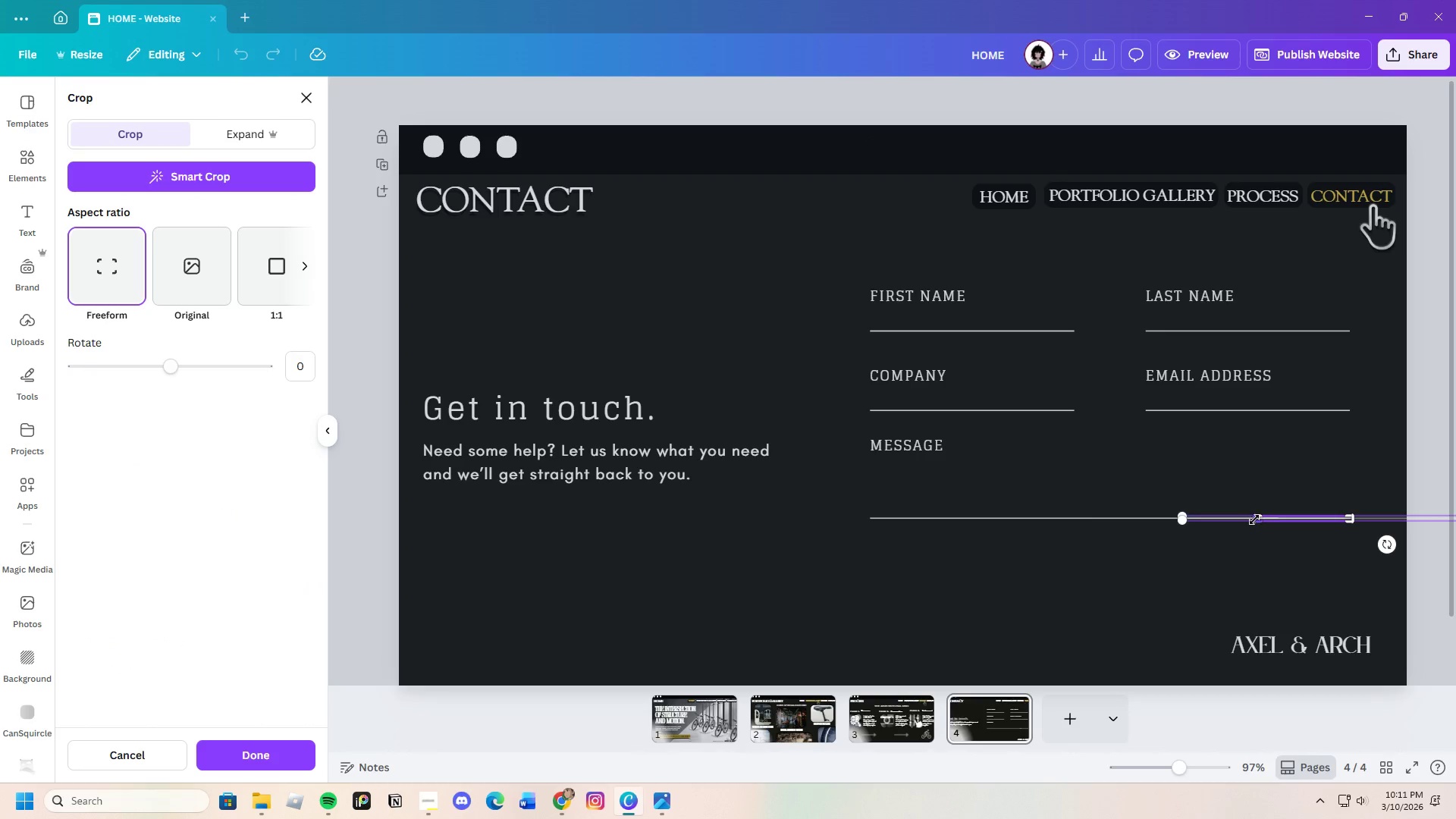 
left_click_drag(start_coordinate=[1254, 518], to_coordinate=[1279, 522])
 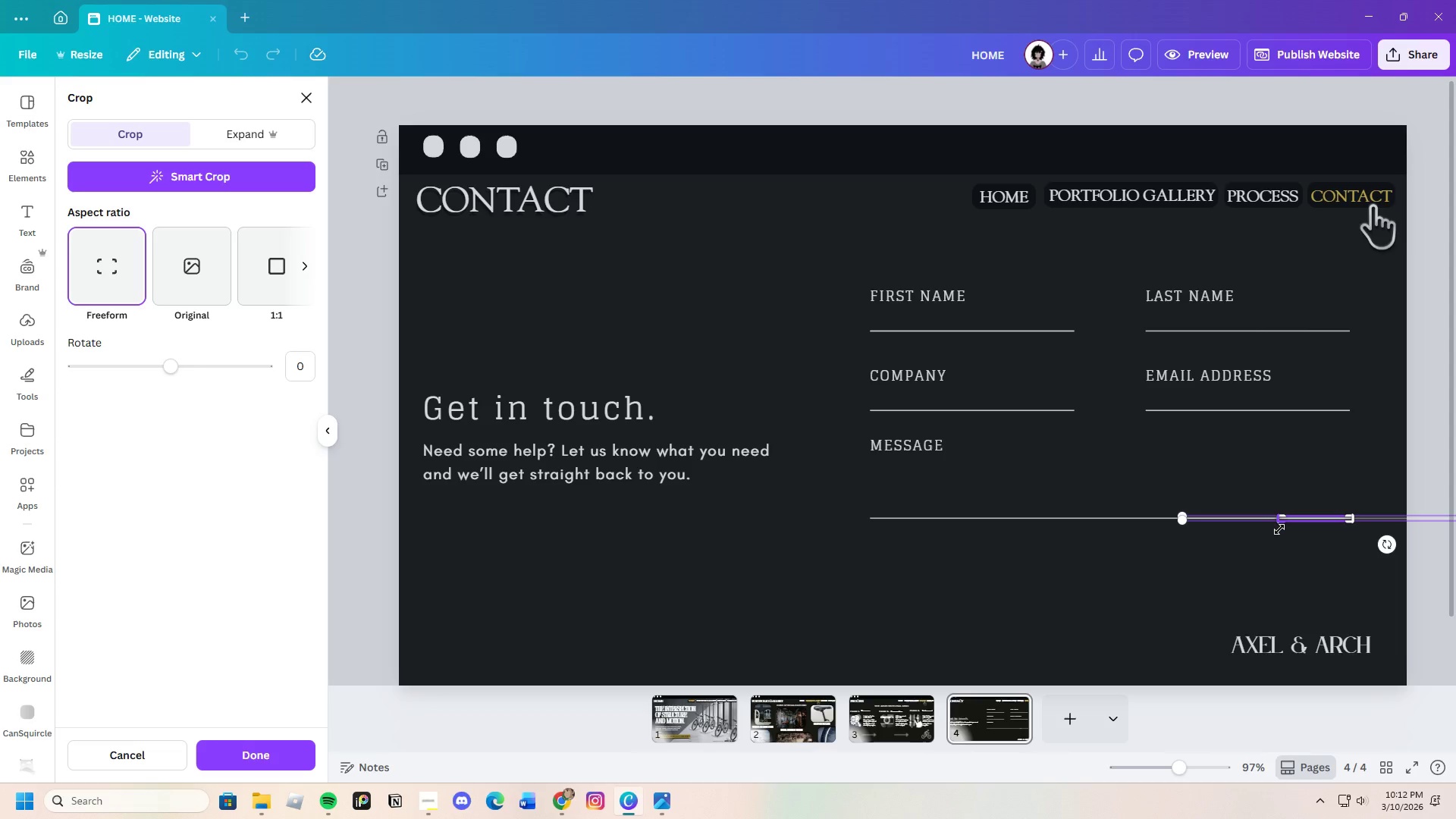 
key(Enter)
 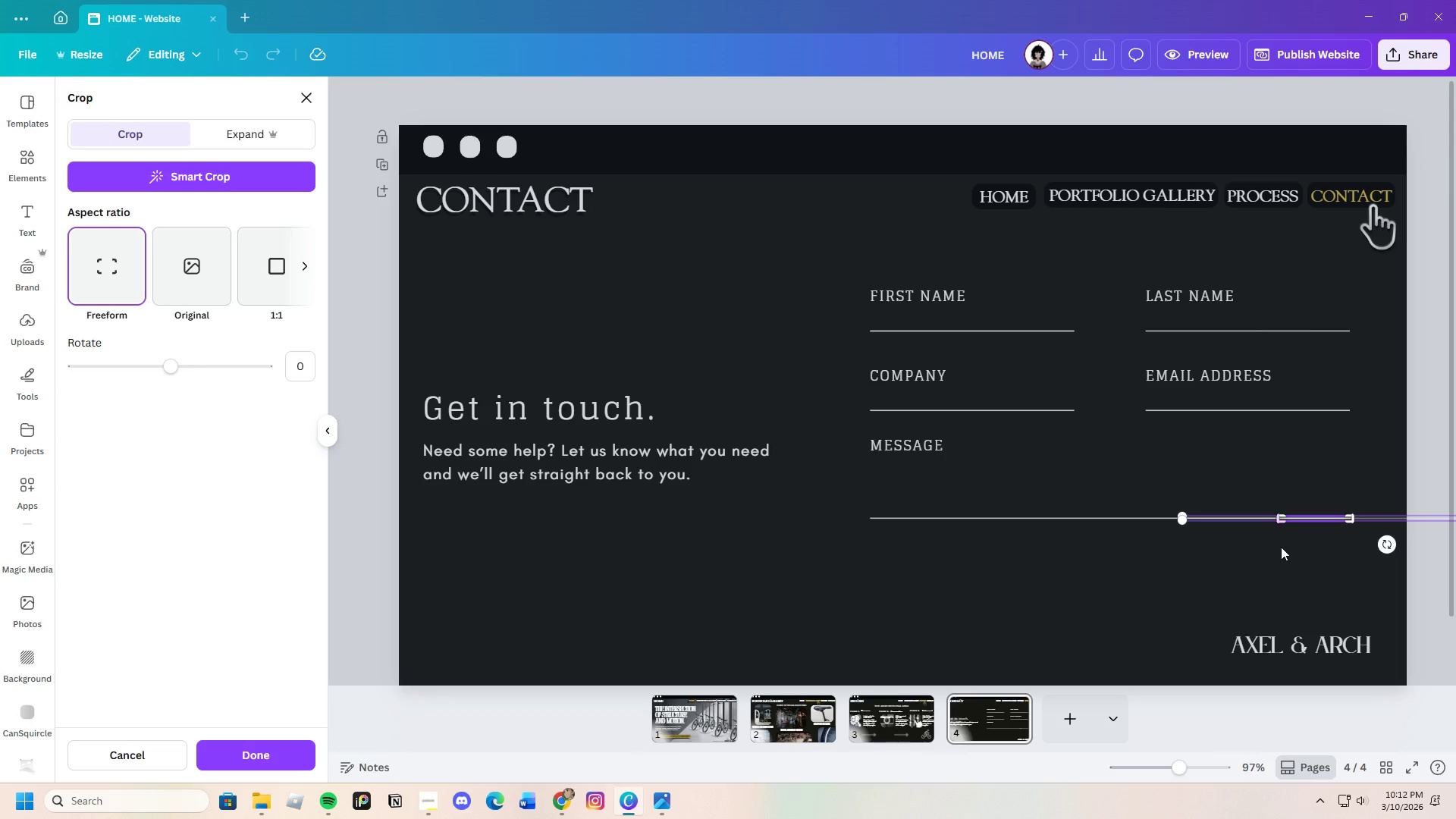 
key(Enter)
 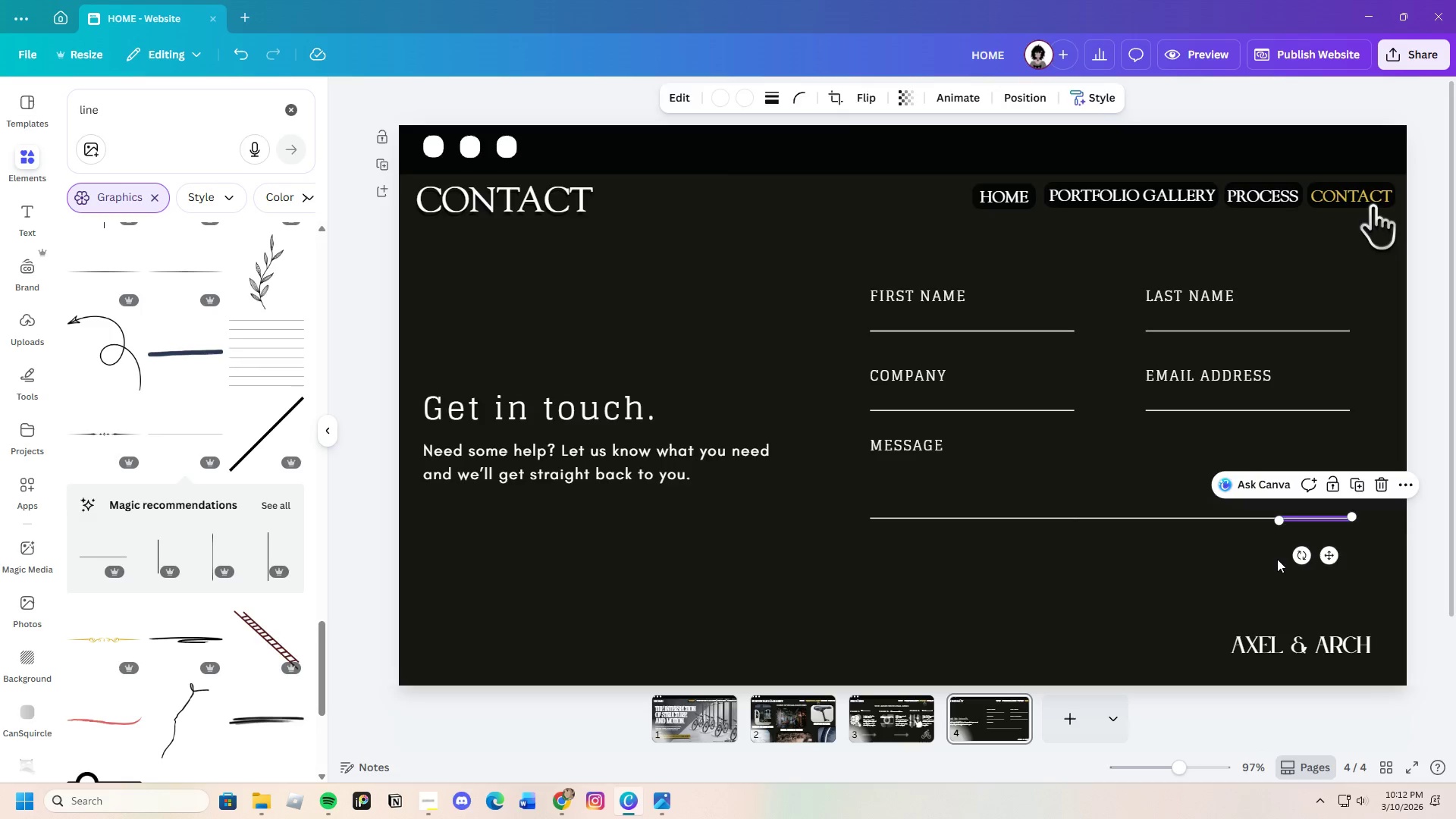 
left_click([1274, 559])
 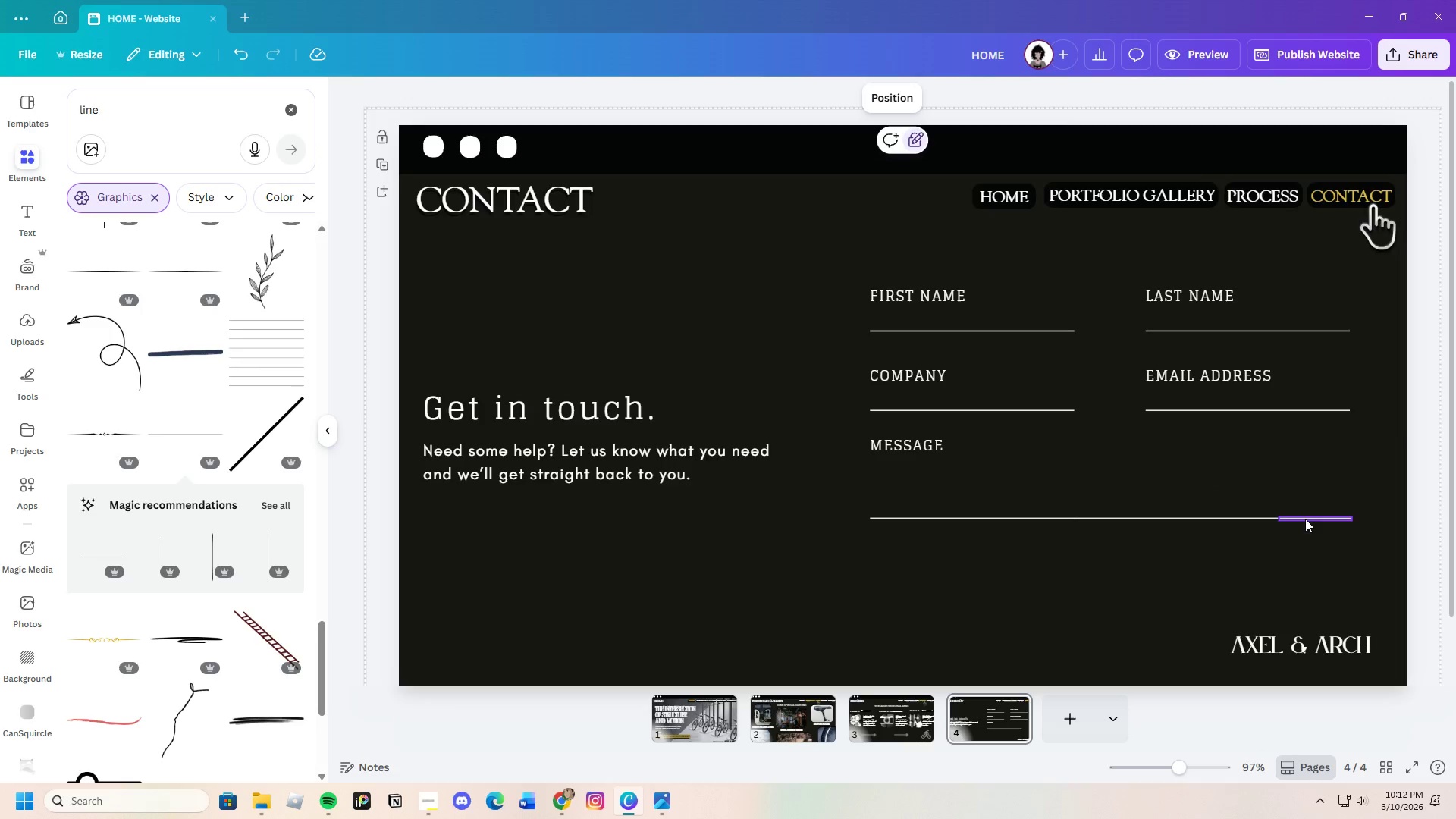 
left_click([1306, 519])
 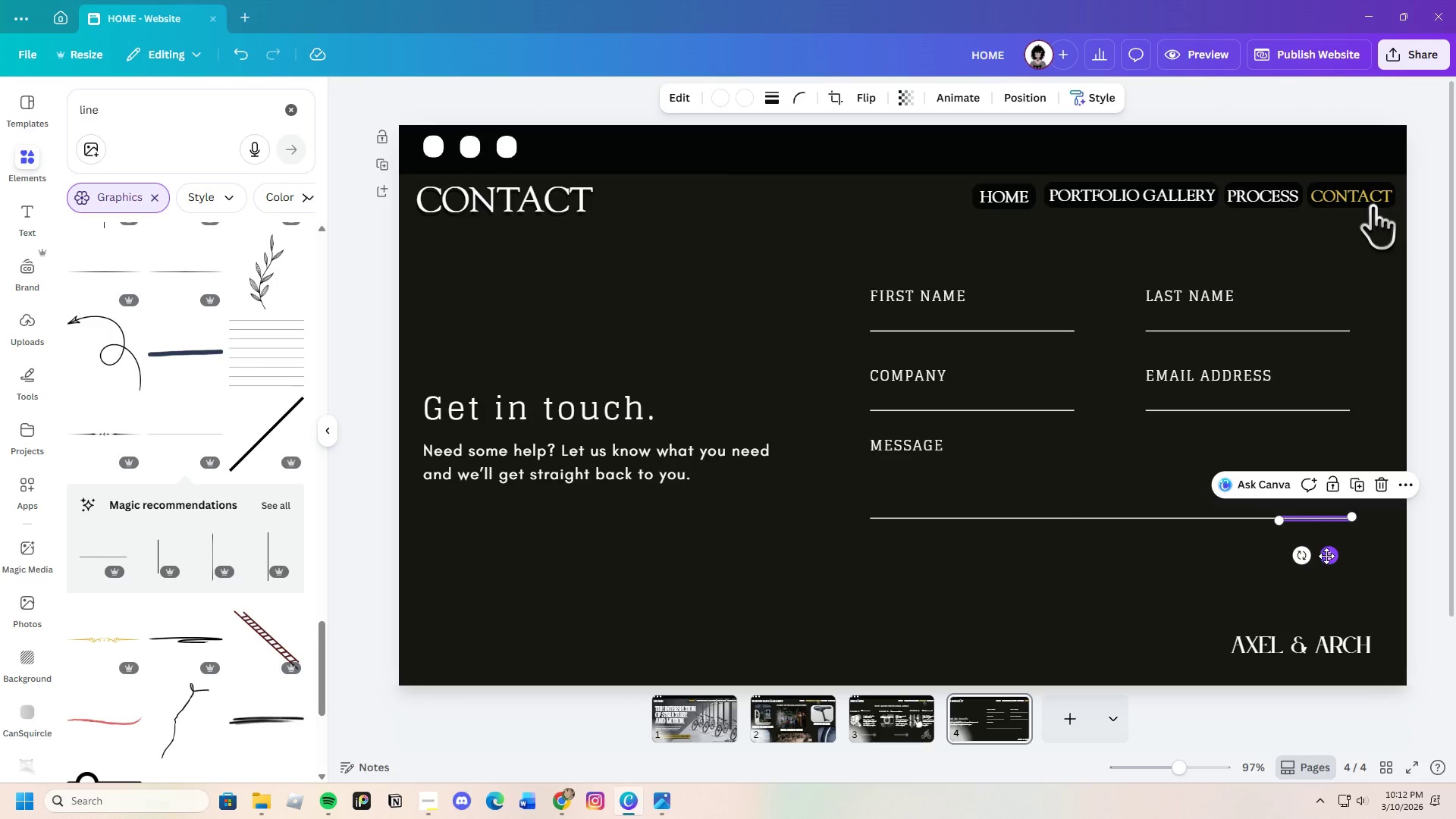 
left_click_drag(start_coordinate=[1326, 556], to_coordinate=[1323, 555])
 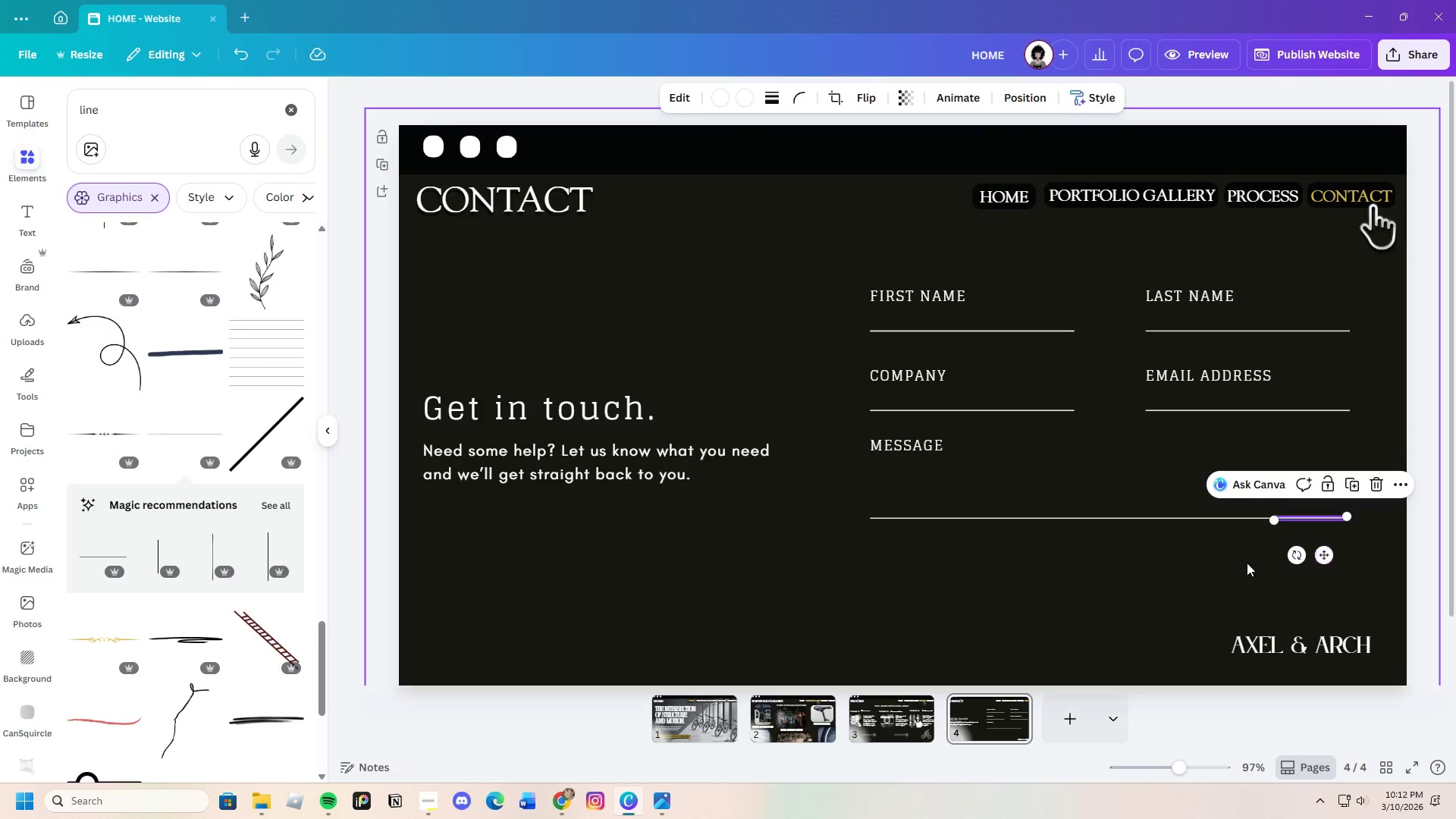 
left_click([1247, 563])
 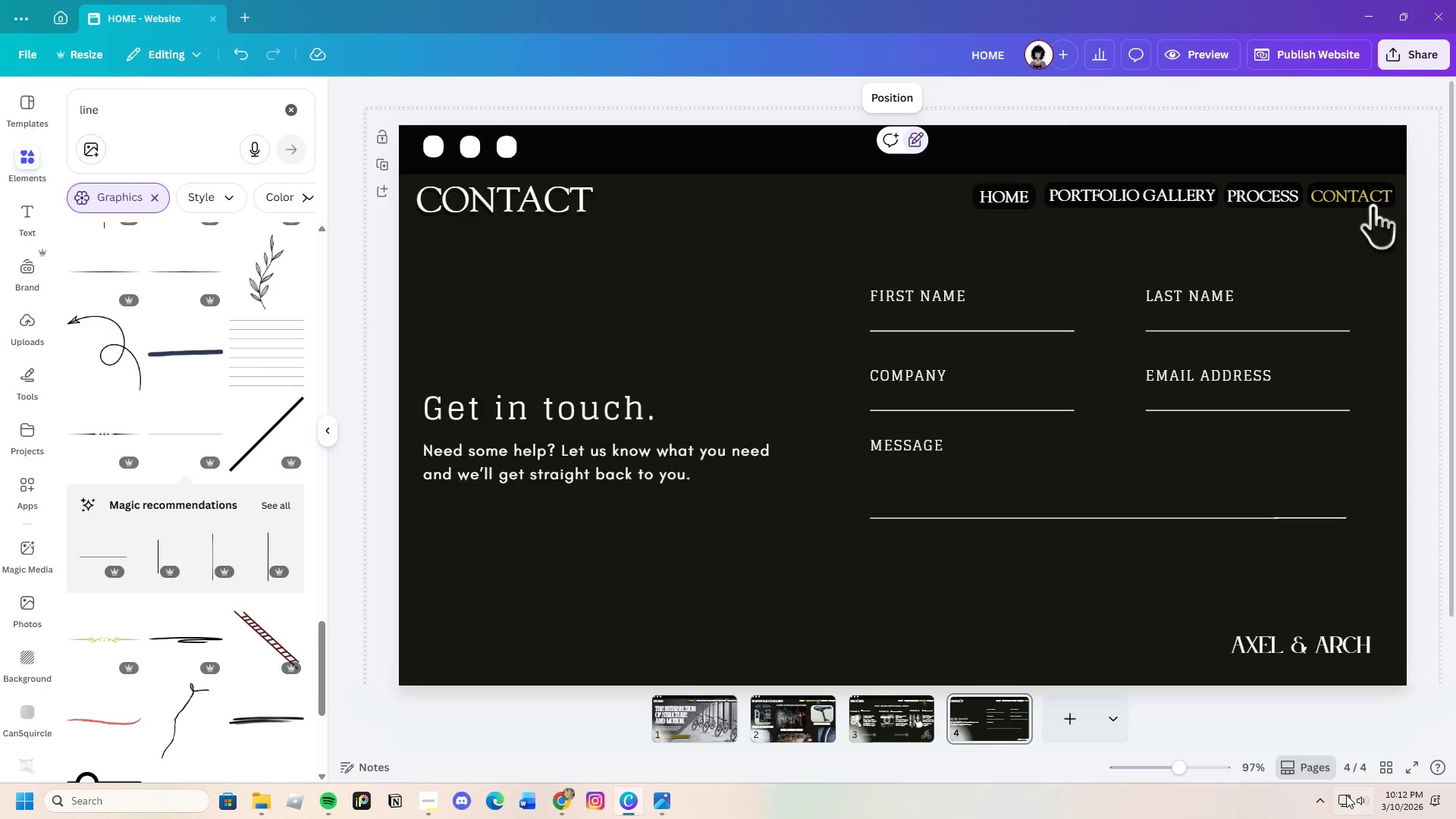 
left_click_drag(start_coordinate=[1191, 776], to_coordinate=[1200, 774])
 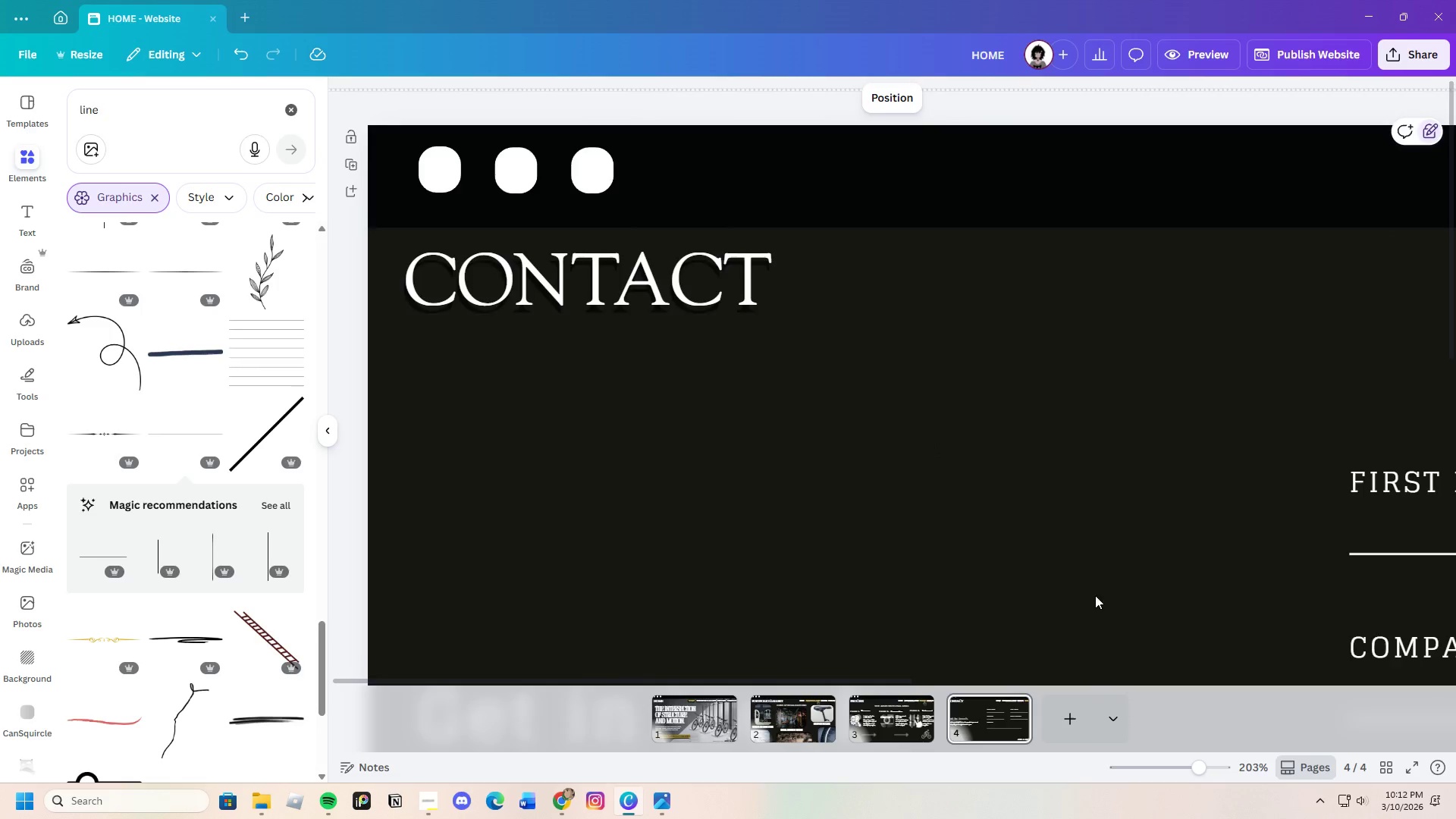 
scroll: coordinate [1077, 578], scroll_direction: down, amount: 6.0
 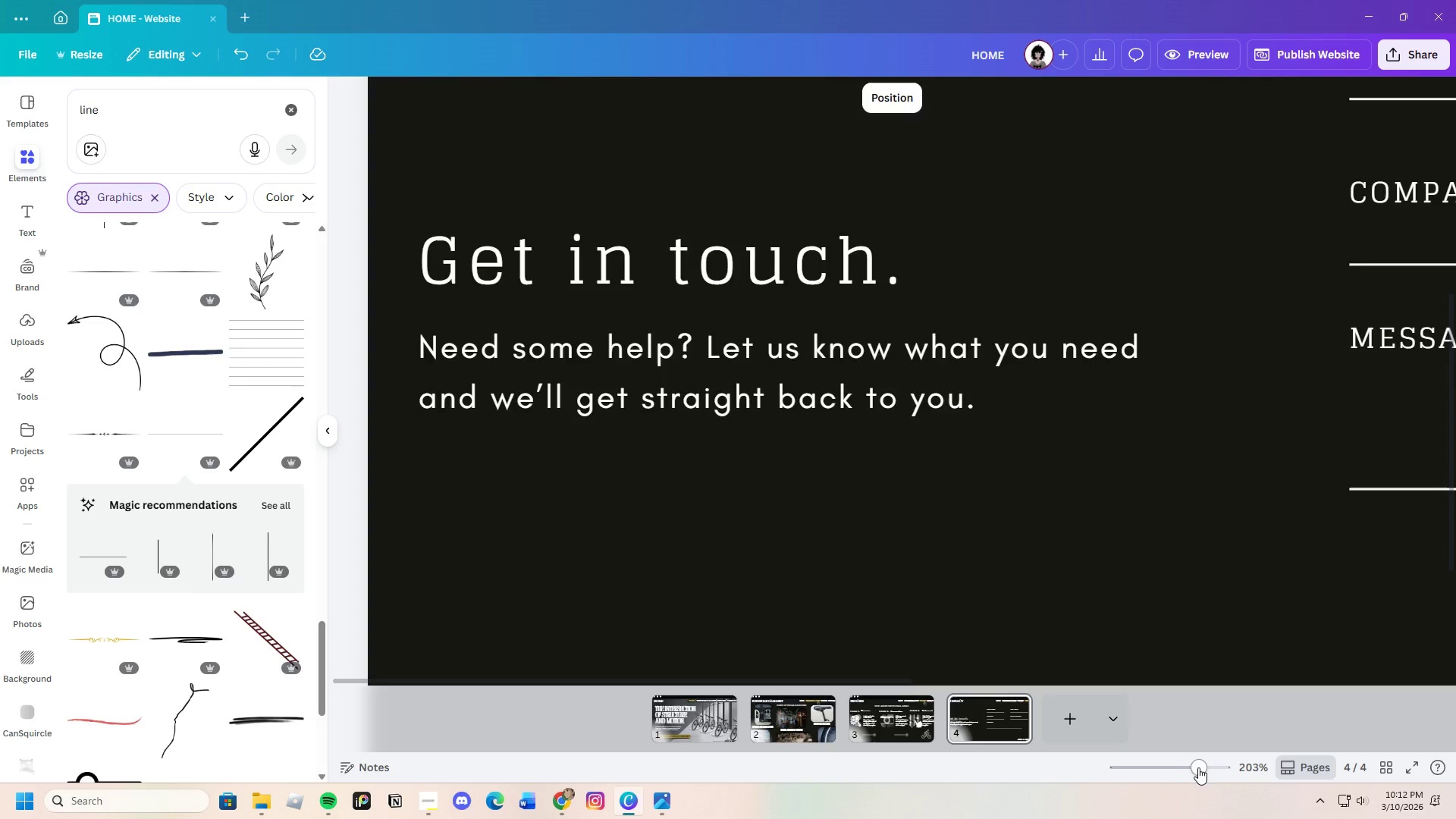 
left_click_drag(start_coordinate=[1197, 768], to_coordinate=[1188, 770])
 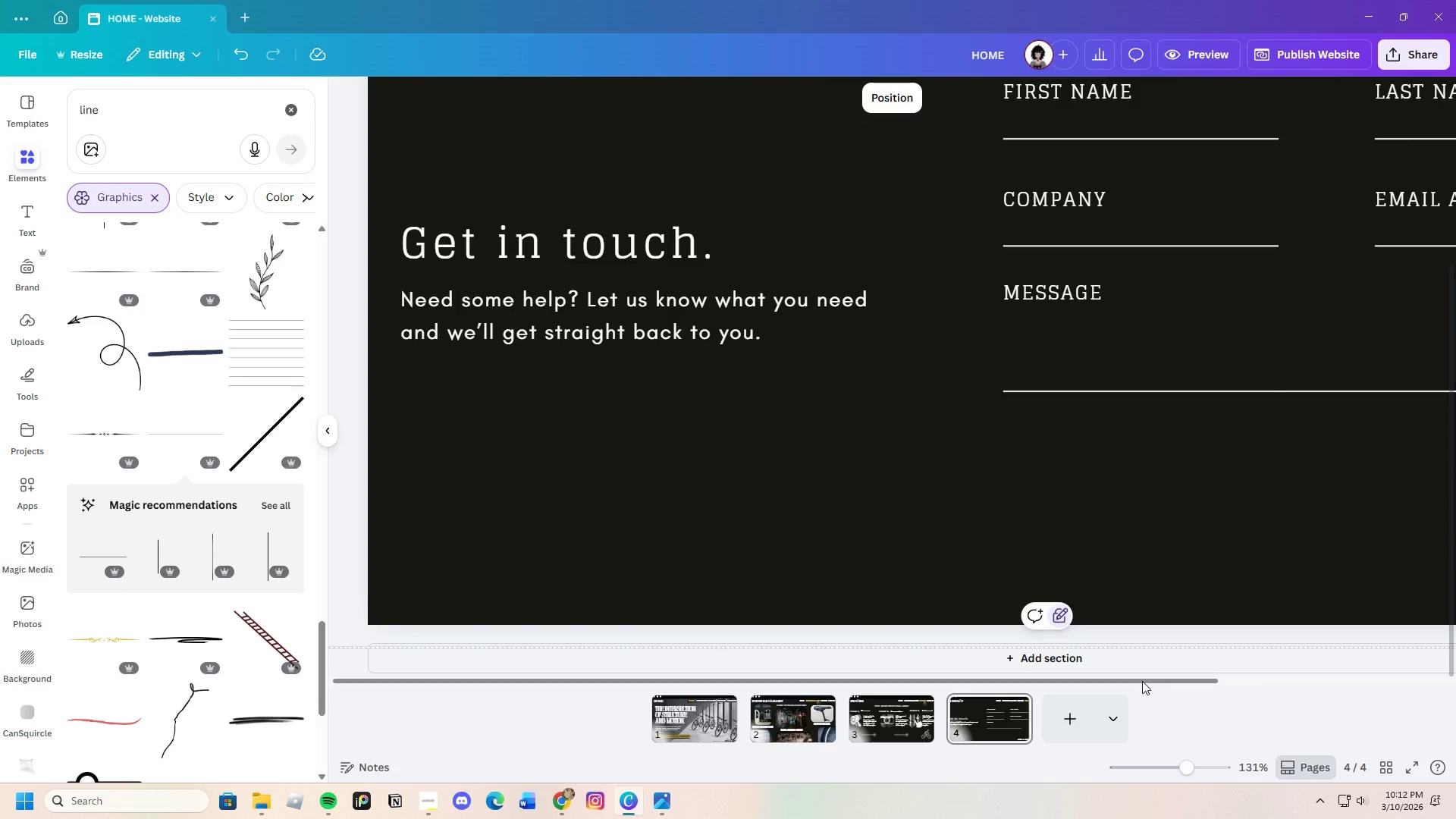 
left_click_drag(start_coordinate=[1142, 681], to_coordinate=[1420, 678])
 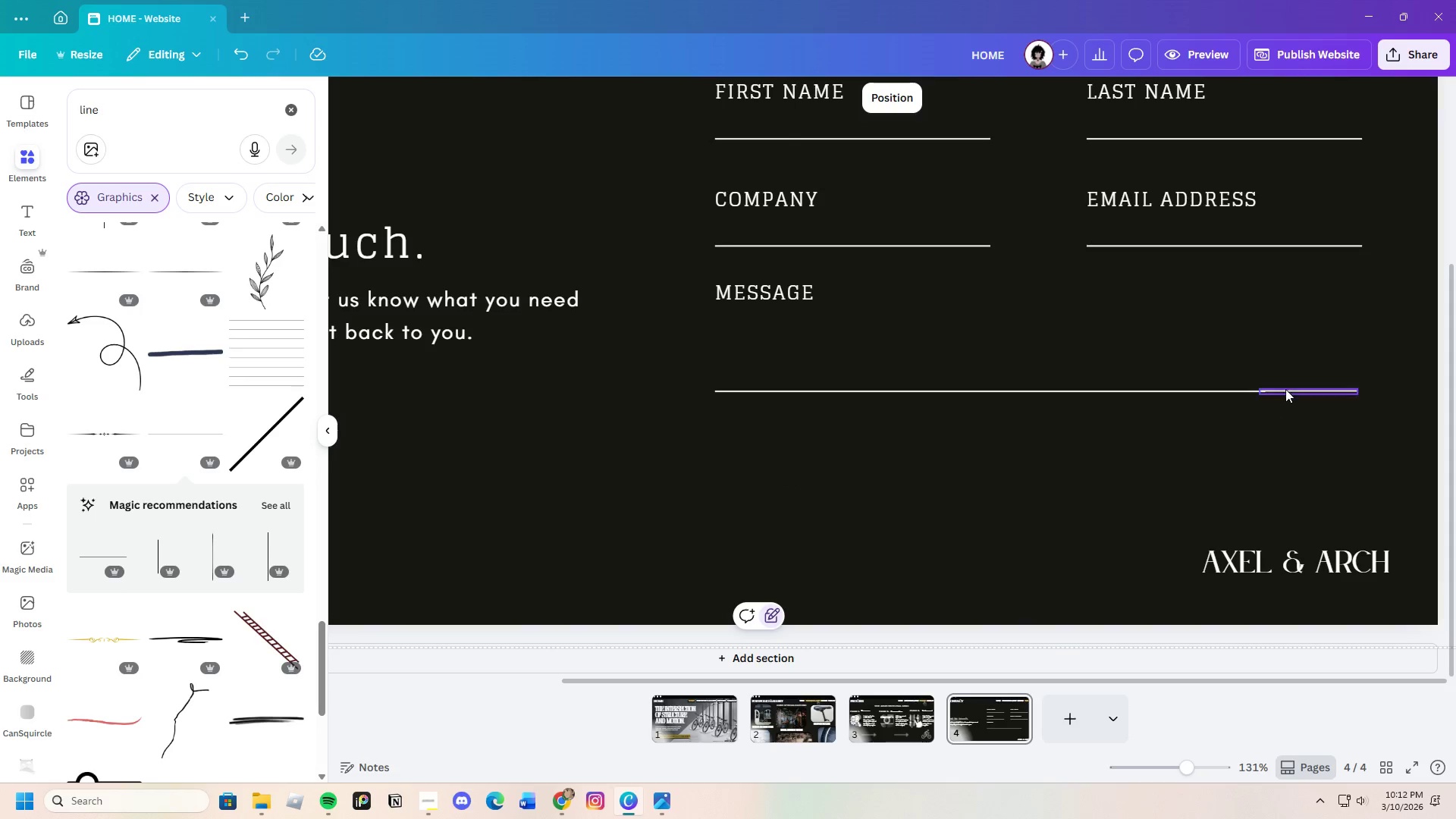 
left_click([1287, 388])
 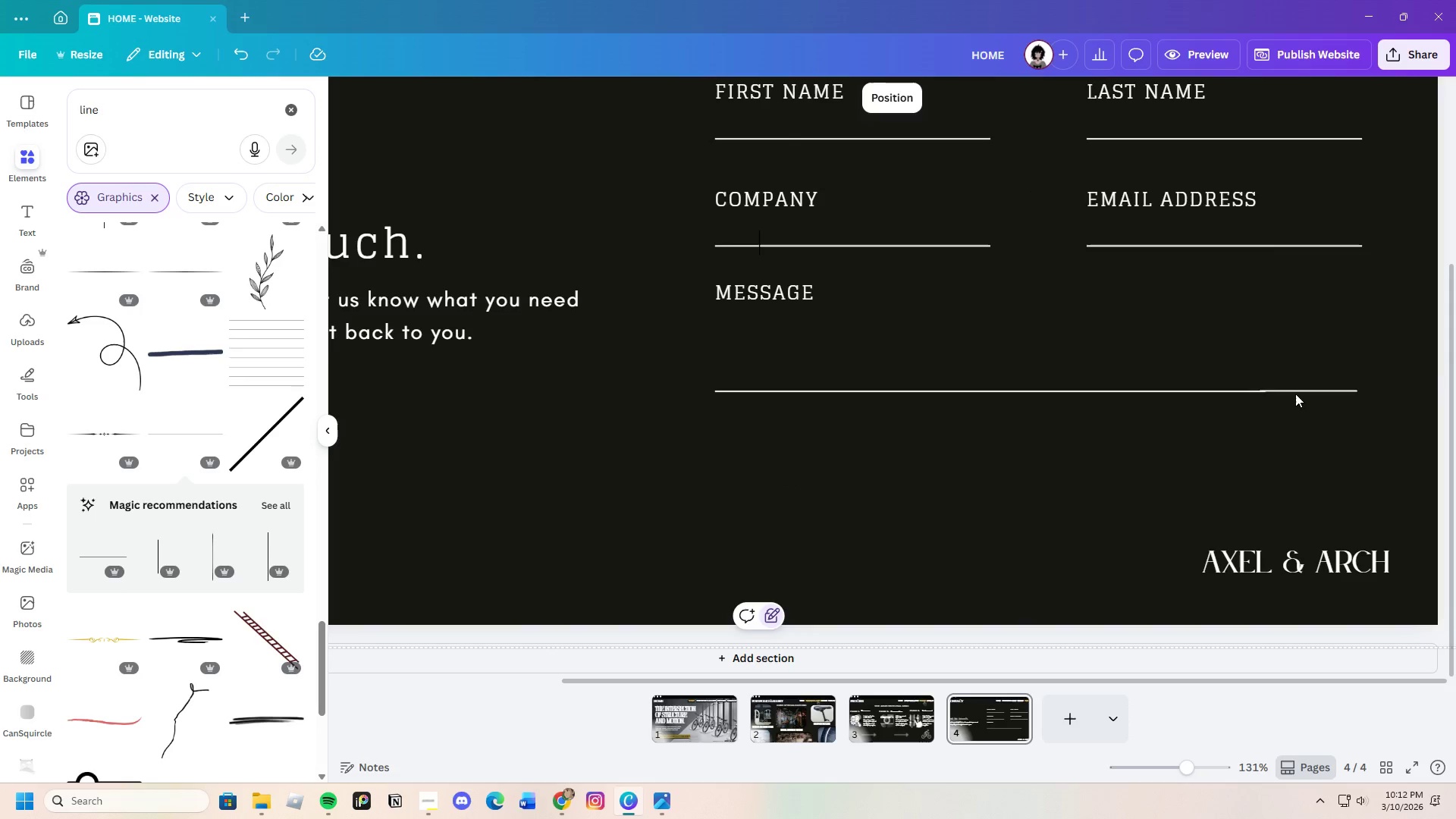 
left_click([1296, 391])
 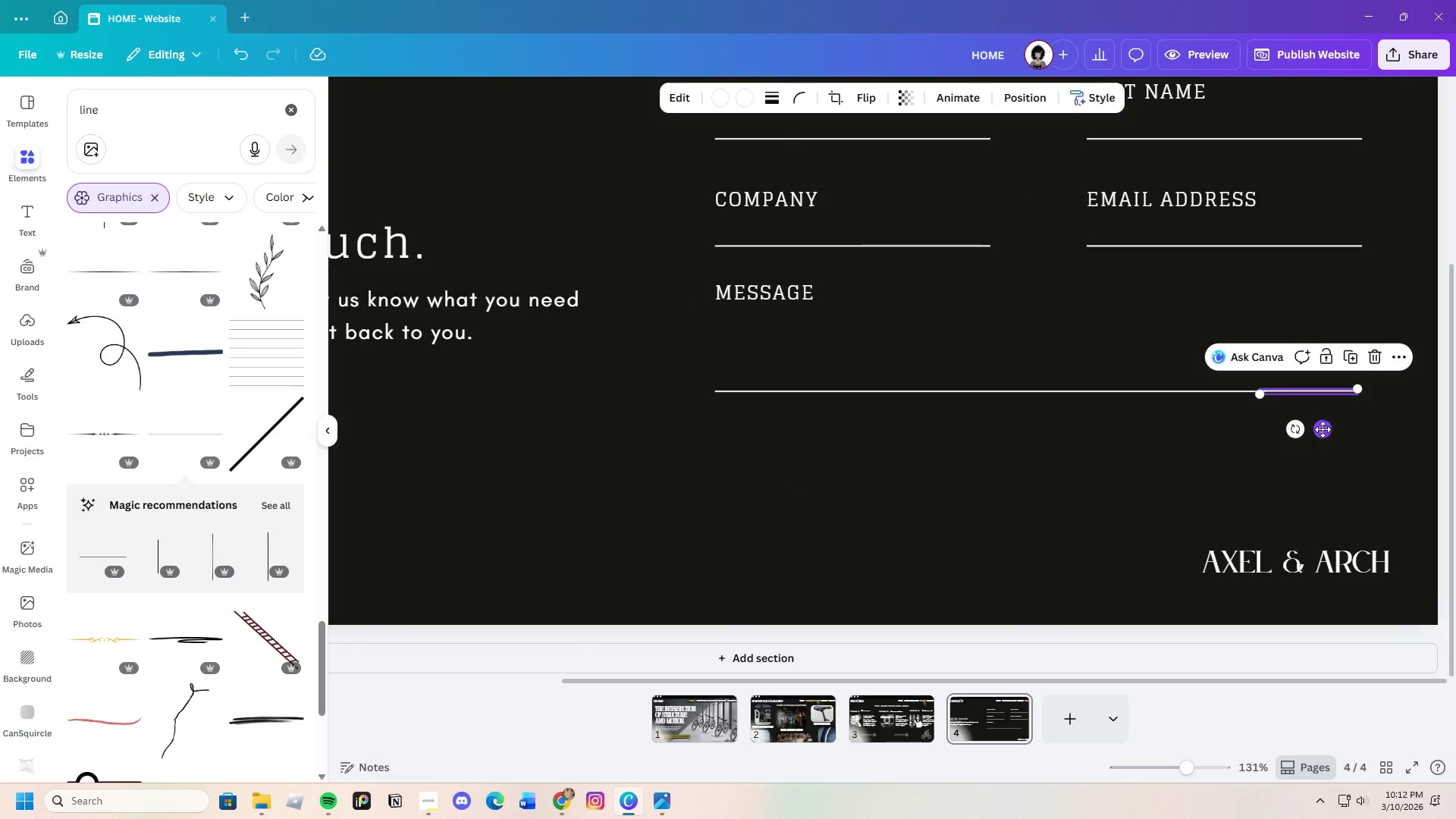 
left_click_drag(start_coordinate=[1318, 429], to_coordinate=[1323, 428])
 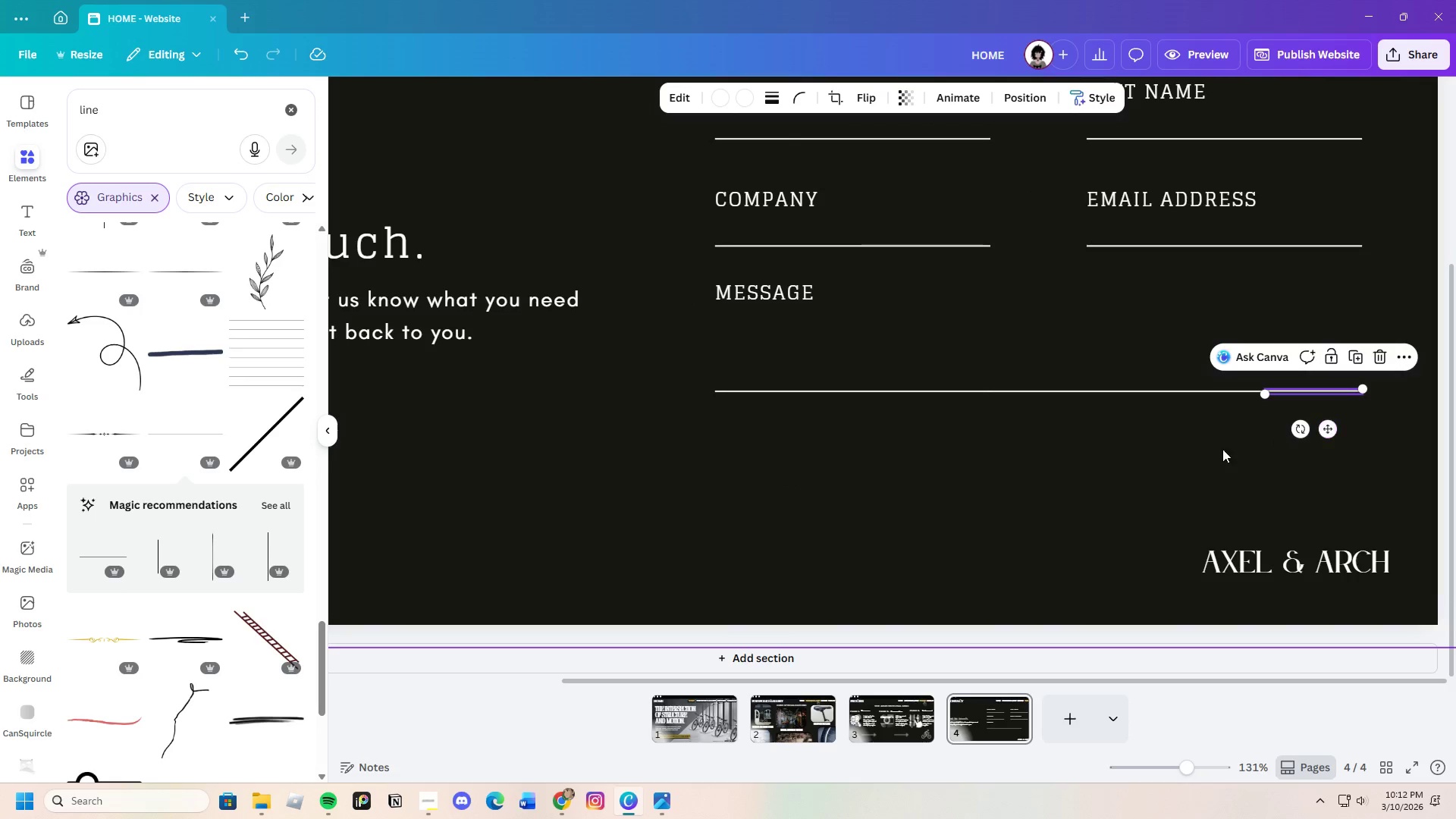 
left_click([1222, 449])
 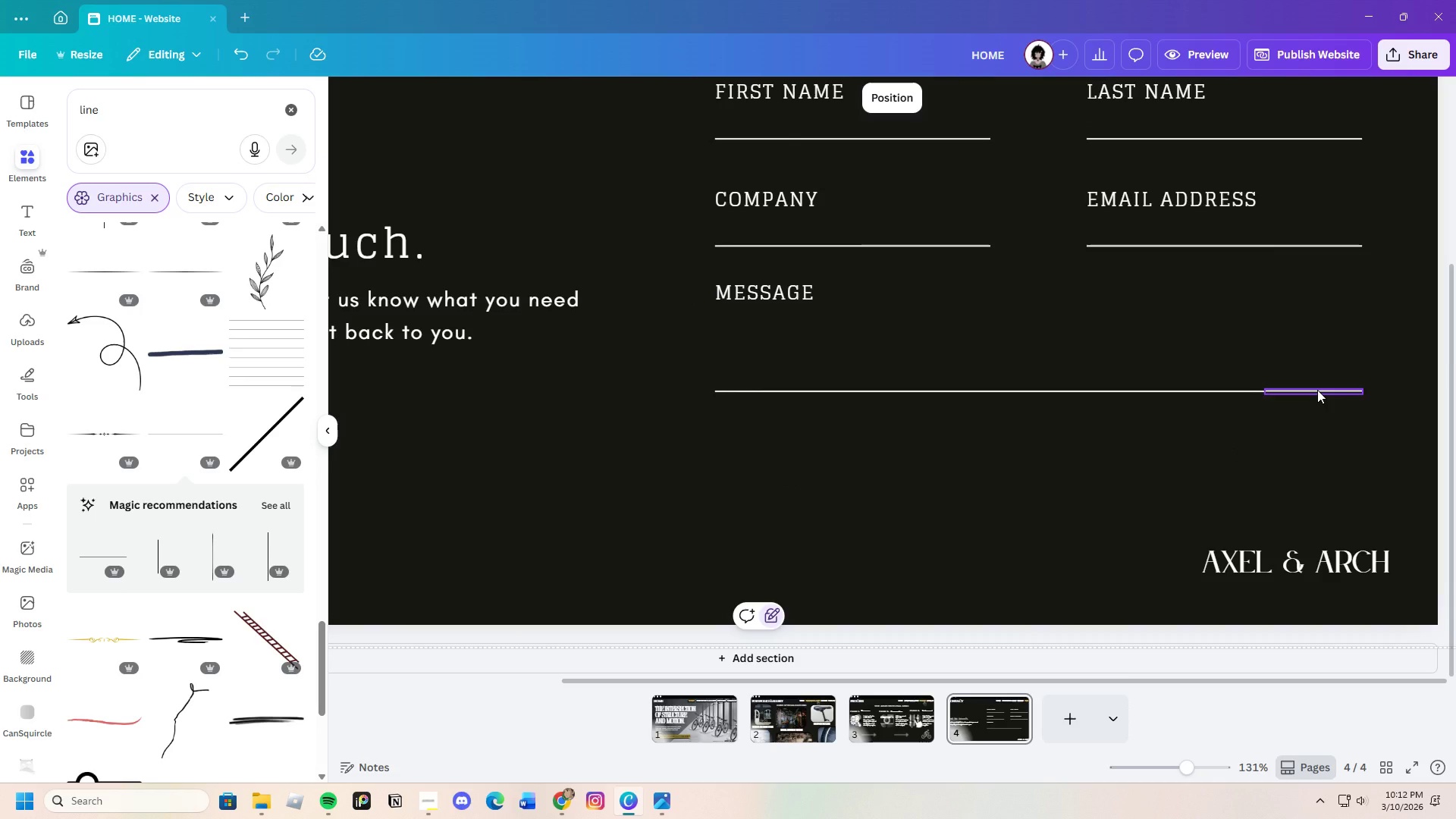 
left_click([1317, 390])
 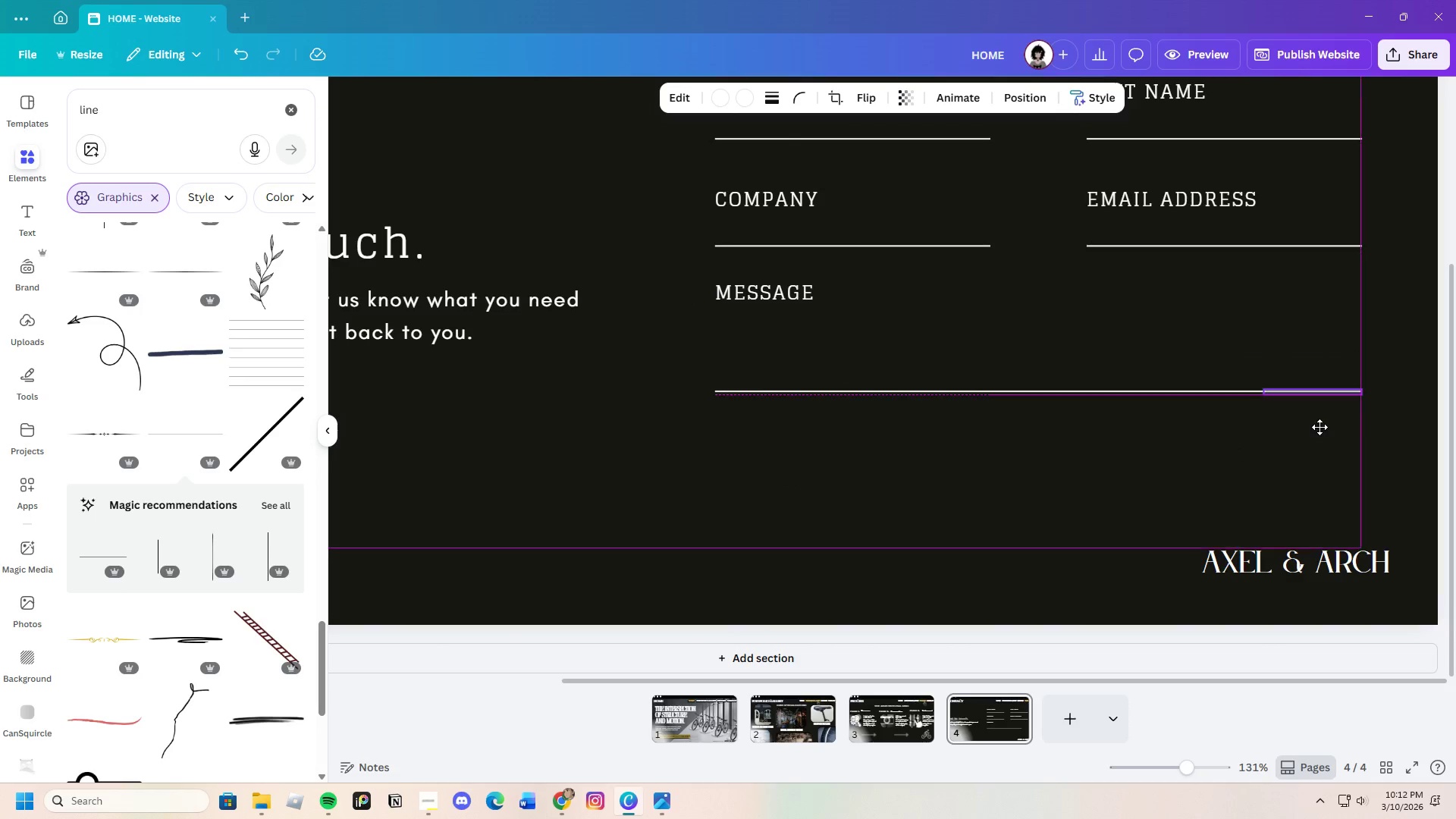 
left_click([1282, 440])
 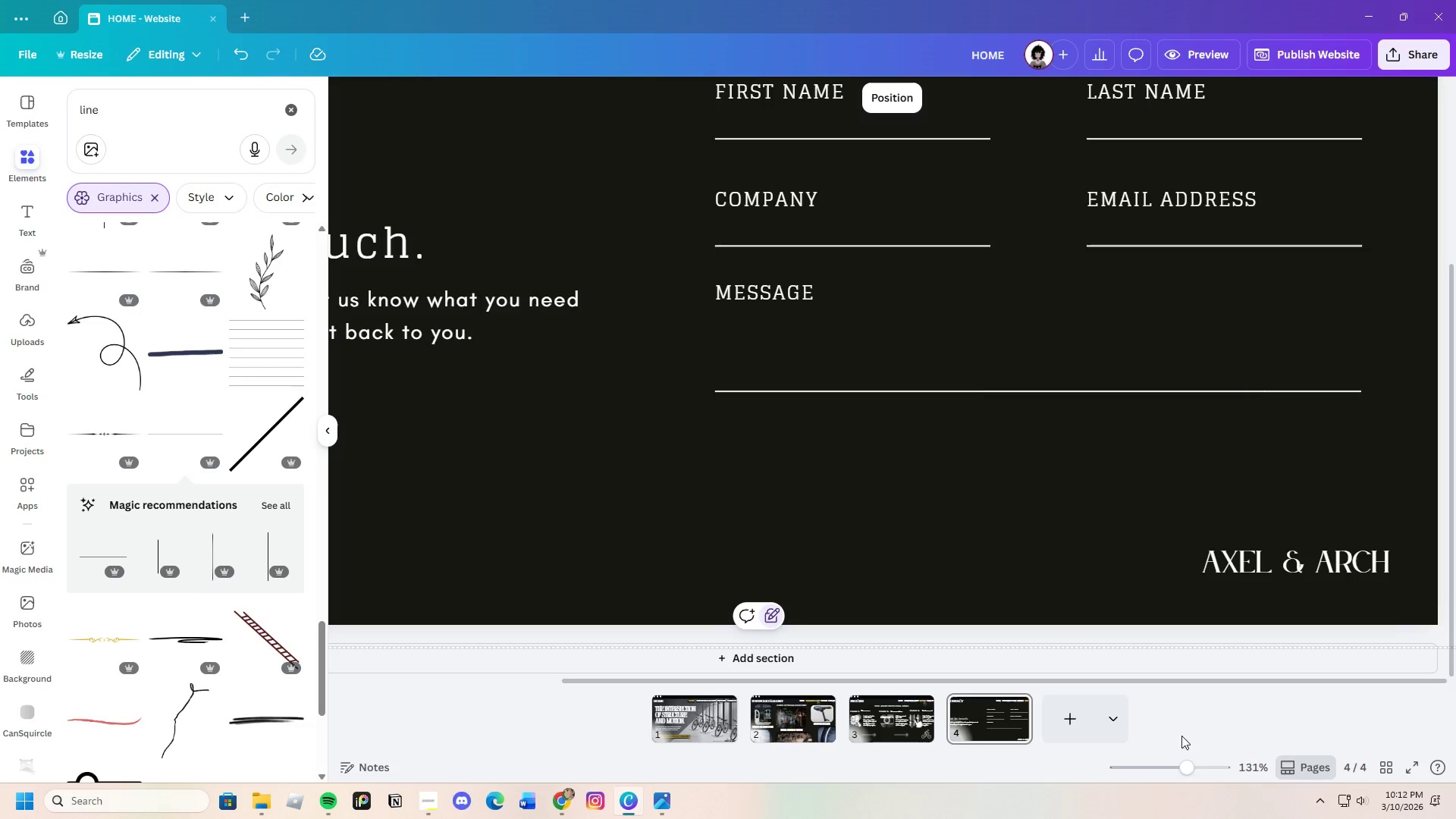 
left_click_drag(start_coordinate=[1188, 767], to_coordinate=[1182, 768])
 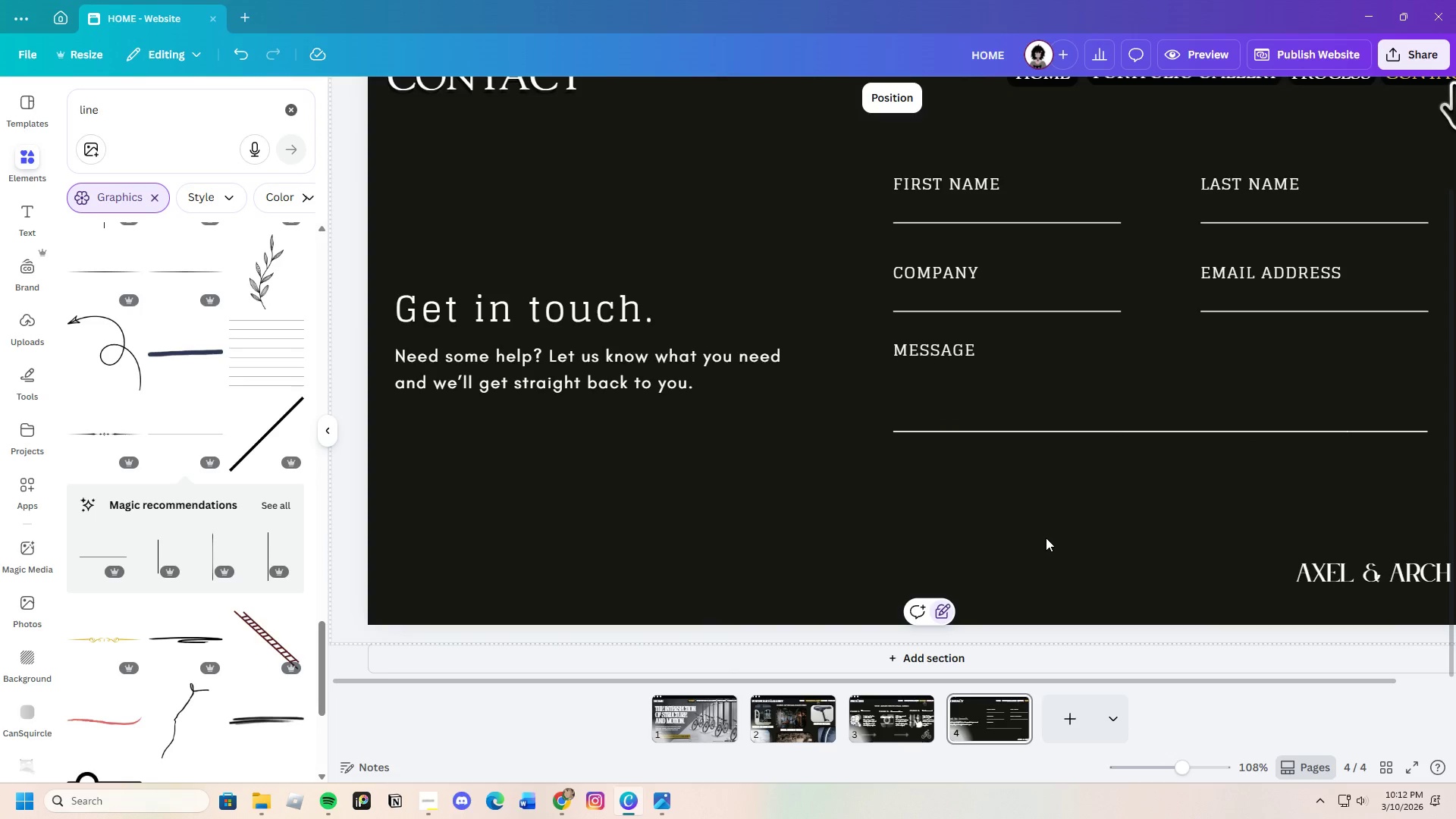 
scroll: coordinate [1046, 537], scroll_direction: up, amount: 1.0
 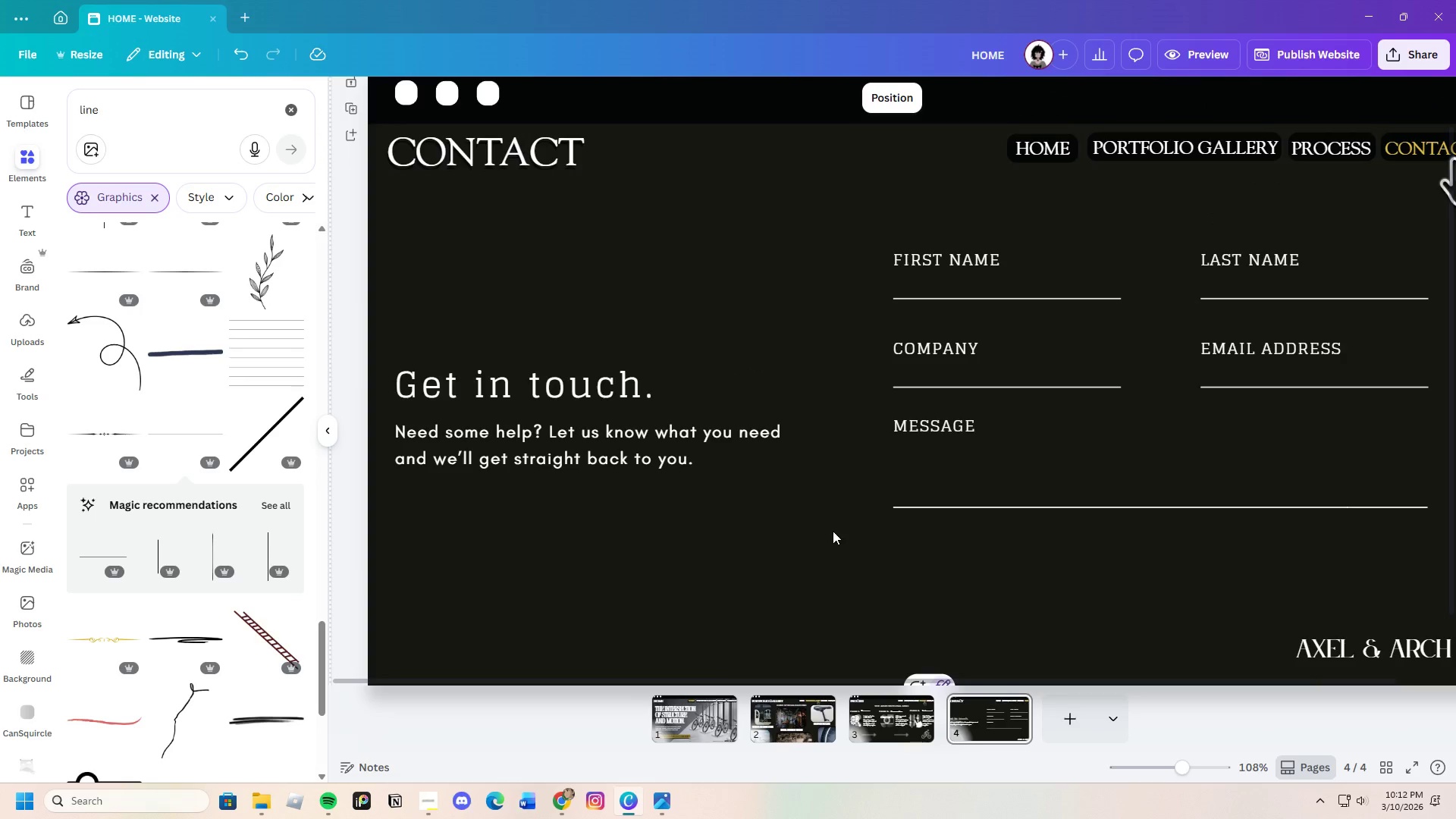 
left_click_drag(start_coordinate=[835, 506], to_coordinate=[1426, 504])
 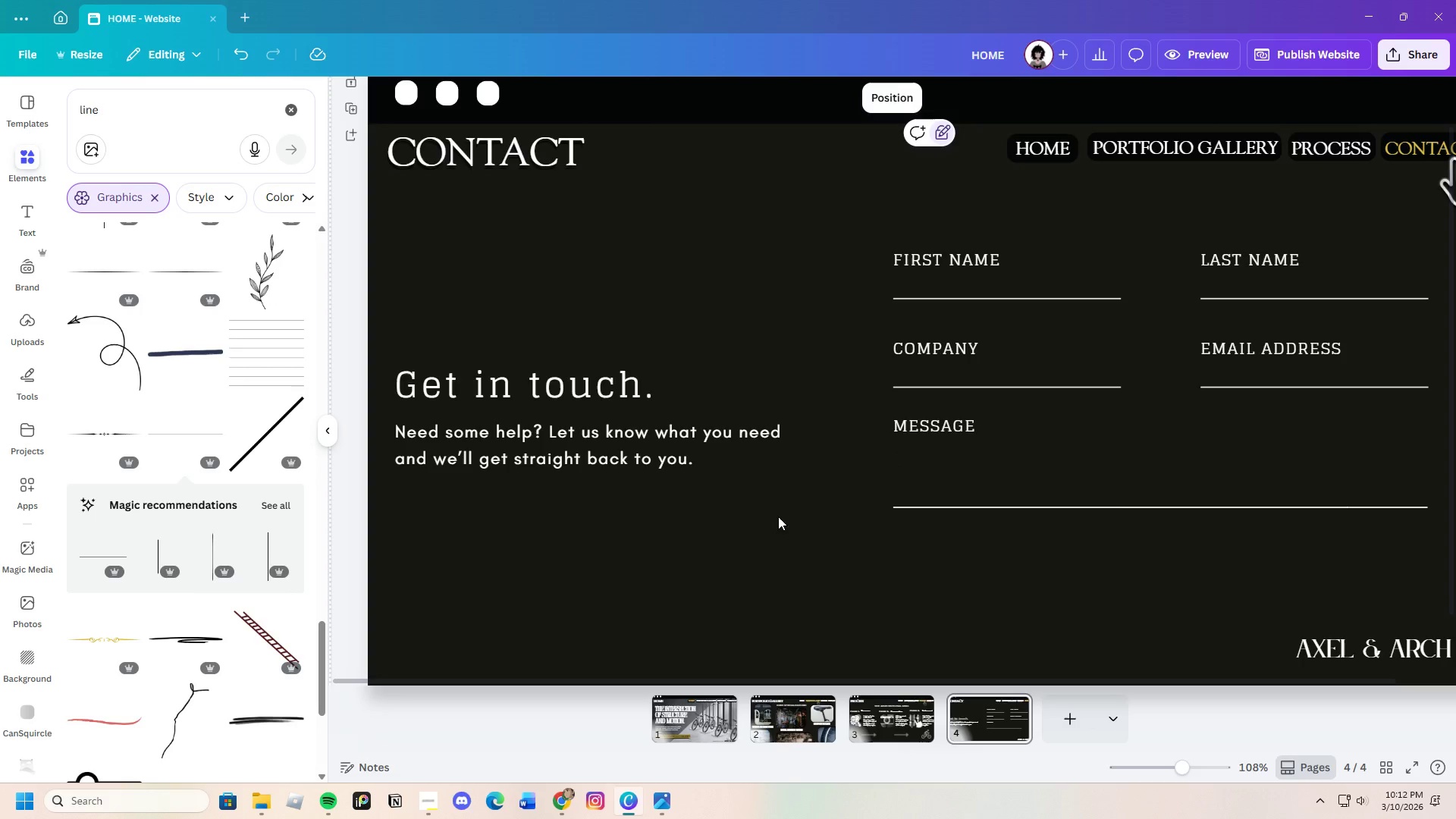 
wait(6.05)
 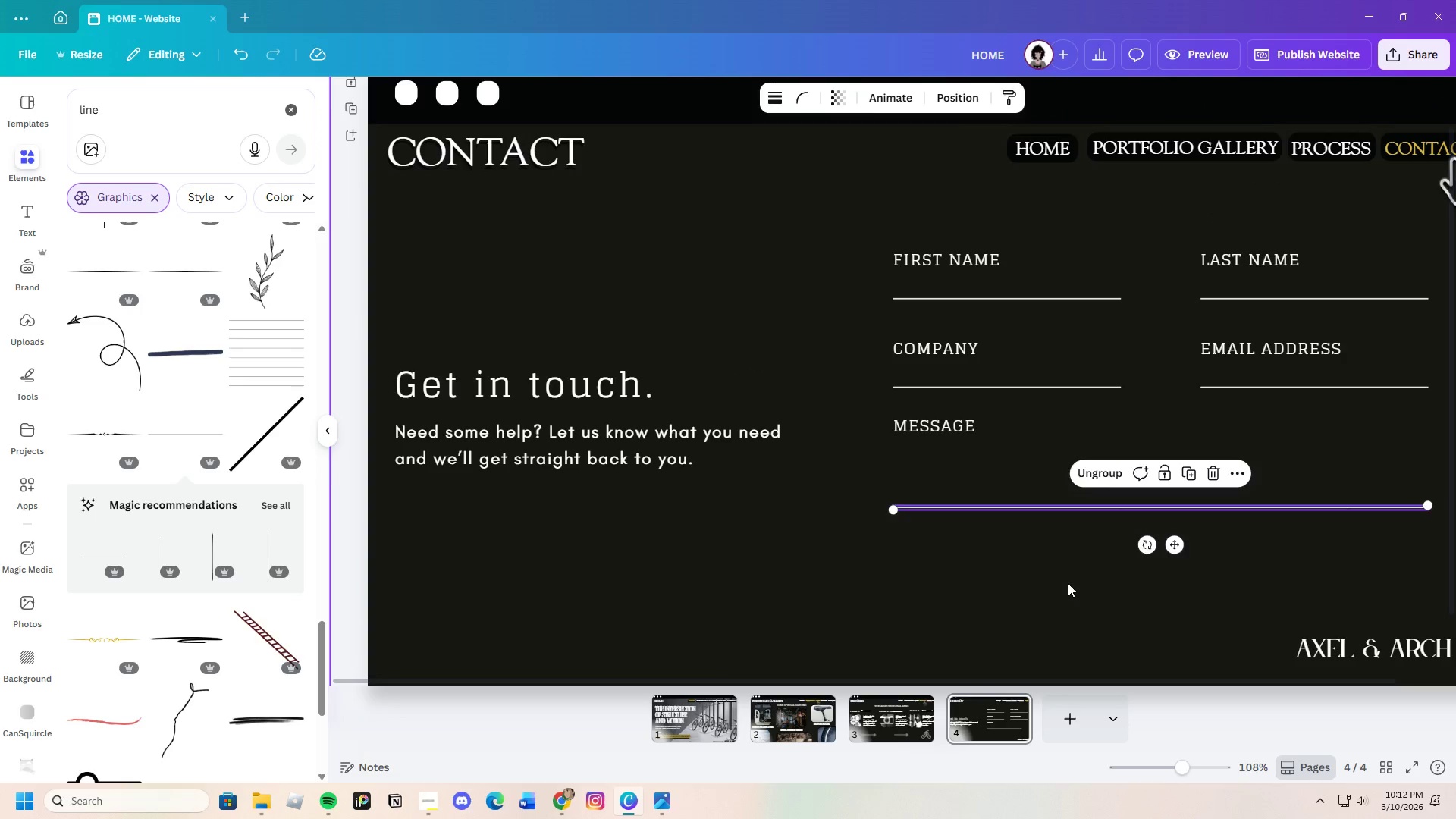 
left_click([657, 458])
 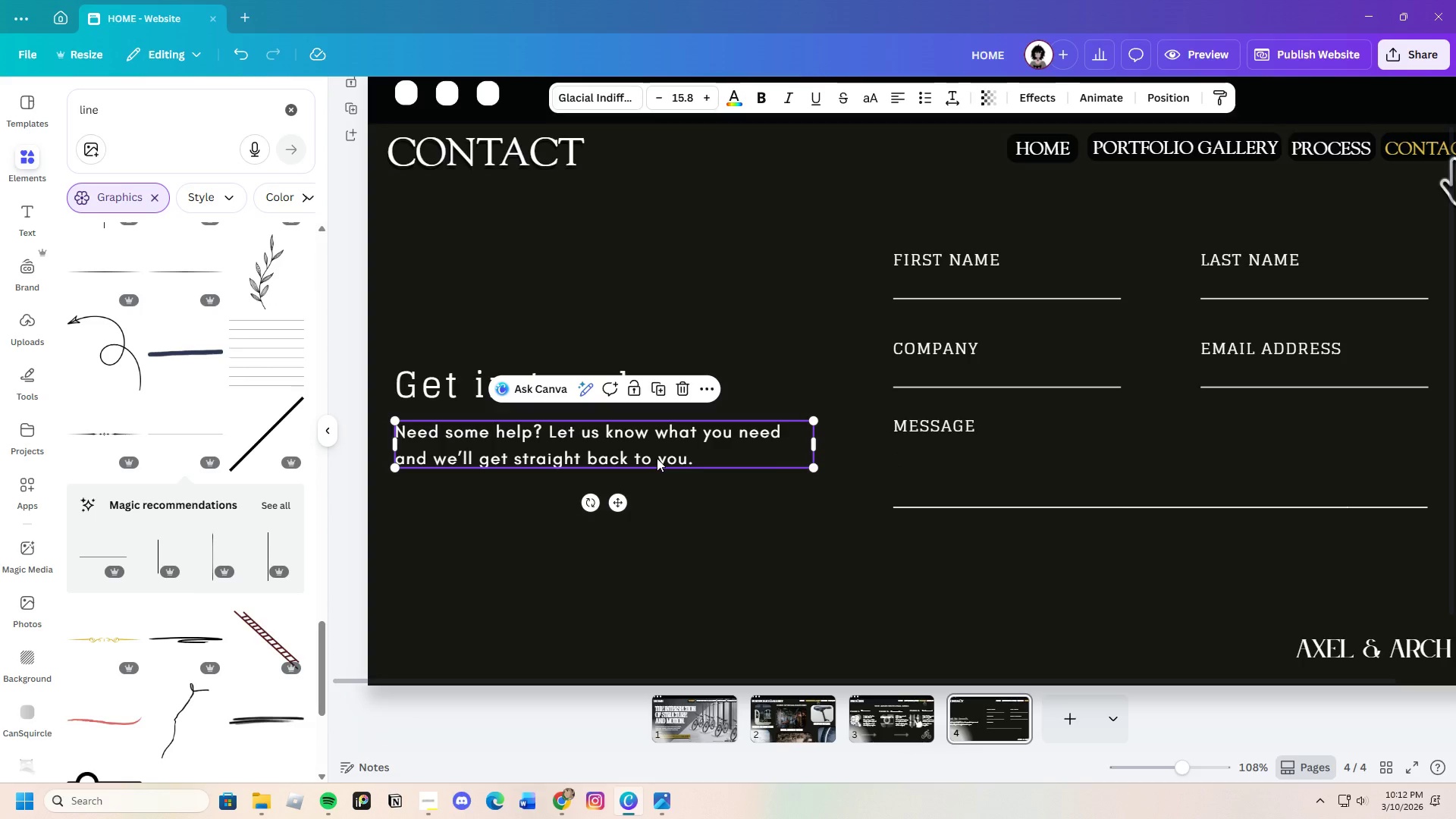 
key(Control+C)
 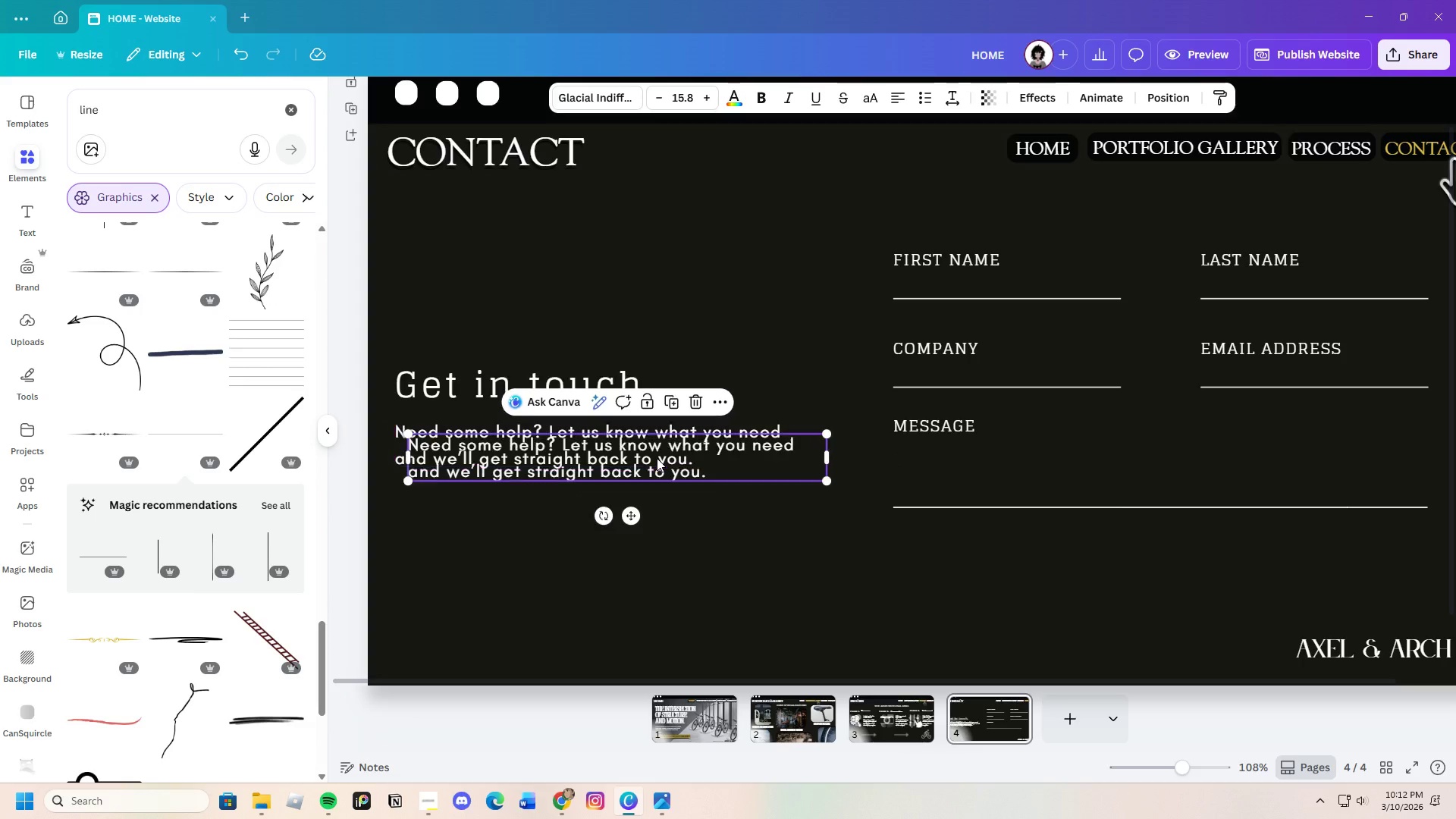 
key(Control+V)
 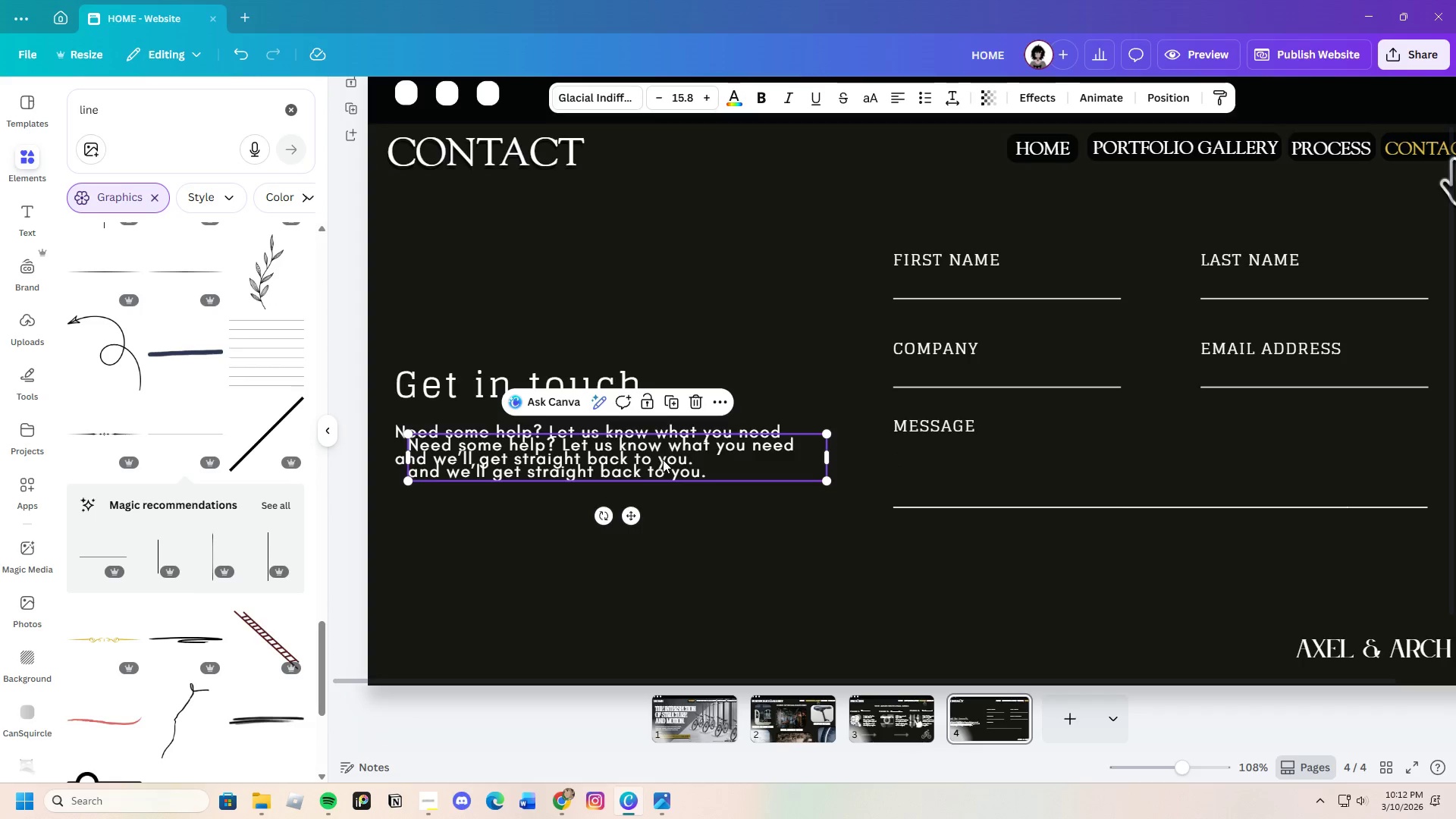 
left_click_drag(start_coordinate=[661, 459], to_coordinate=[829, 532])
 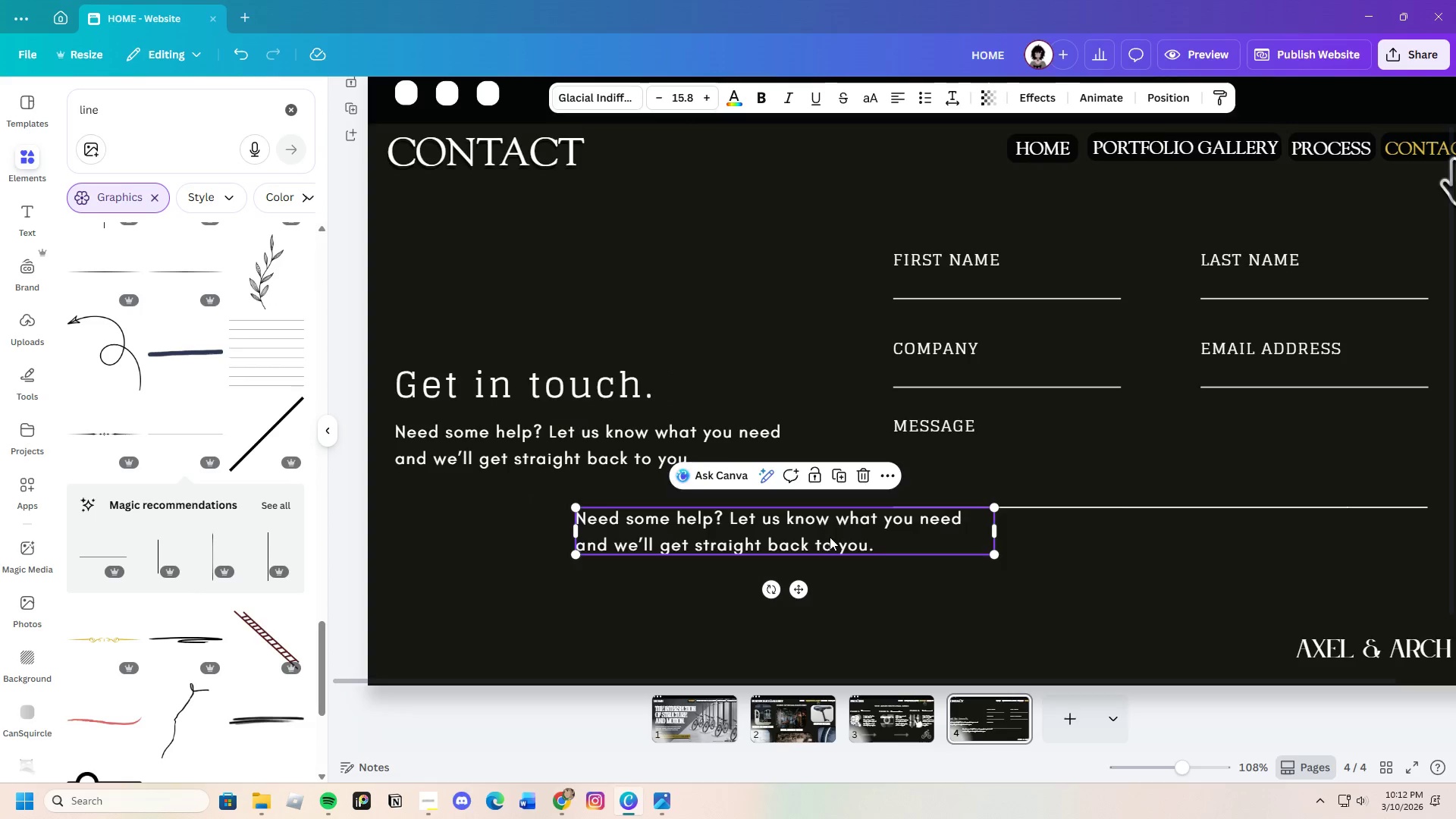 
double_click([830, 537])
 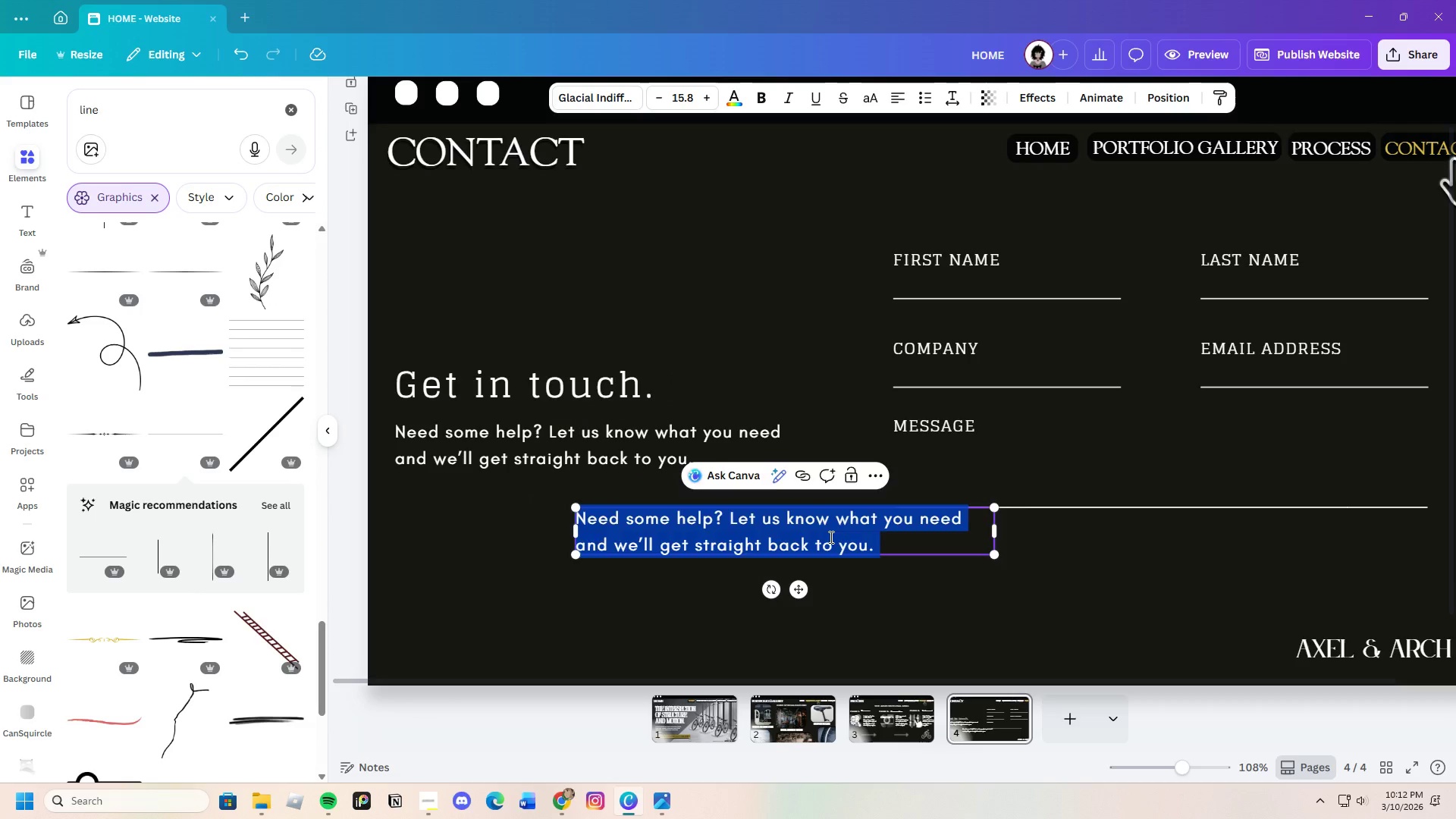 
key(Backspace)
type(Start typing here...)
 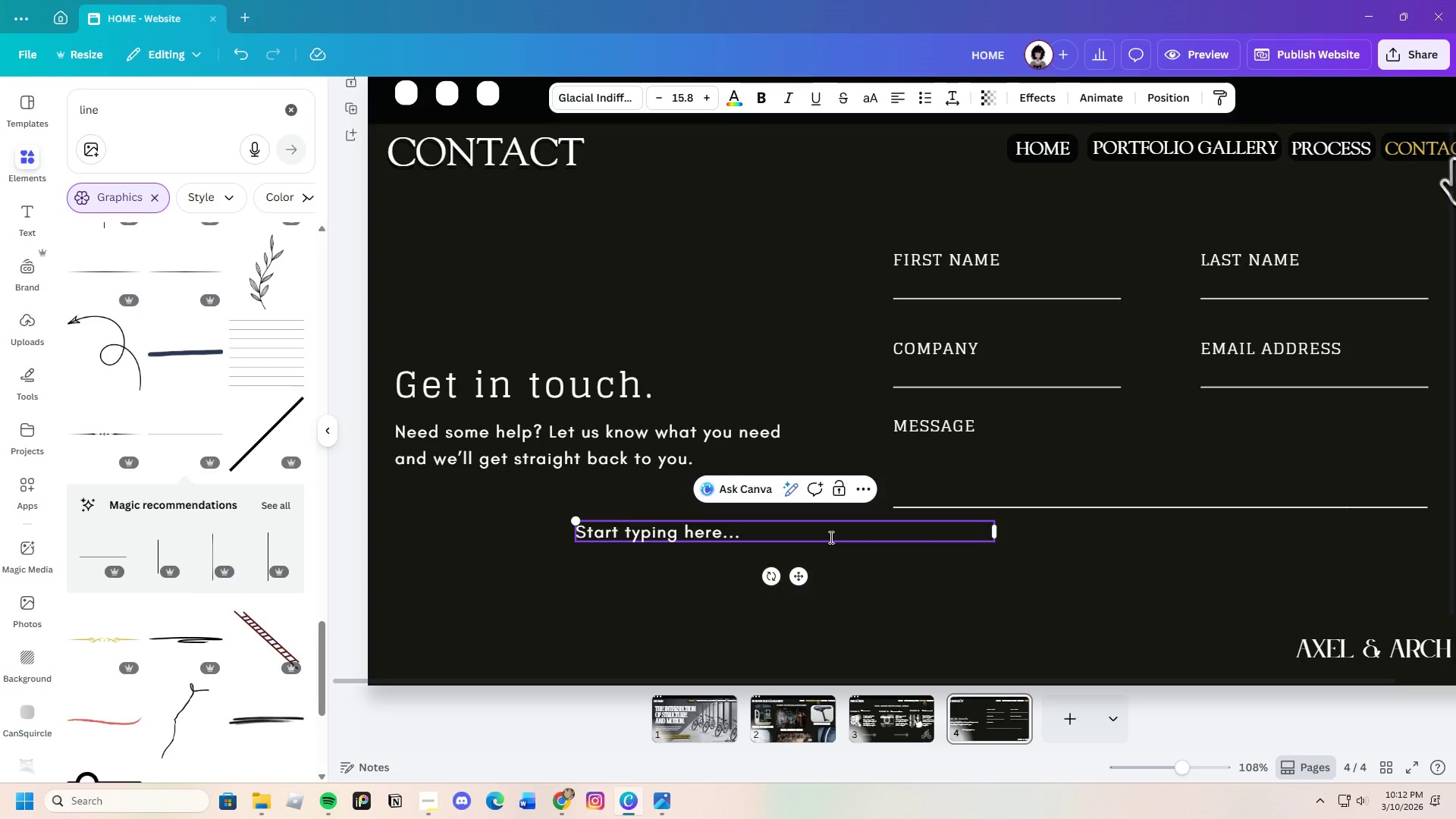 
left_click_drag(start_coordinate=[996, 530], to_coordinate=[744, 527])
 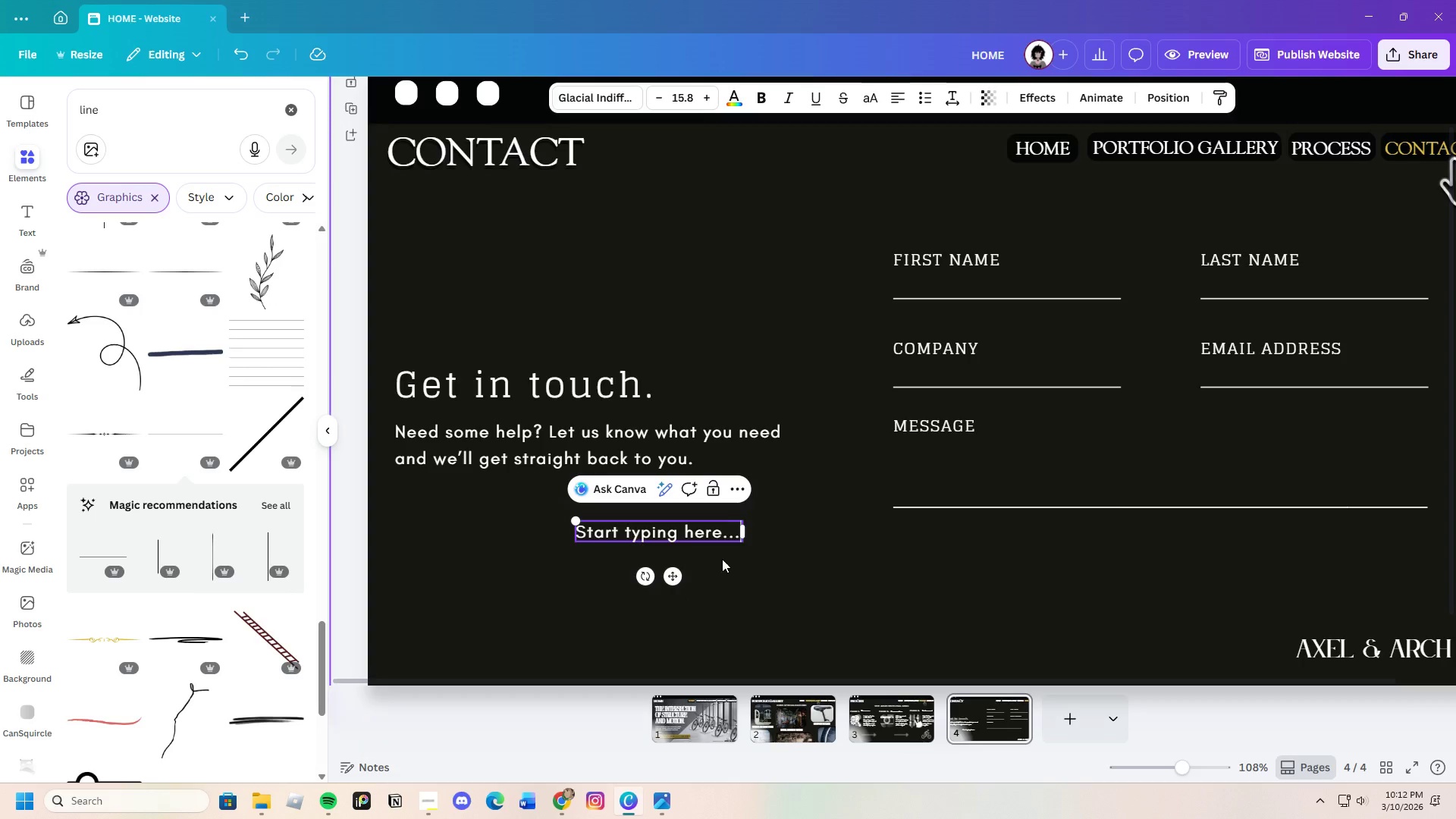 
left_click_drag(start_coordinate=[670, 579], to_coordinate=[987, 526])
 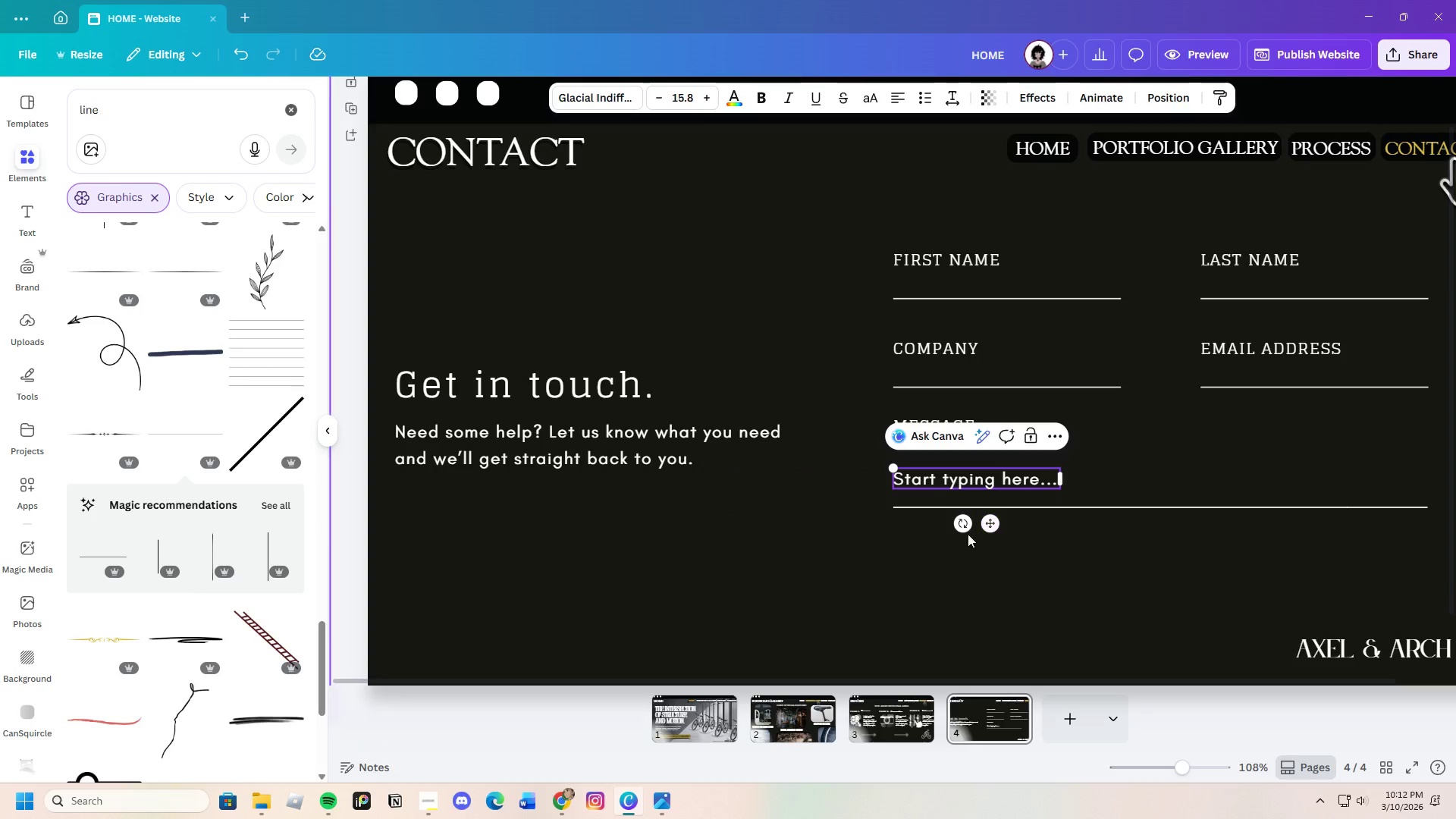 
left_click_drag(start_coordinate=[993, 521], to_coordinate=[990, 515])
 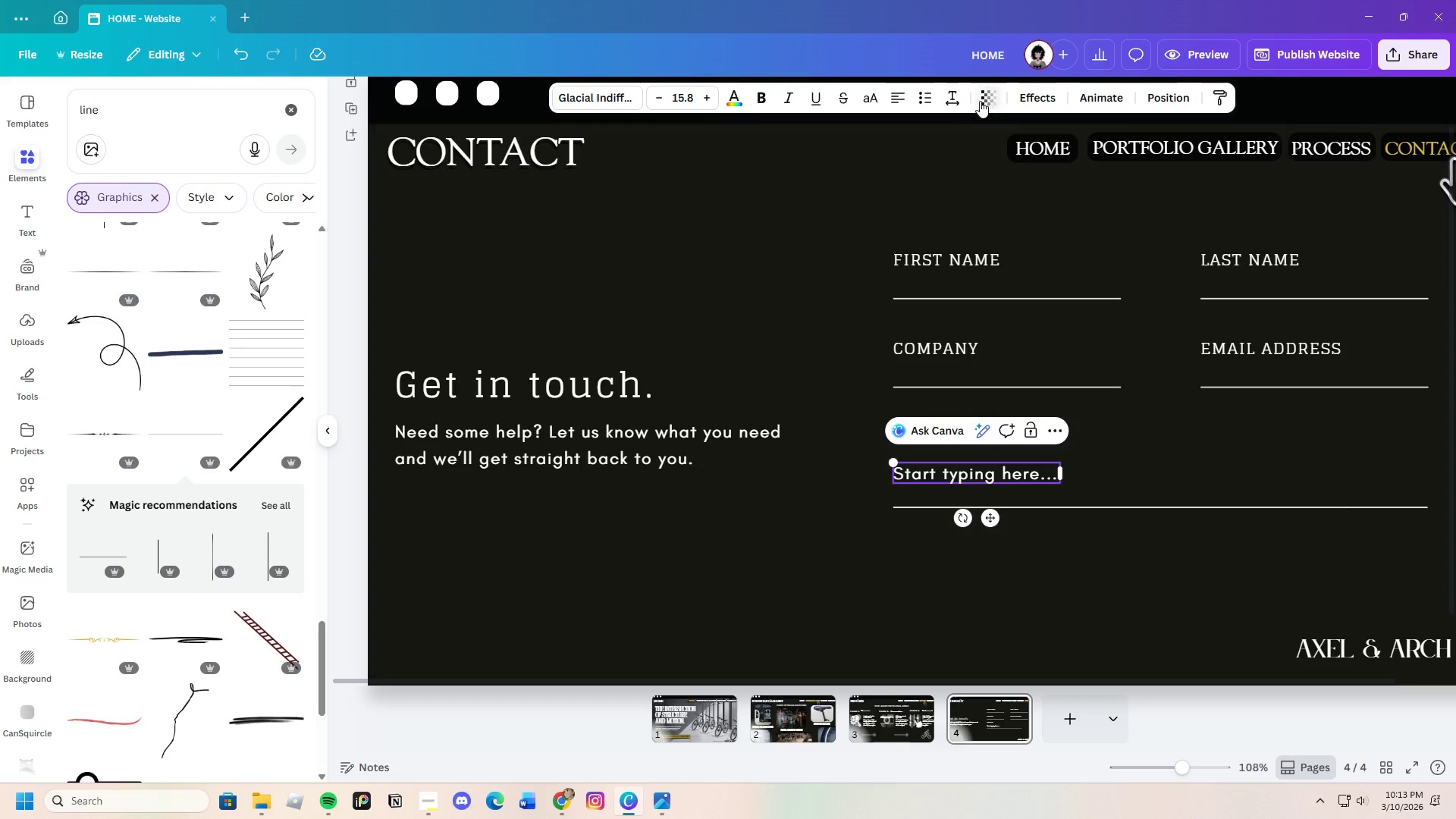 
left_click([979, 101])
 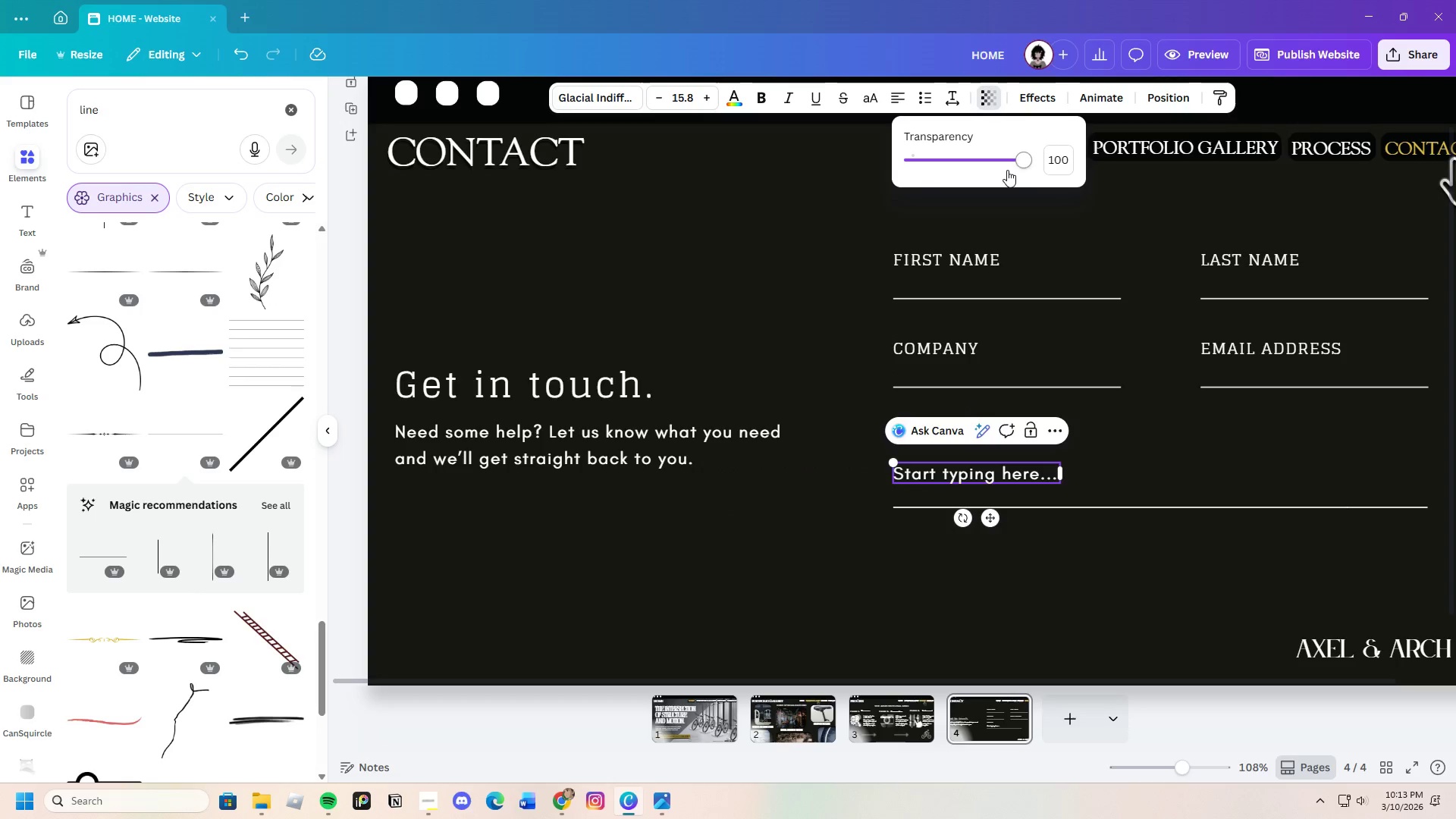 
left_click_drag(start_coordinate=[1007, 170], to_coordinate=[960, 170])
 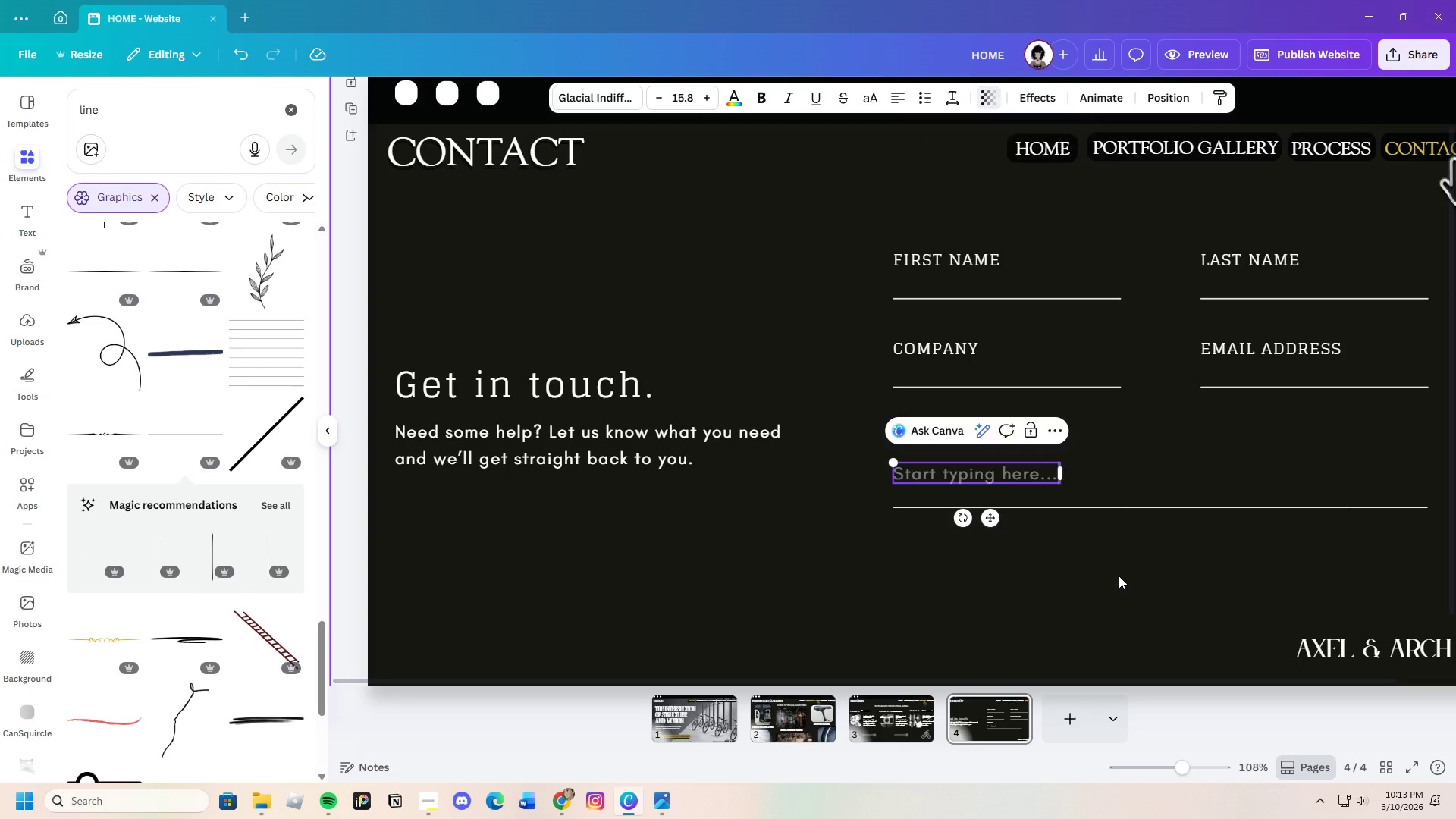 
double_click([1119, 576])
 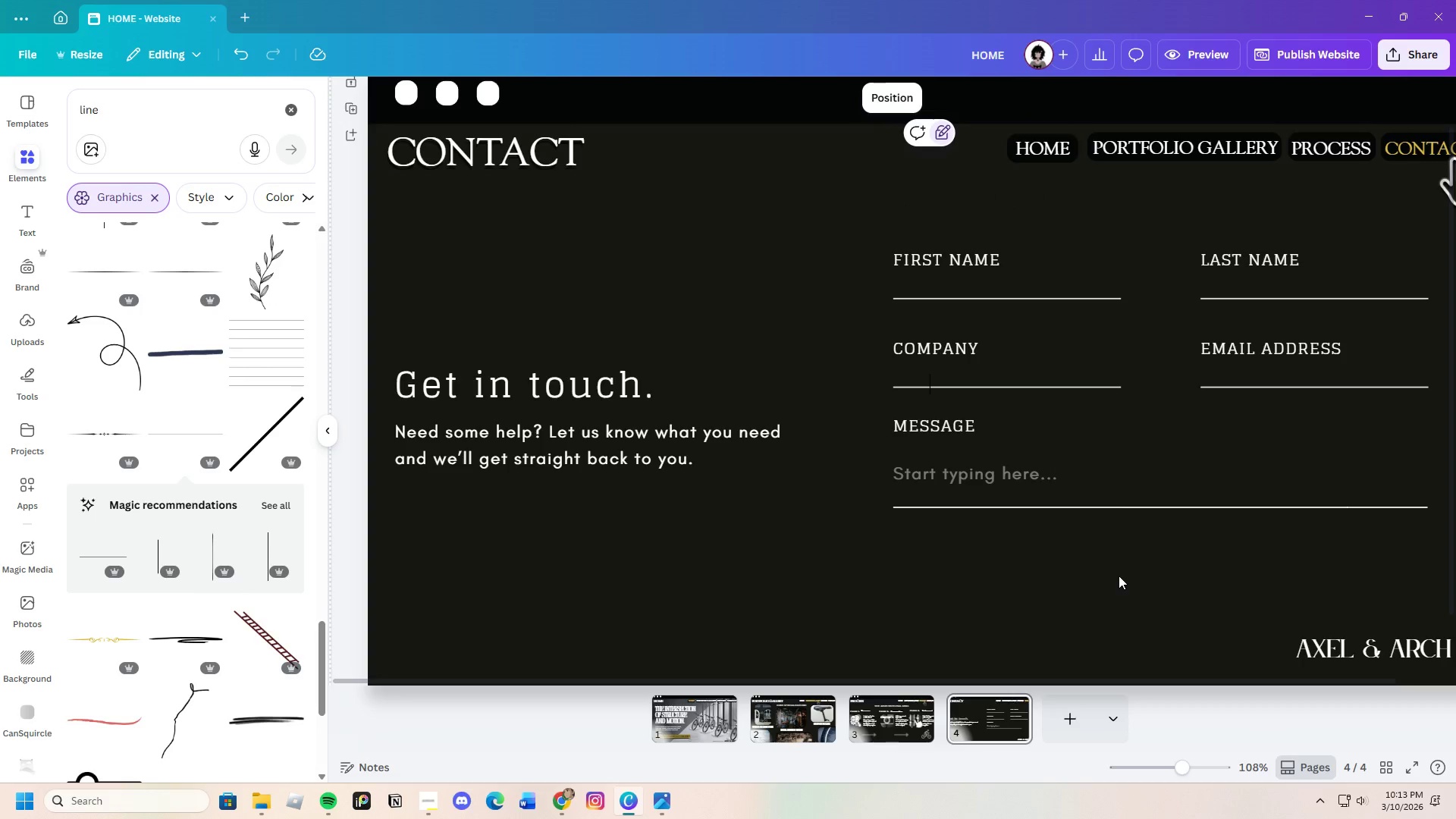 
left_click([808, 570])
 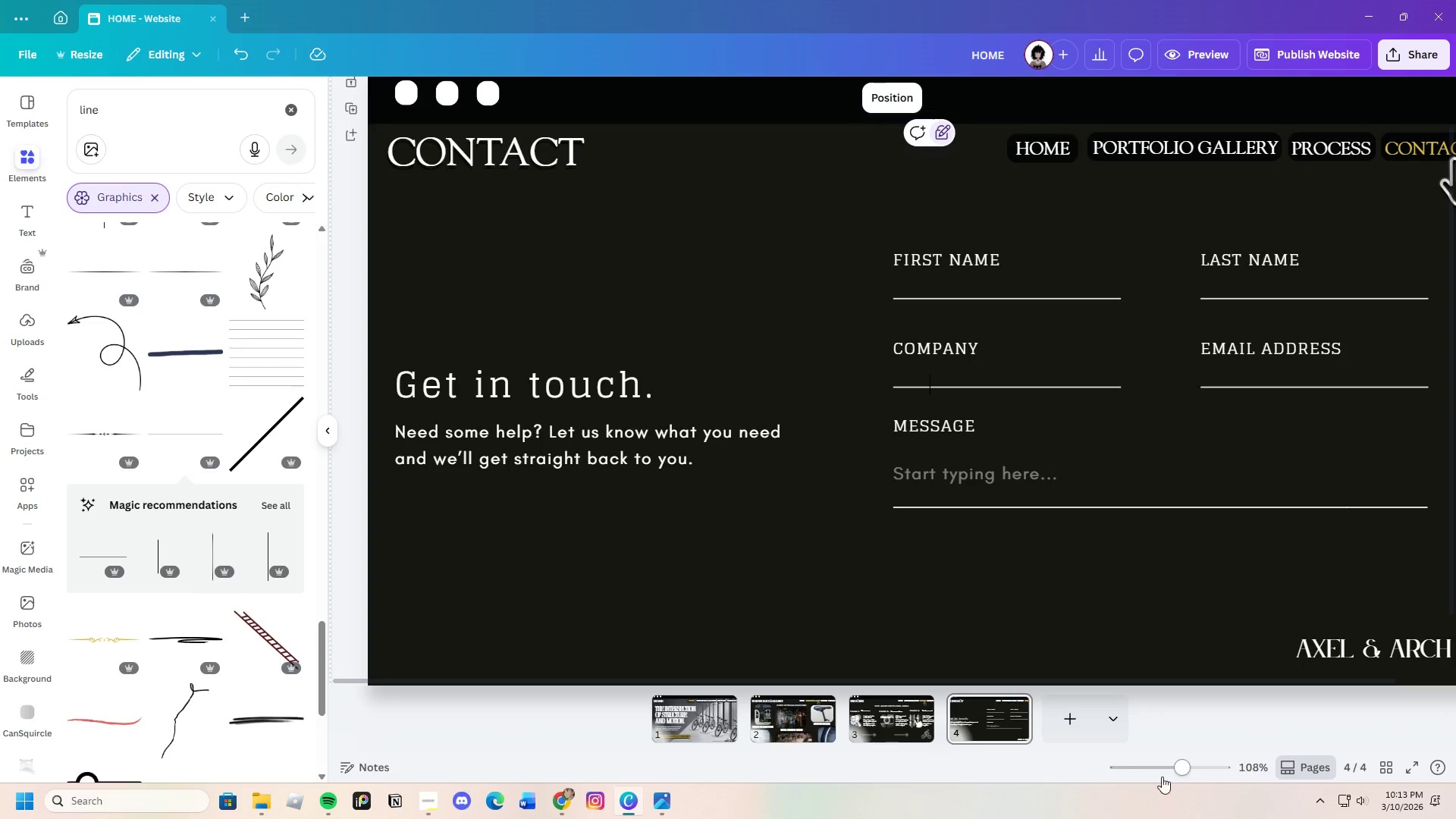 
left_click_drag(start_coordinate=[1182, 771], to_coordinate=[1170, 761])
 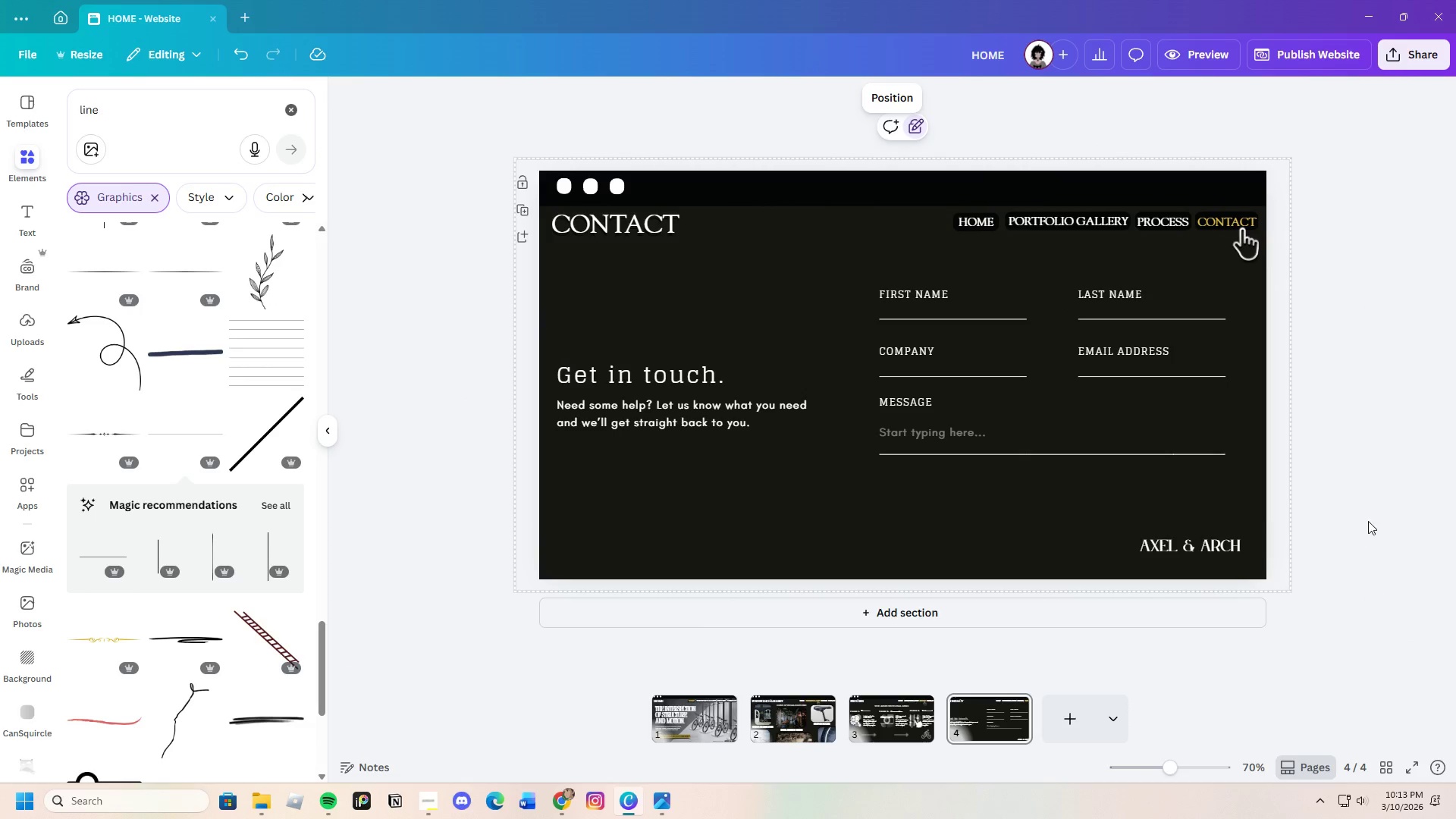 
left_click([1368, 521])
 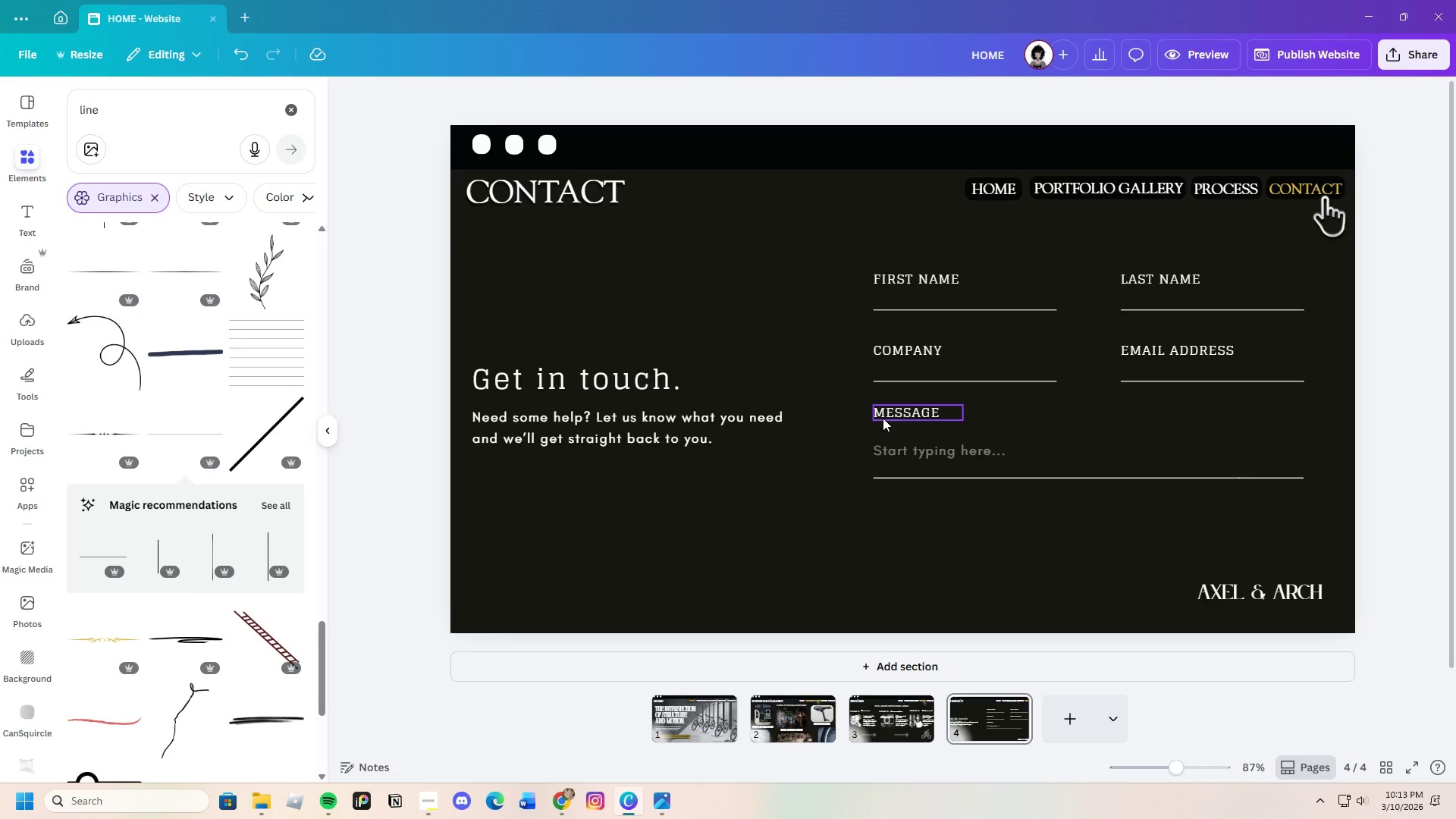 
wait(44.94)
 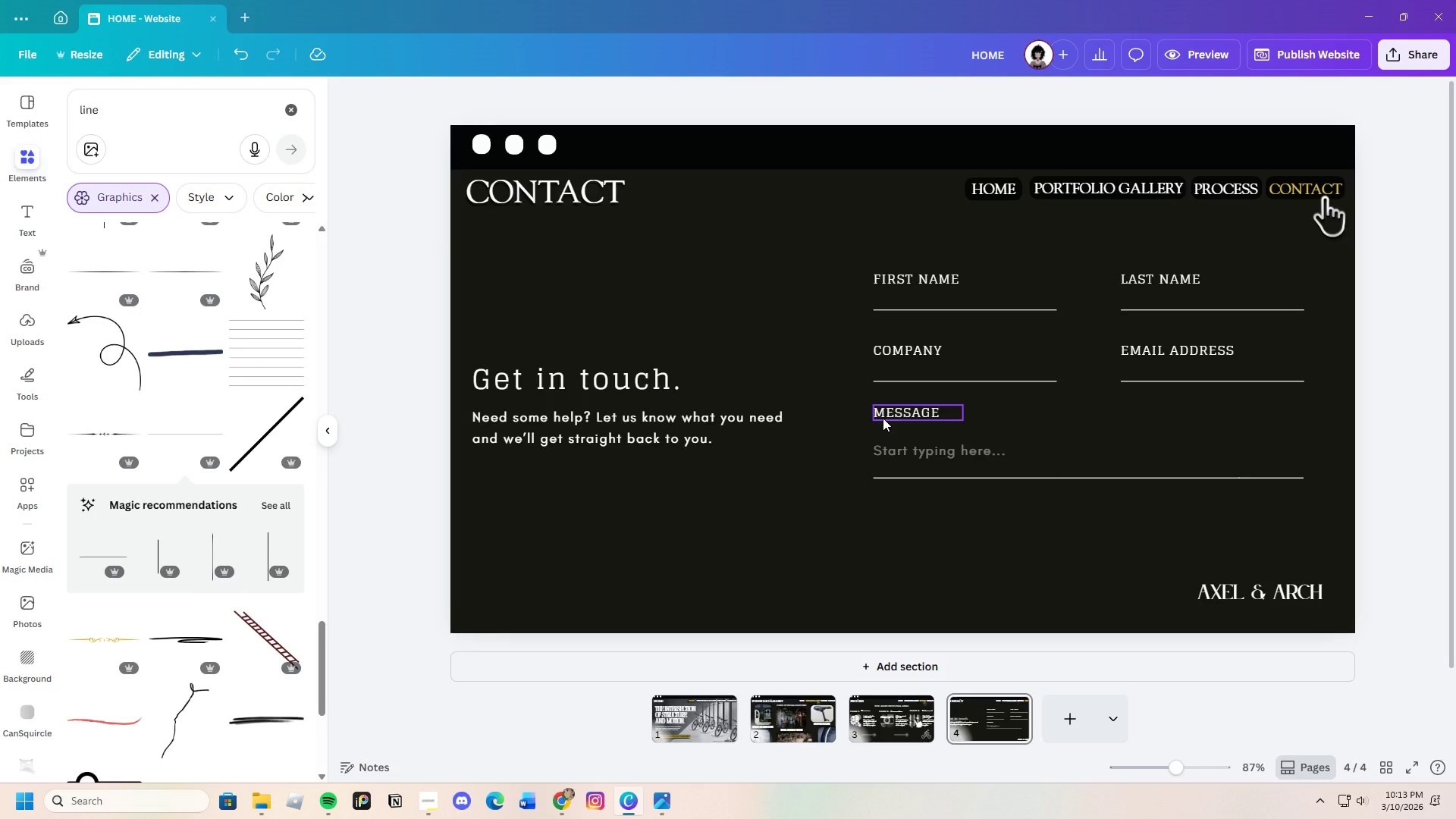 
left_click([918, 419])
 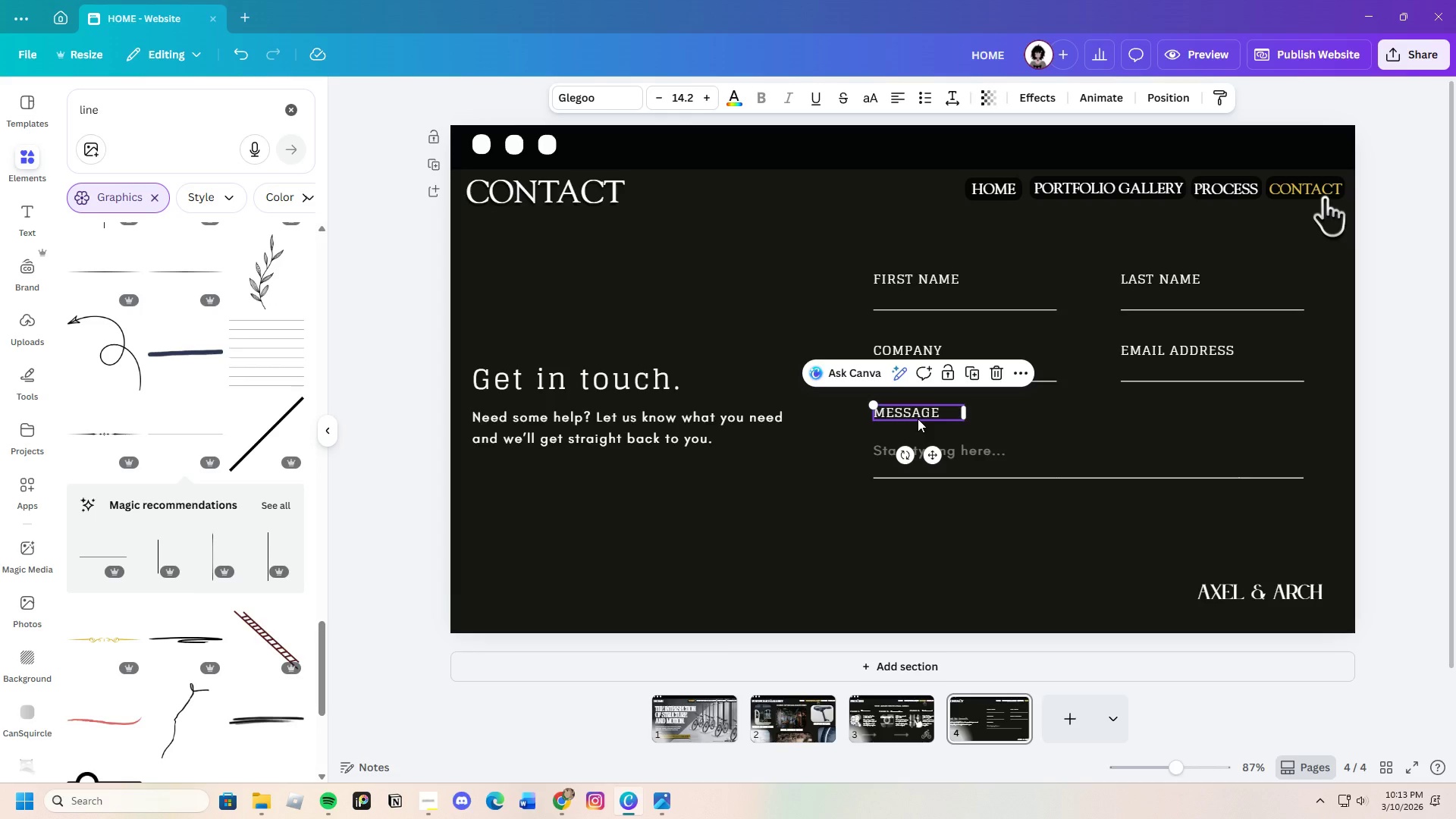 
key(Control+C)
 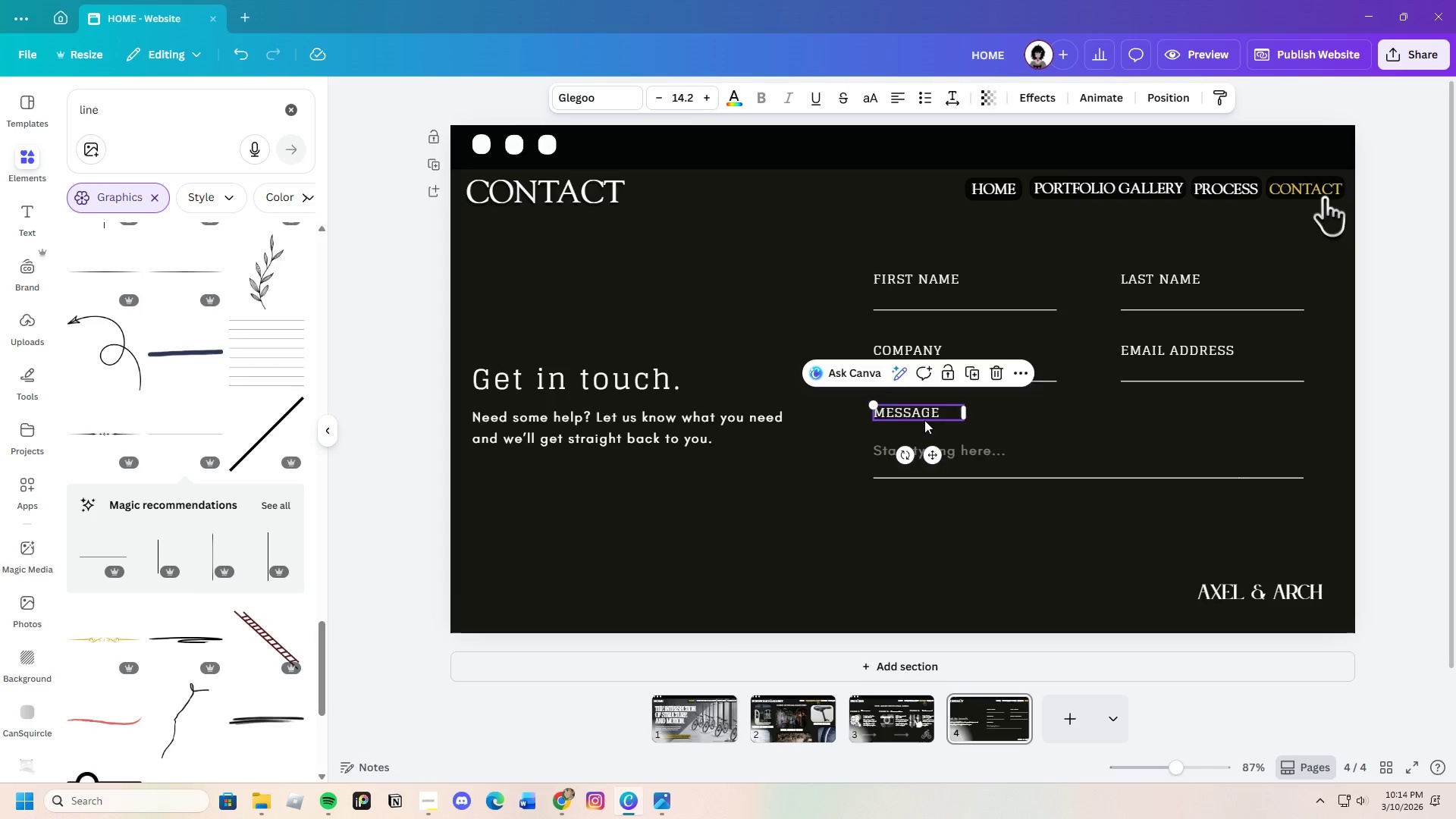 
key(Control+V)
 